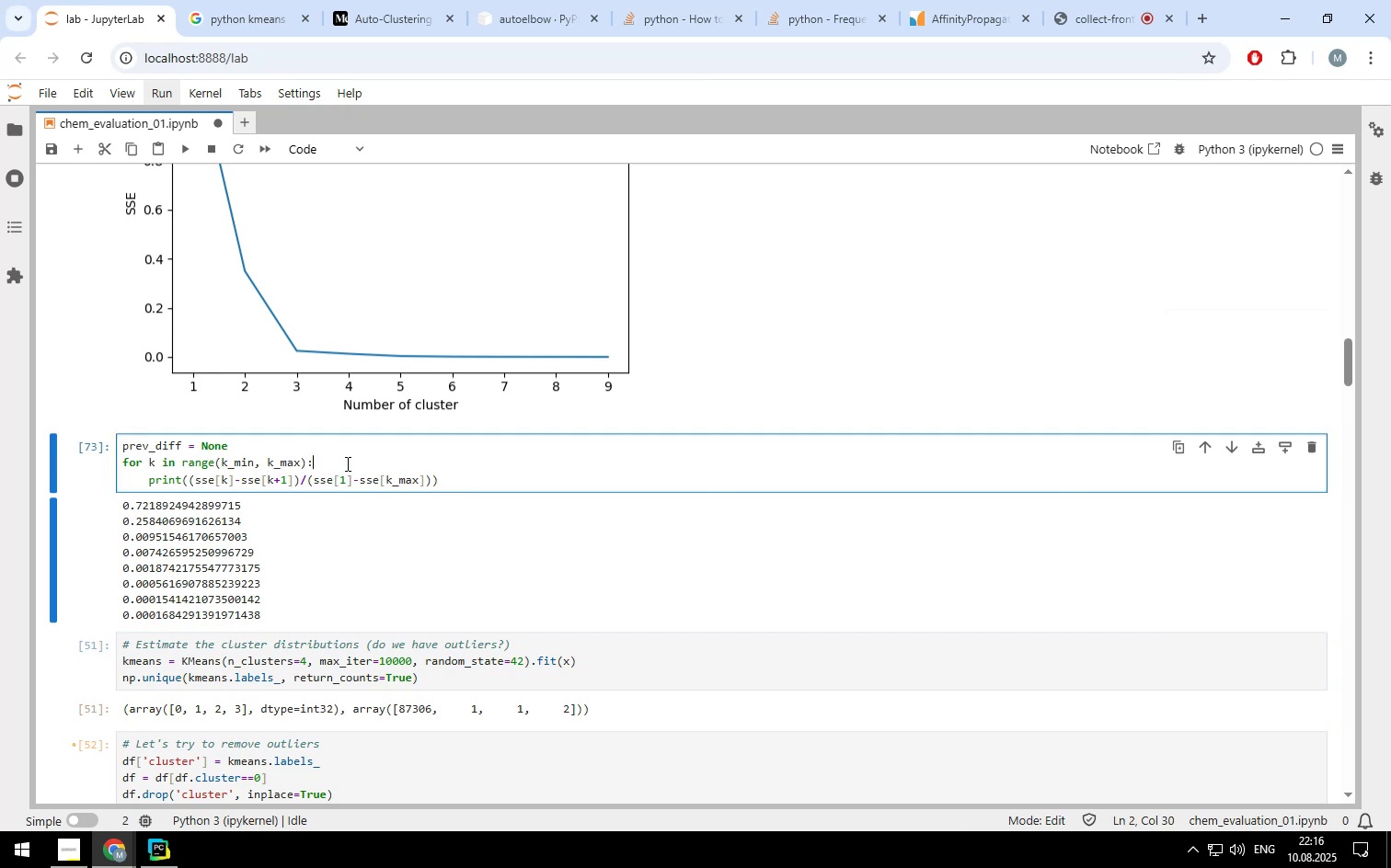 
key(Enter)
 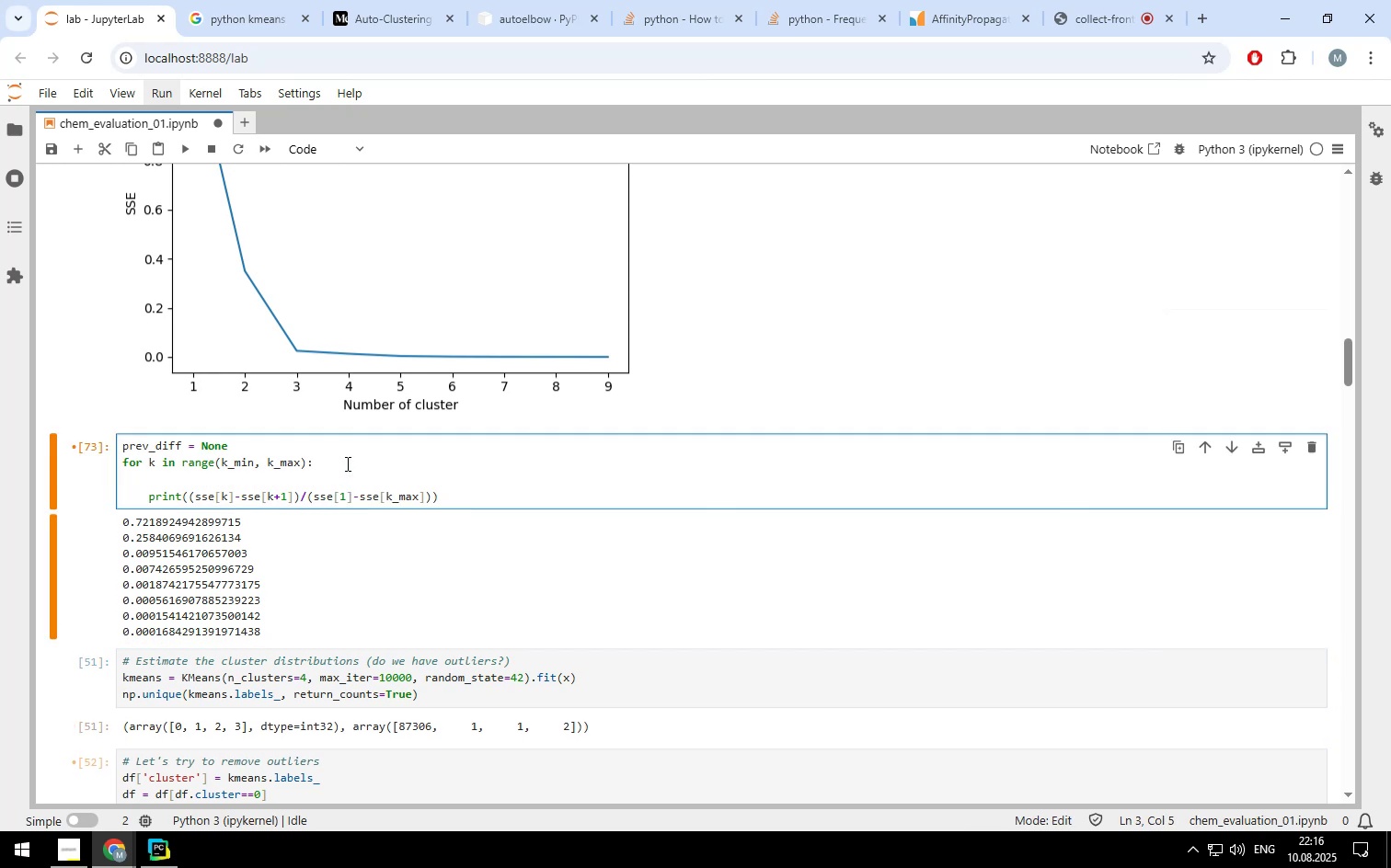 
type(diff = )
 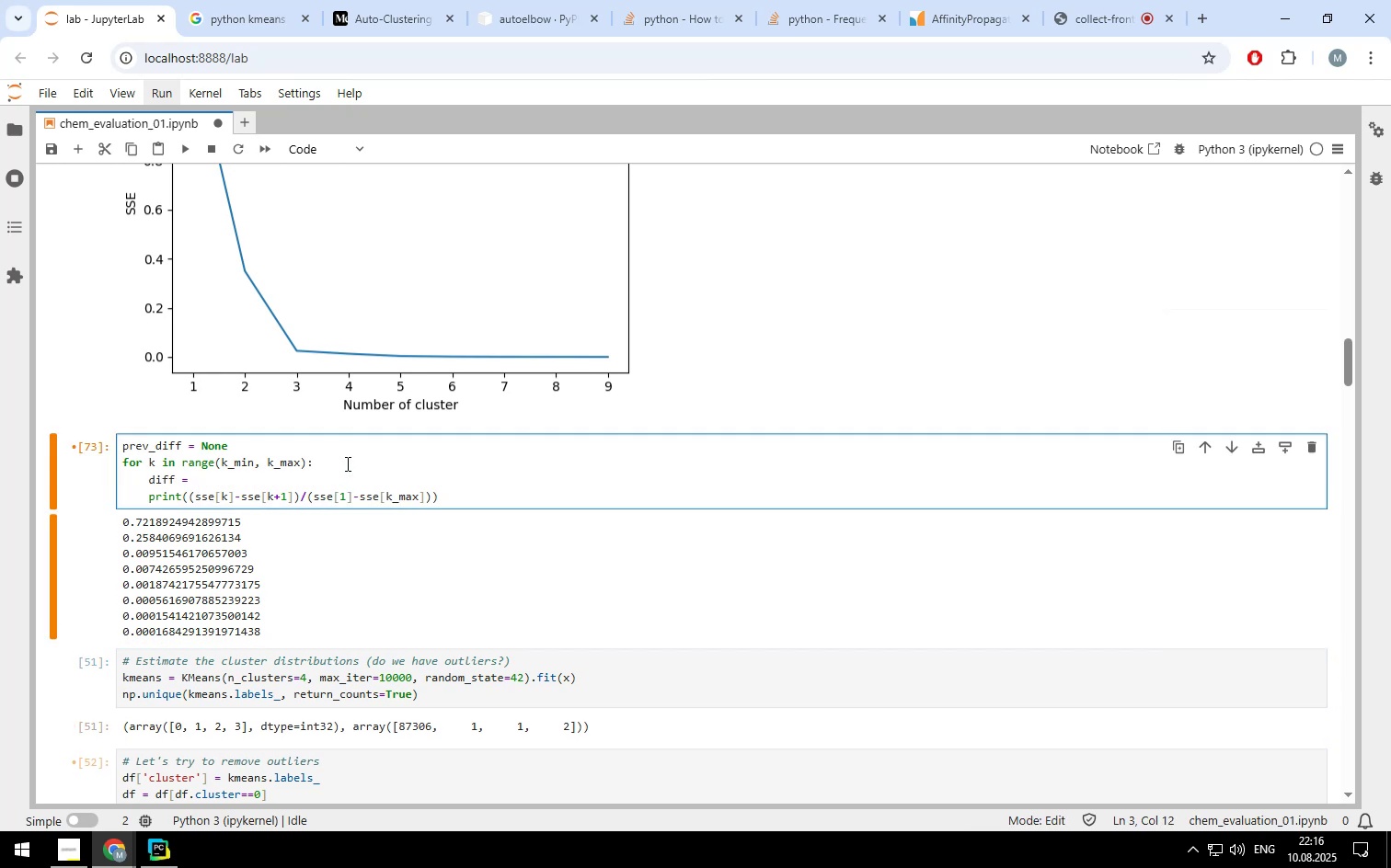 
left_click([299, 451])
 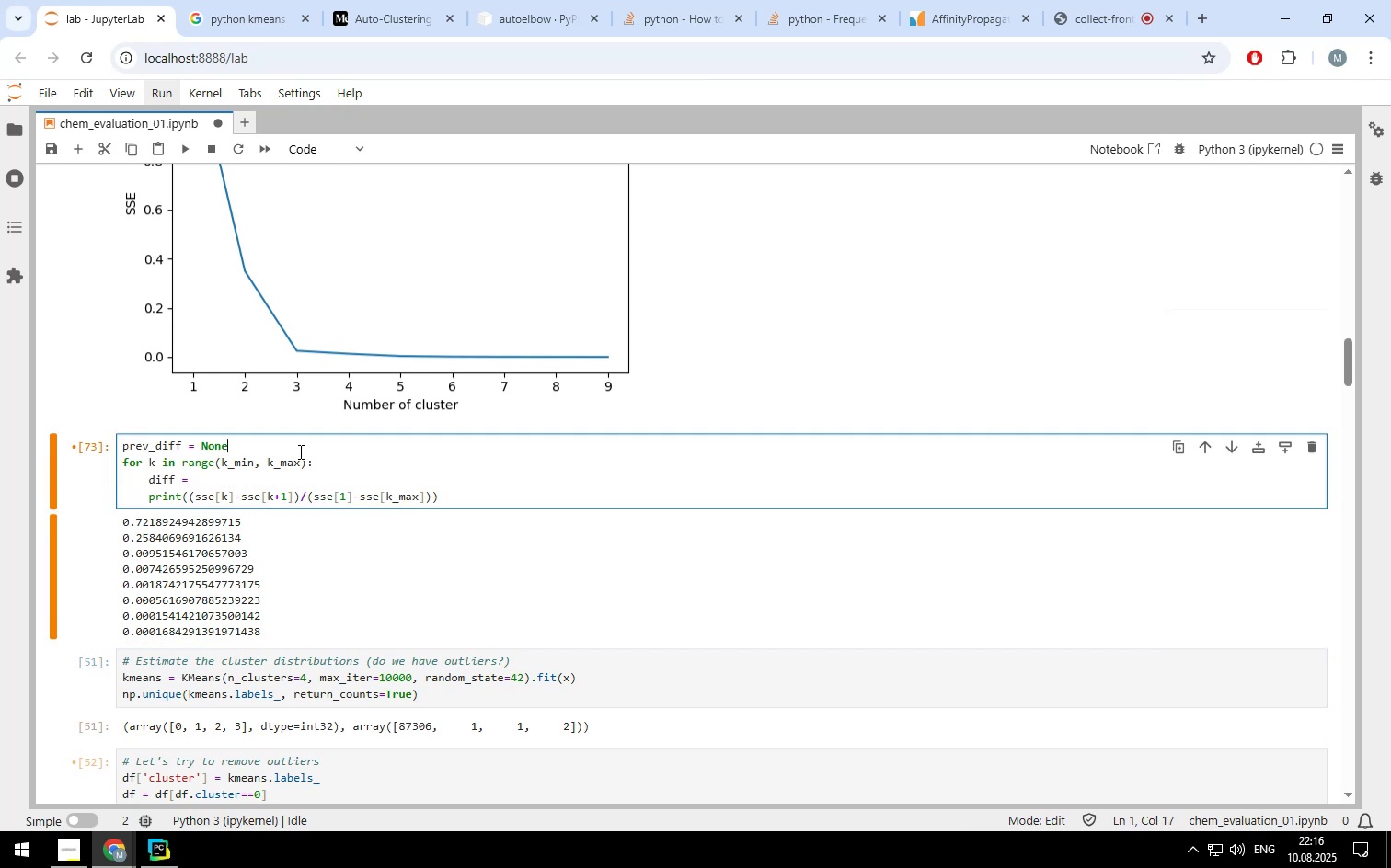 
key(ArrowRight)
 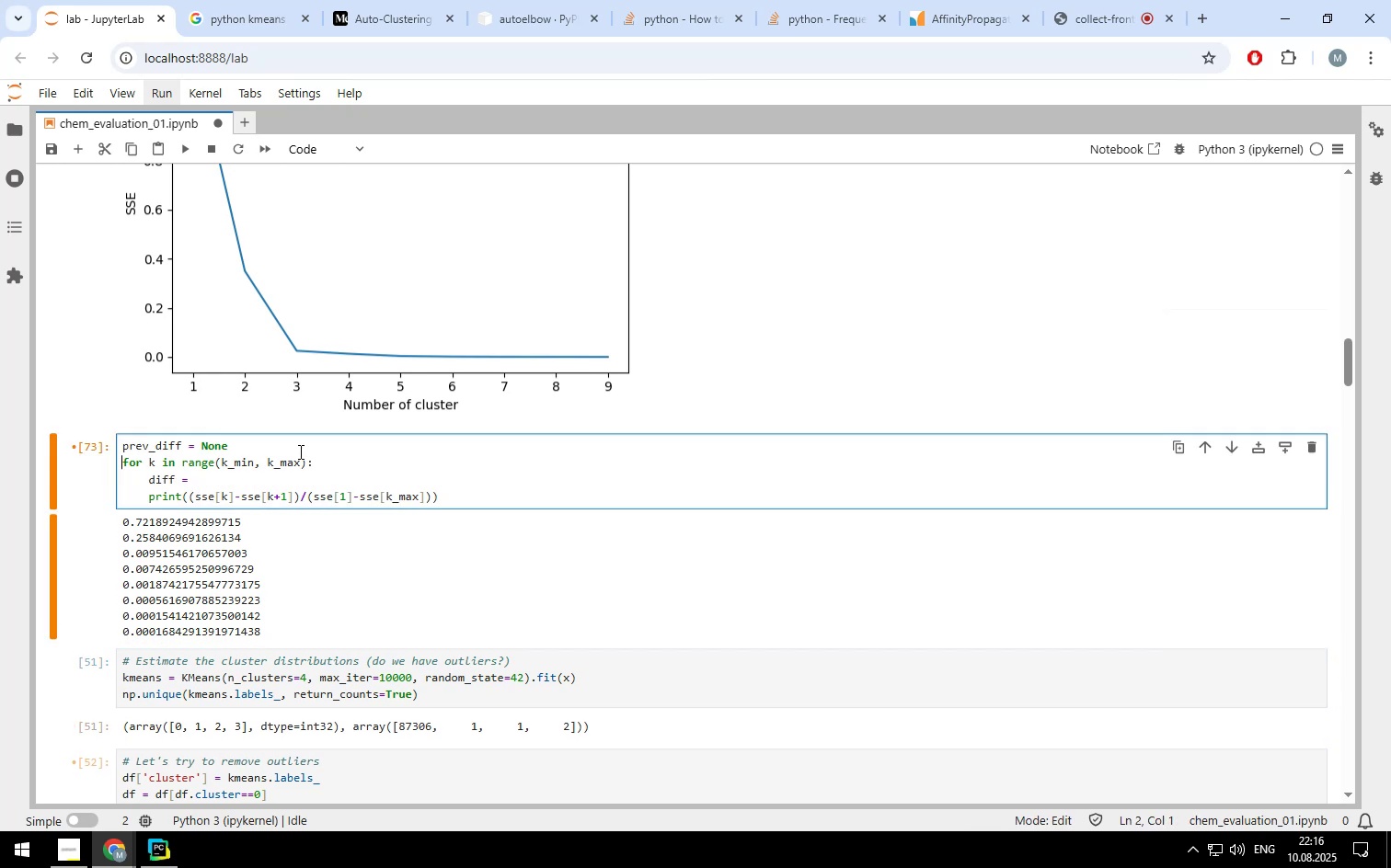 
hold_key(key=Backspace, duration=1.33)
 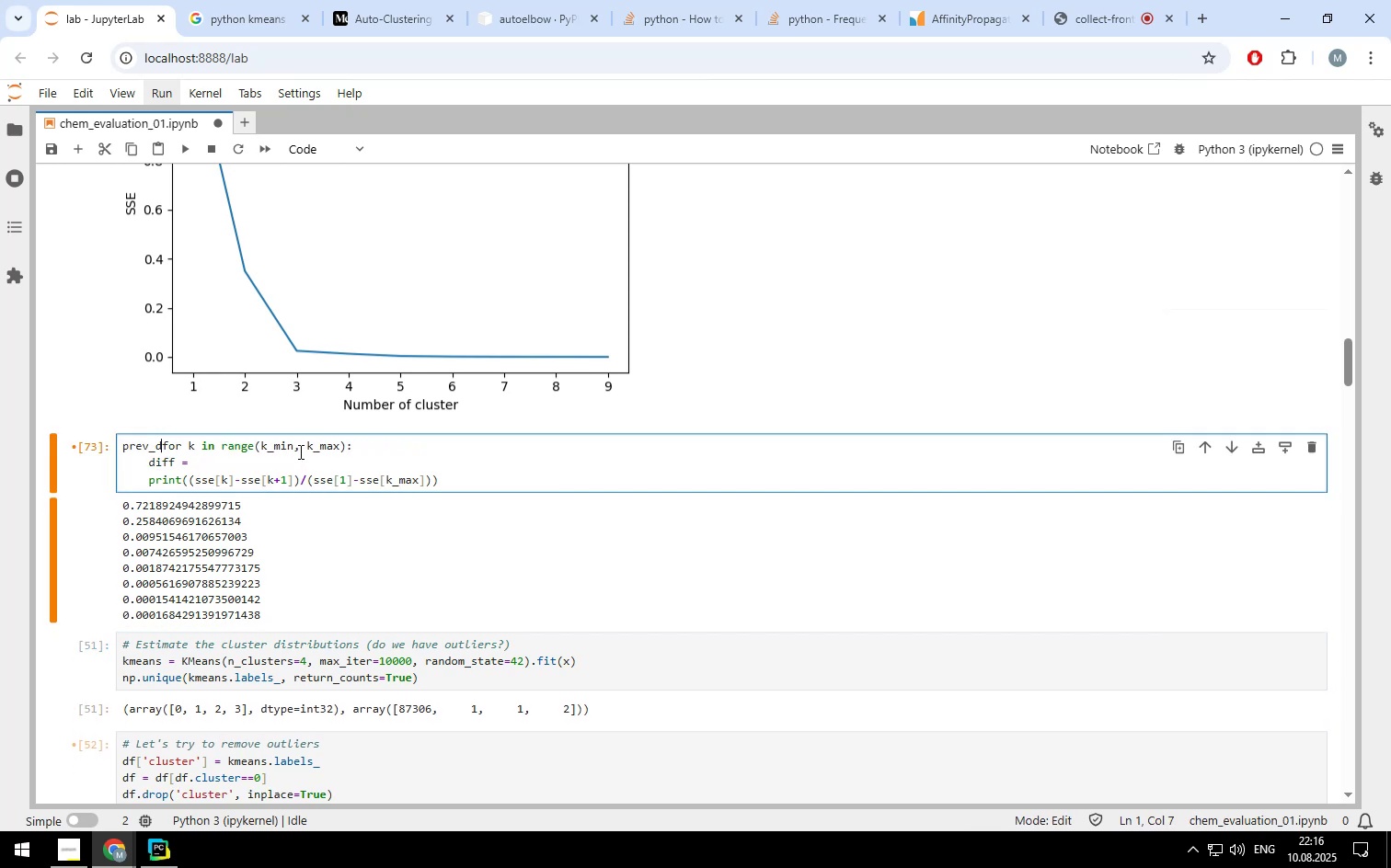 
key(Backspace)
 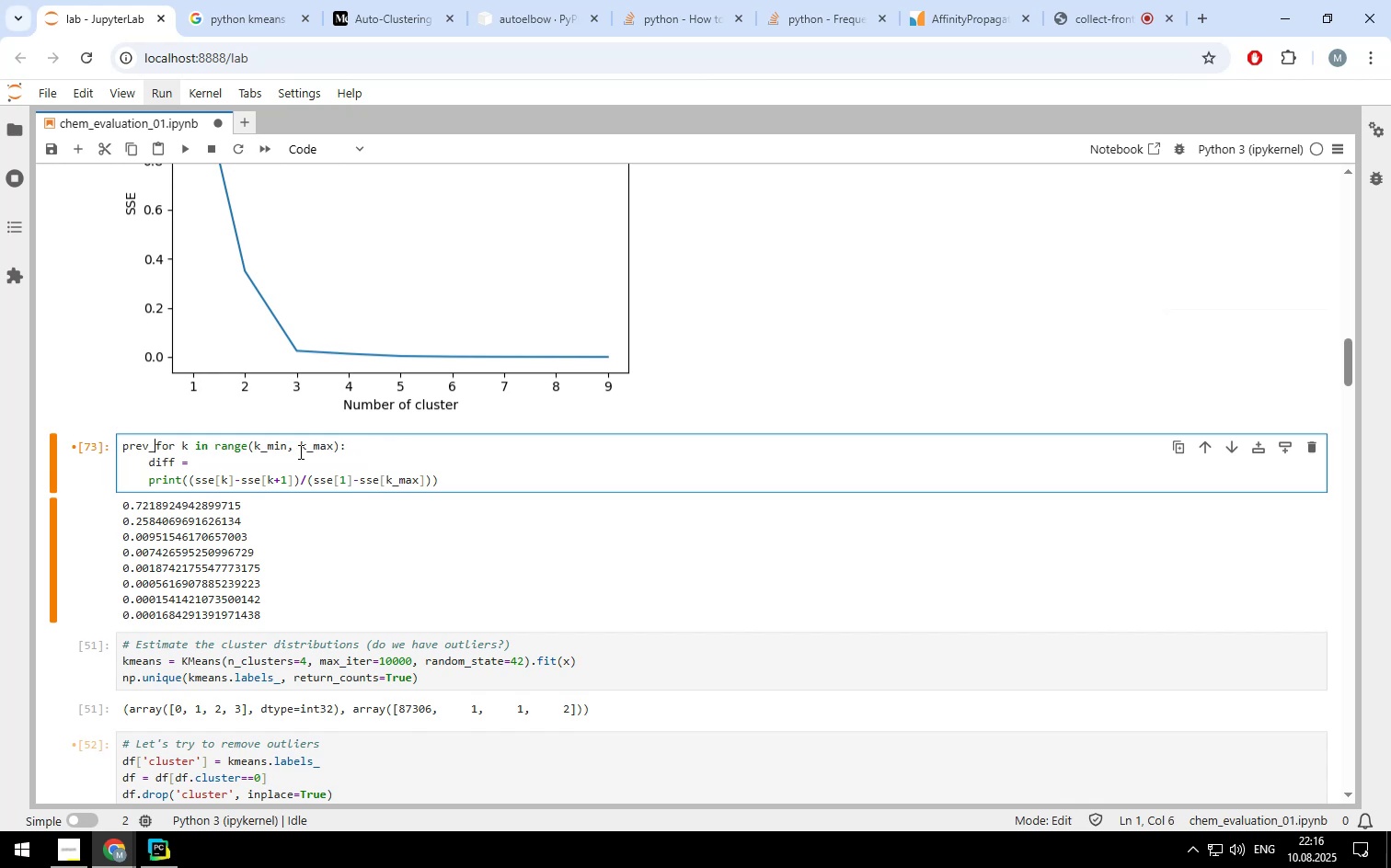 
key(Backspace)
 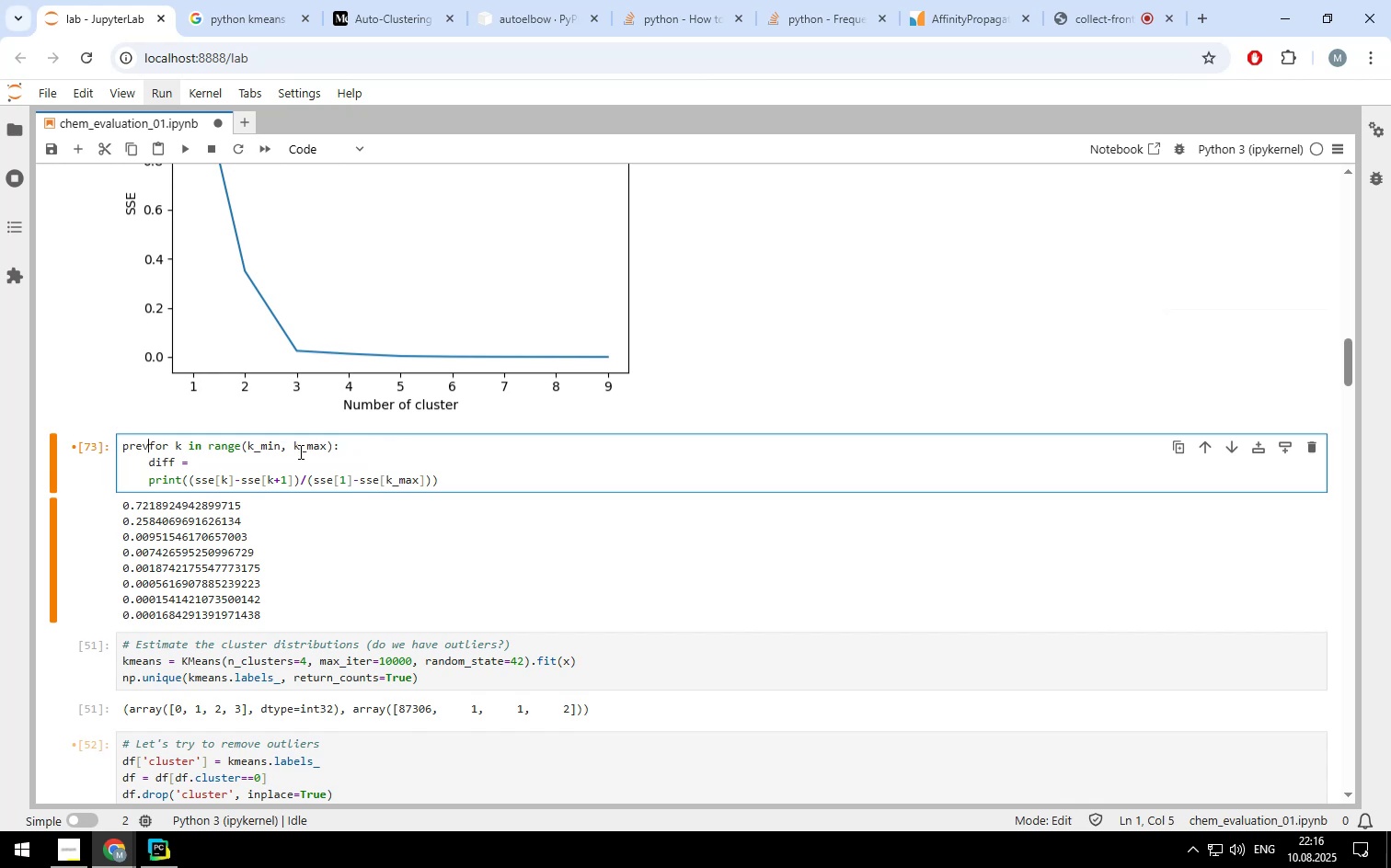 
key(Backspace)
 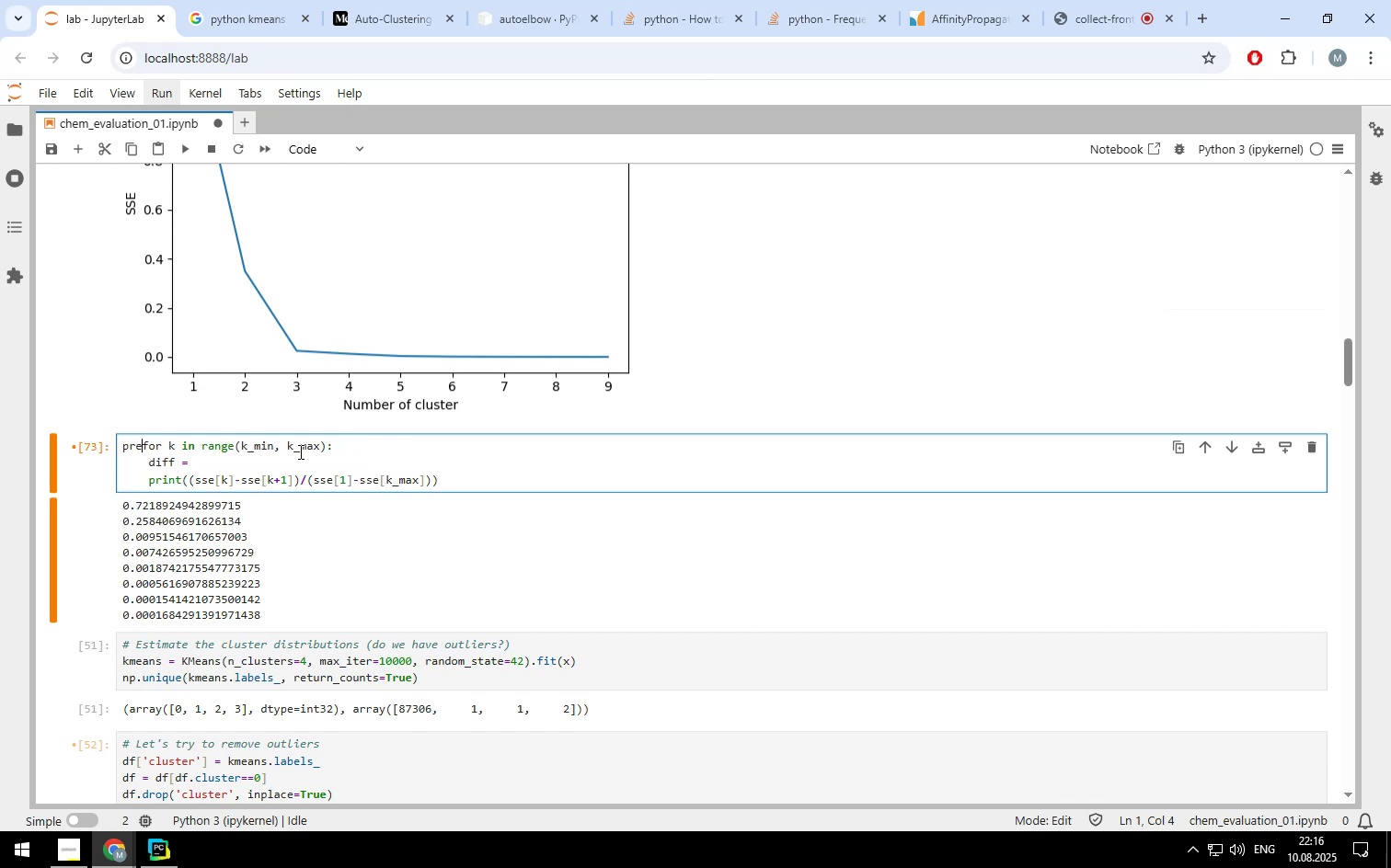 
key(Backspace)
 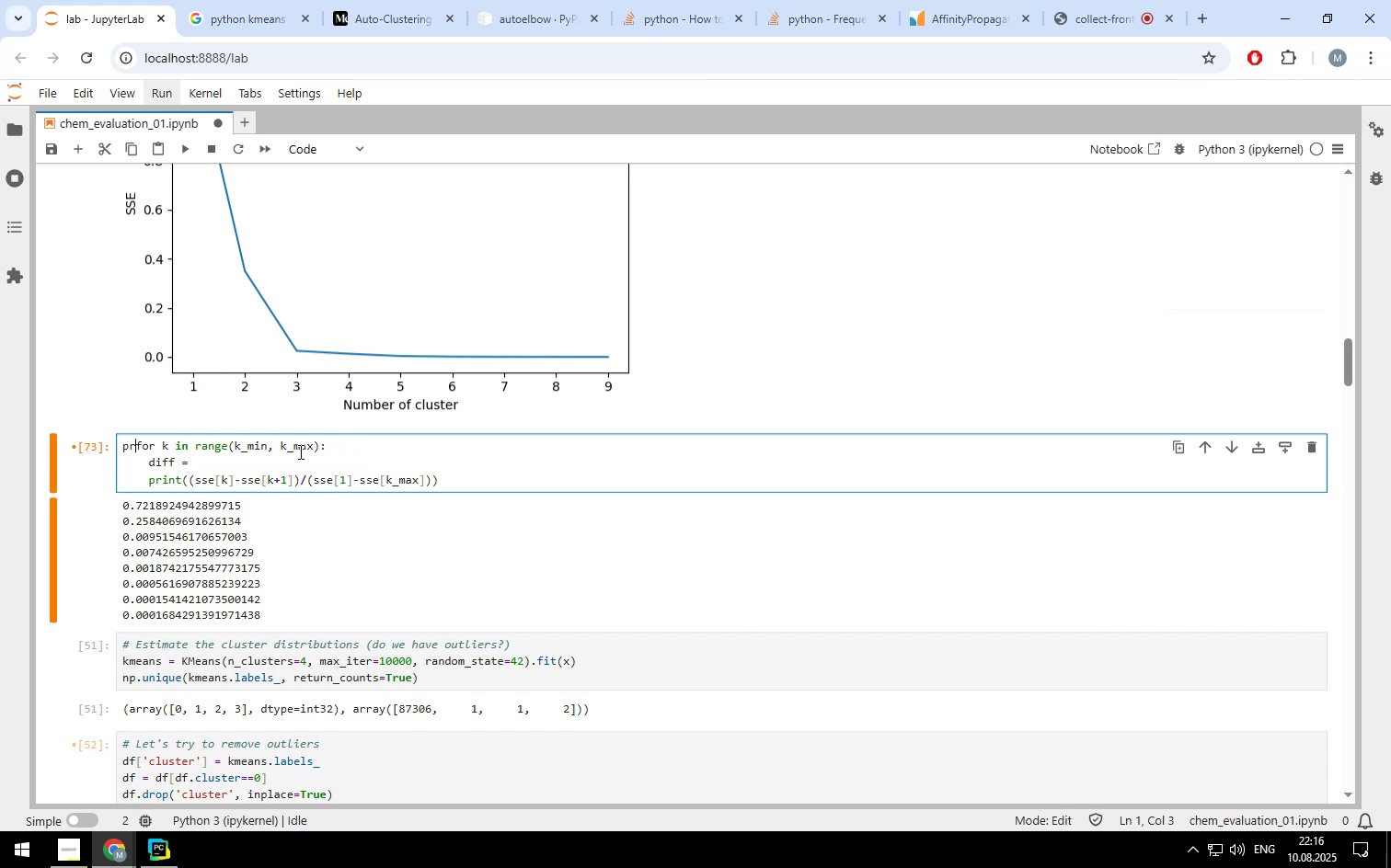 
key(Backspace)
 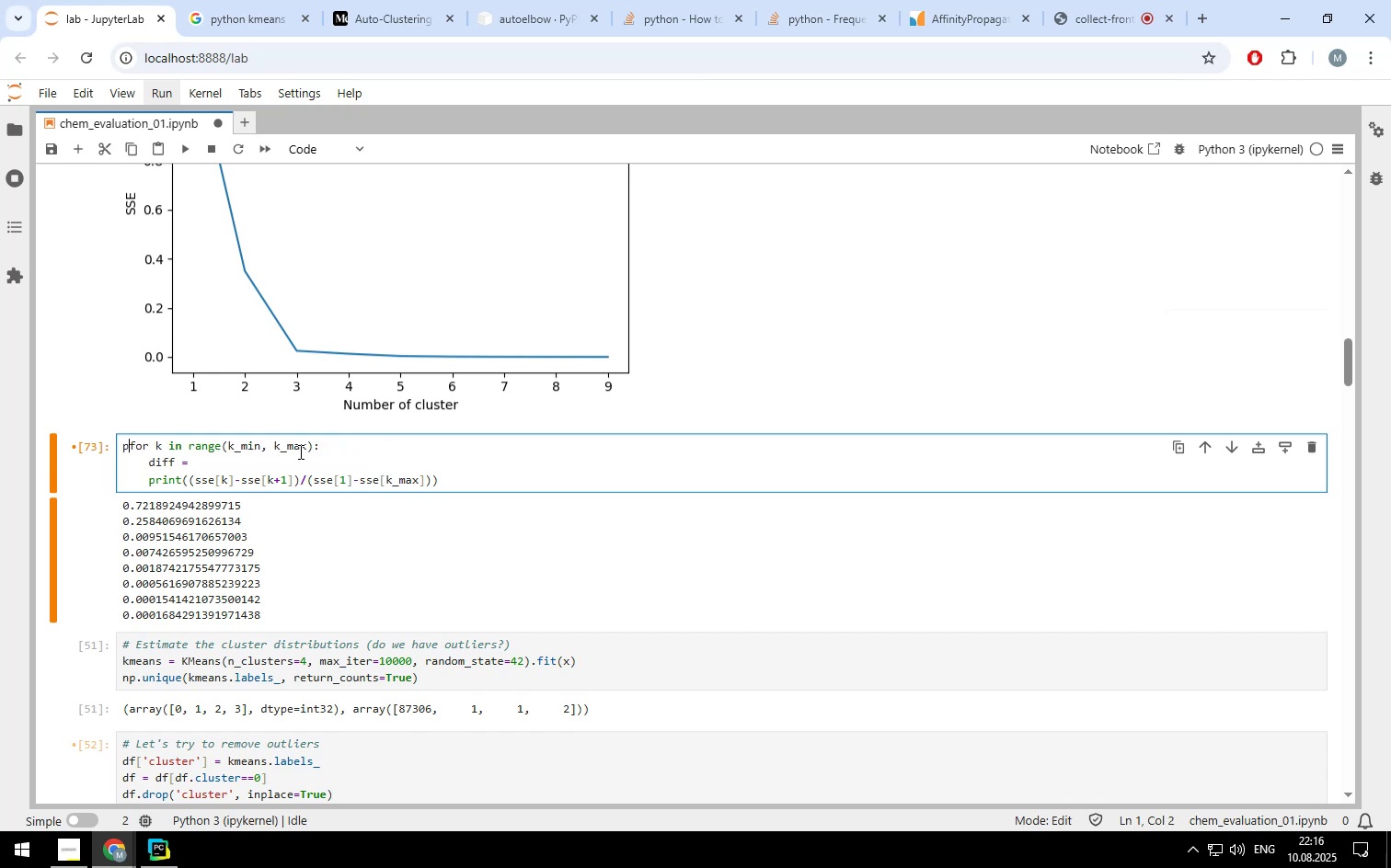 
key(Backspace)
 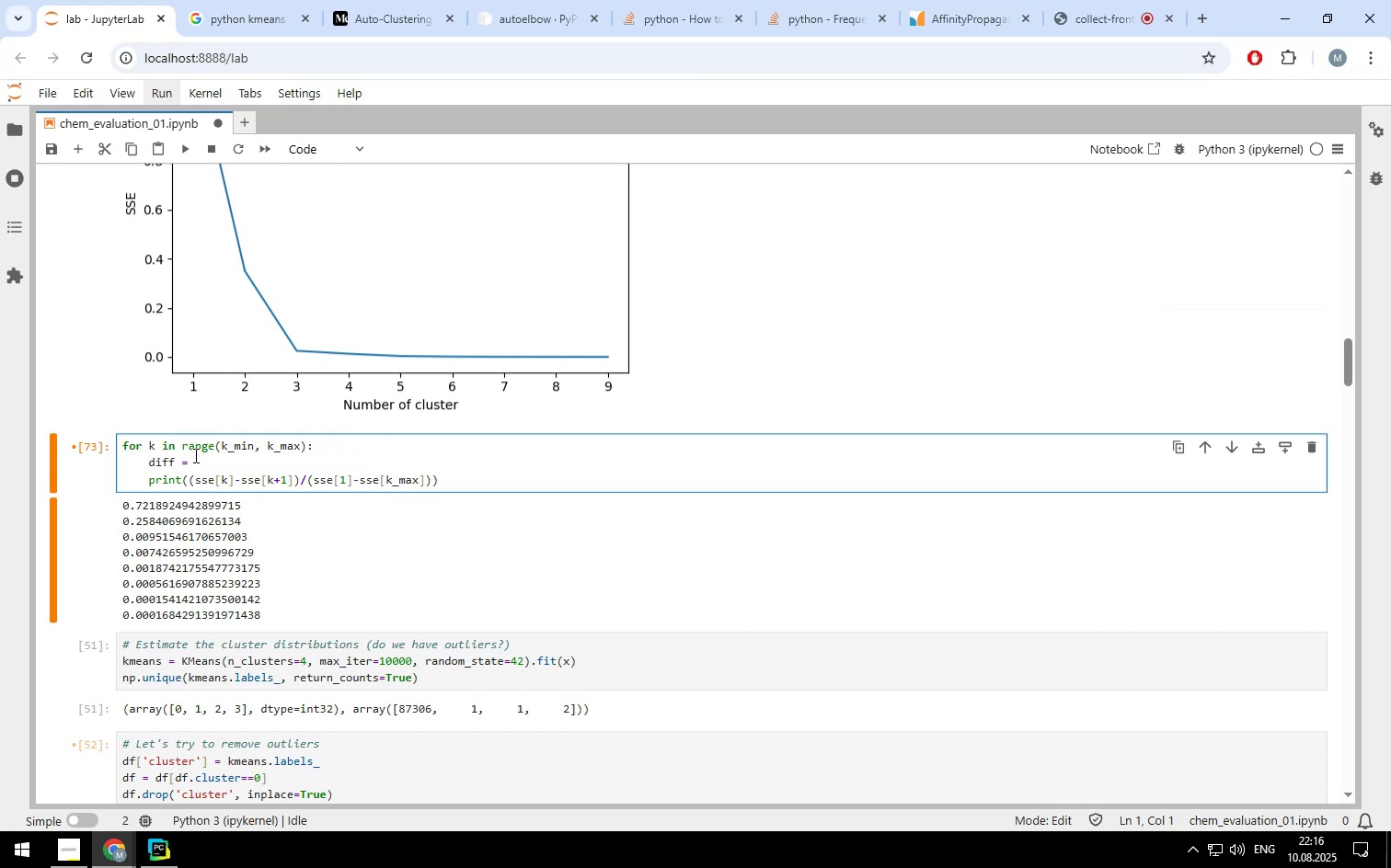 
left_click([197, 459])
 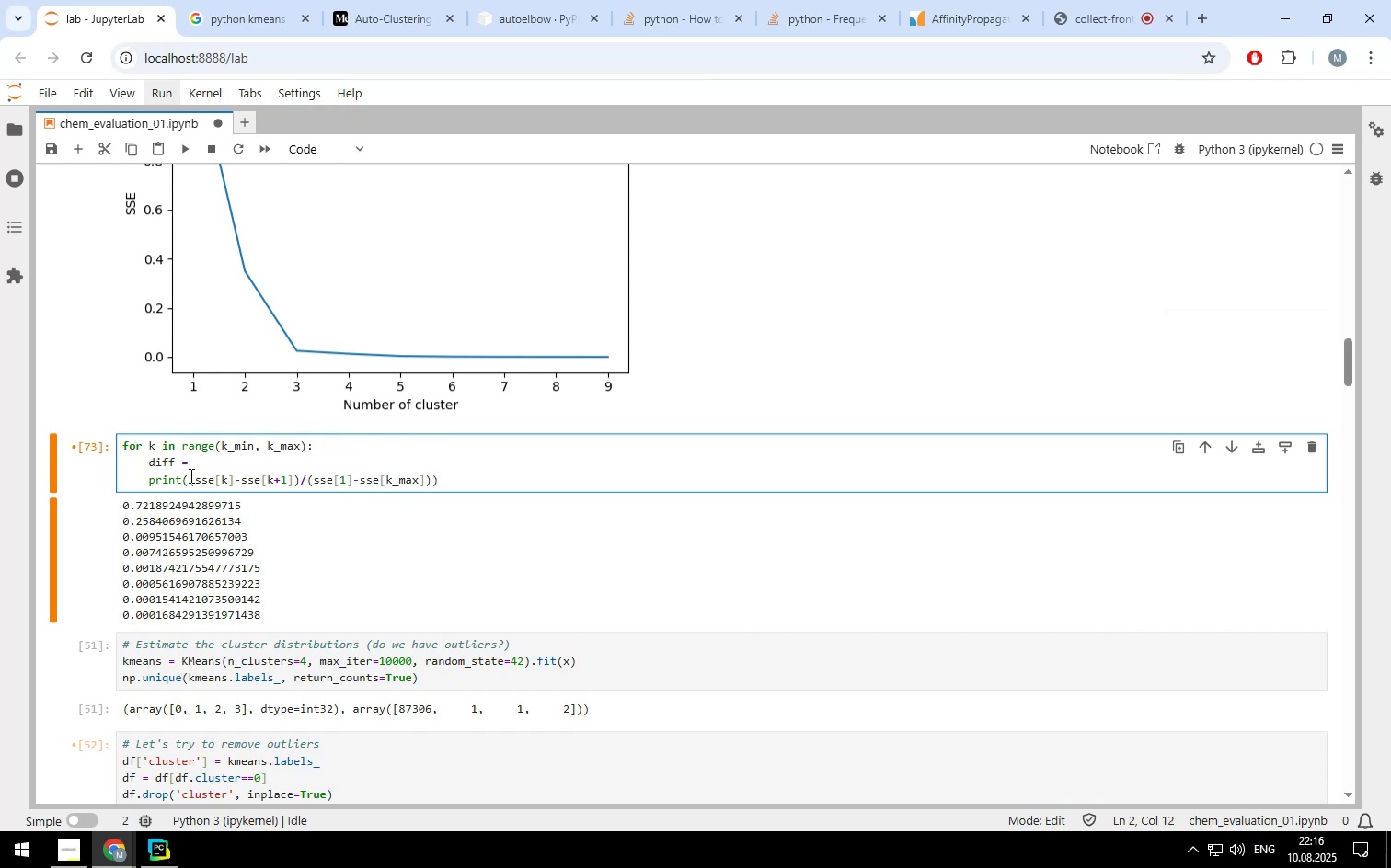 
left_click_drag(start_coordinate=[189, 475], to_coordinate=[431, 476])
 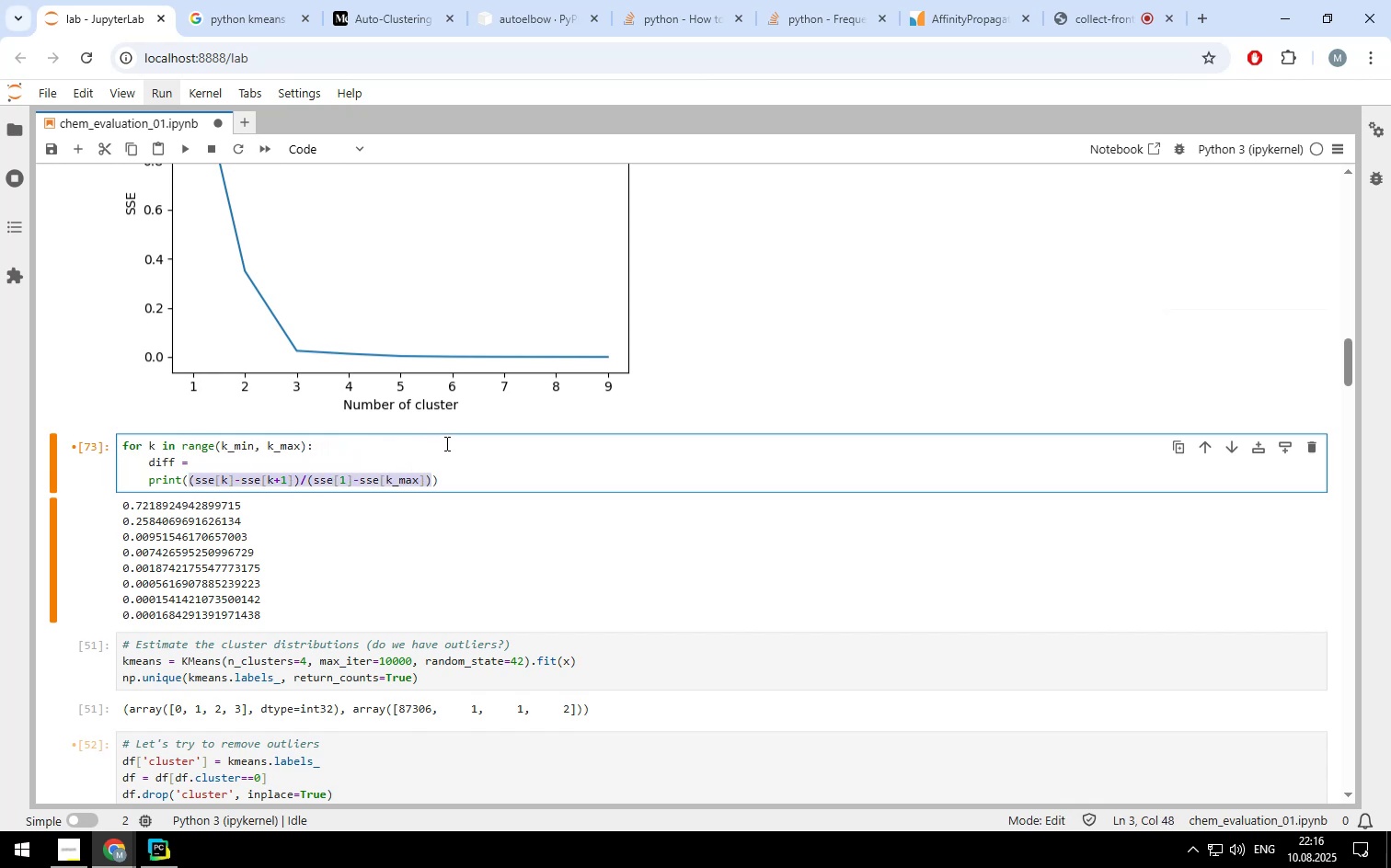 
key(Control+ControlLeft)
 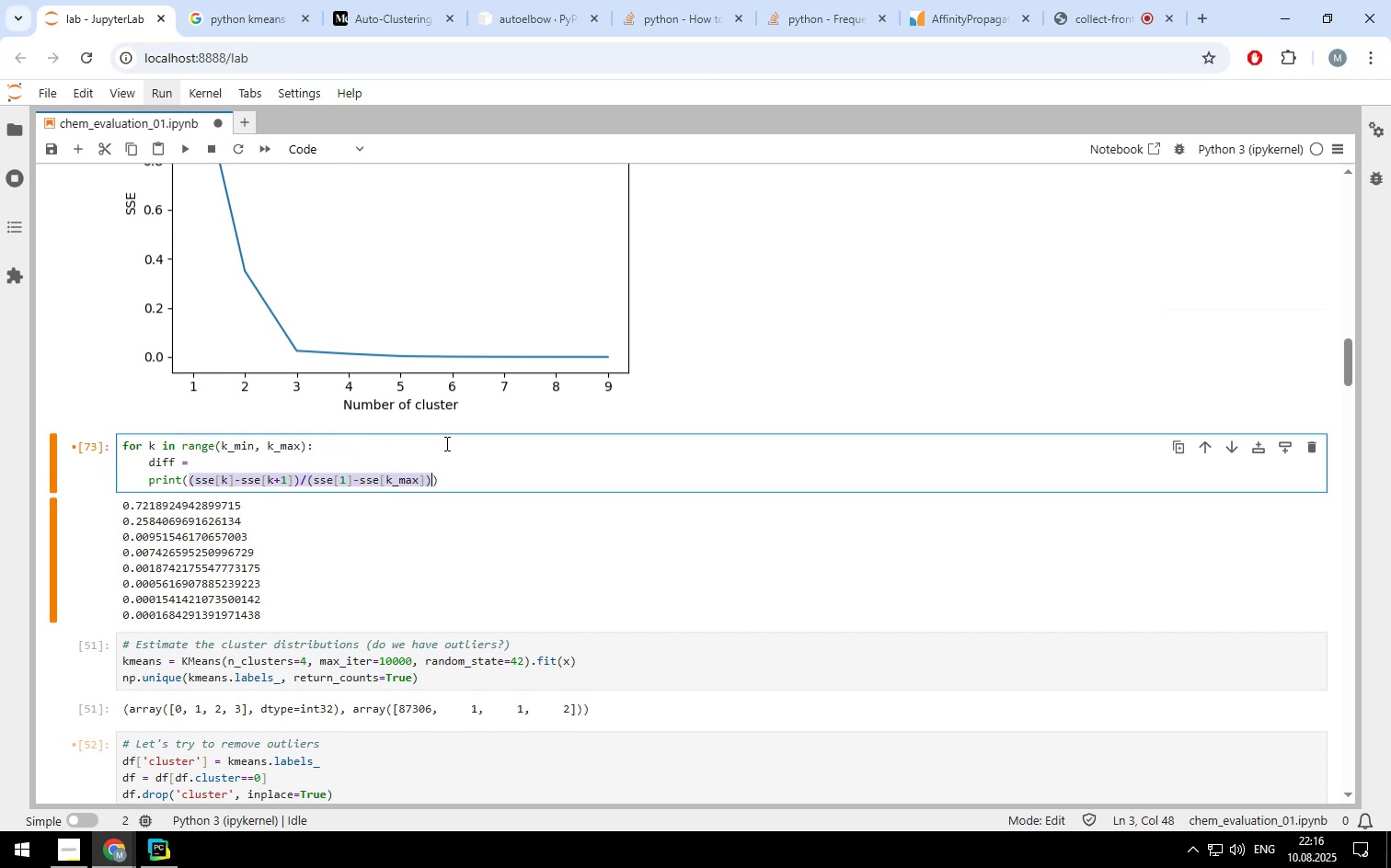 
key(Control+X)
 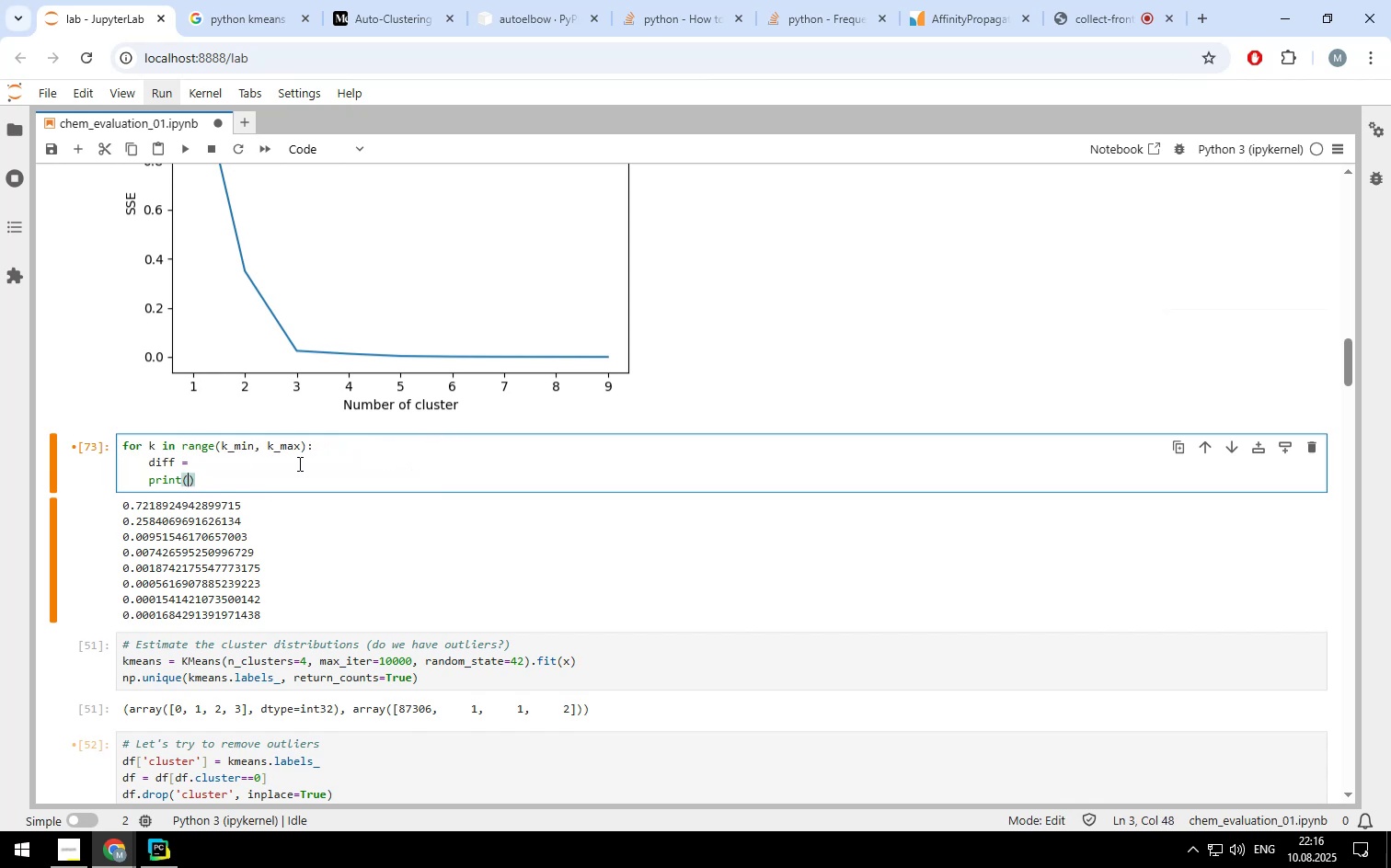 
left_click([298, 463])
 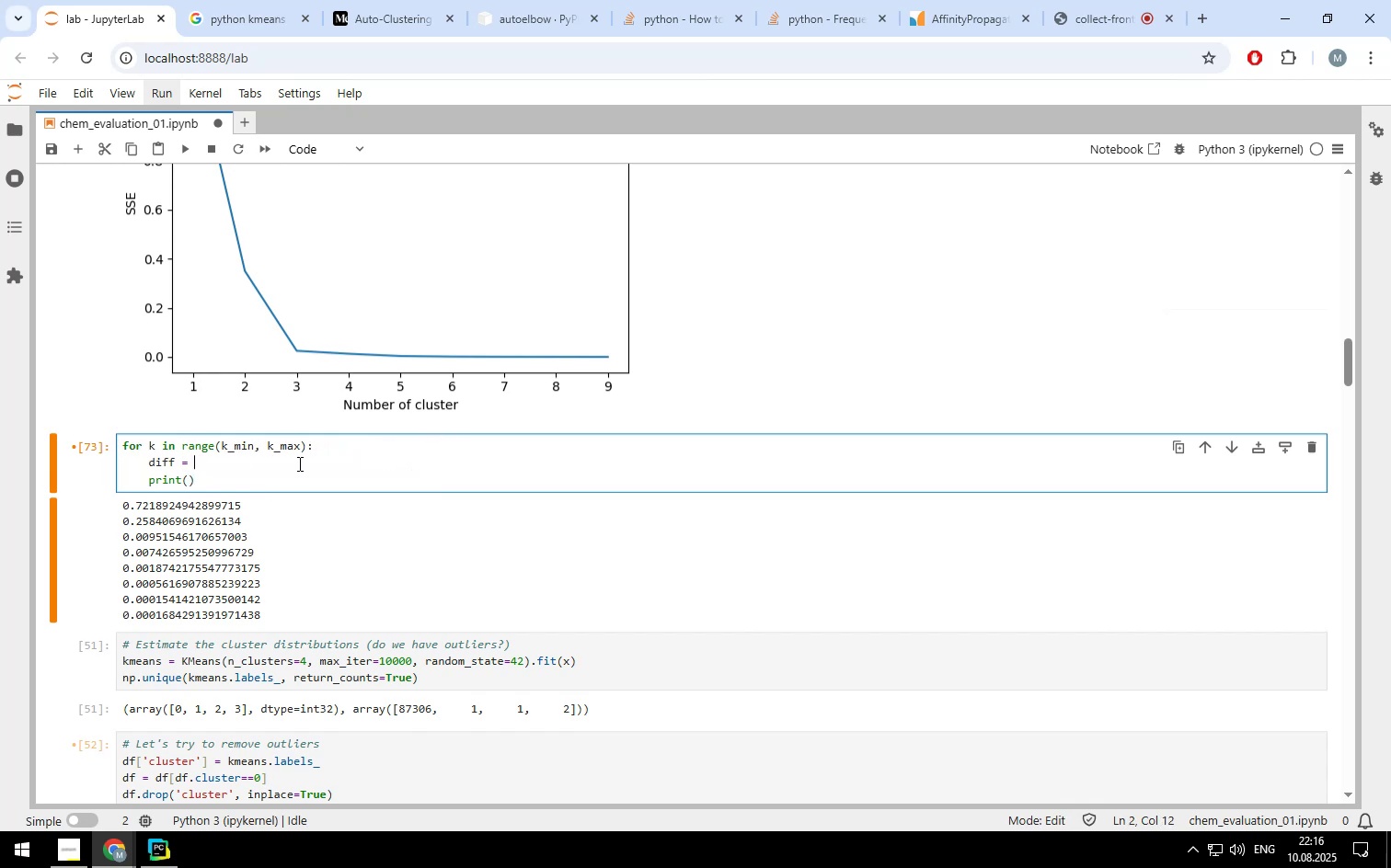 
key(Control+V)
 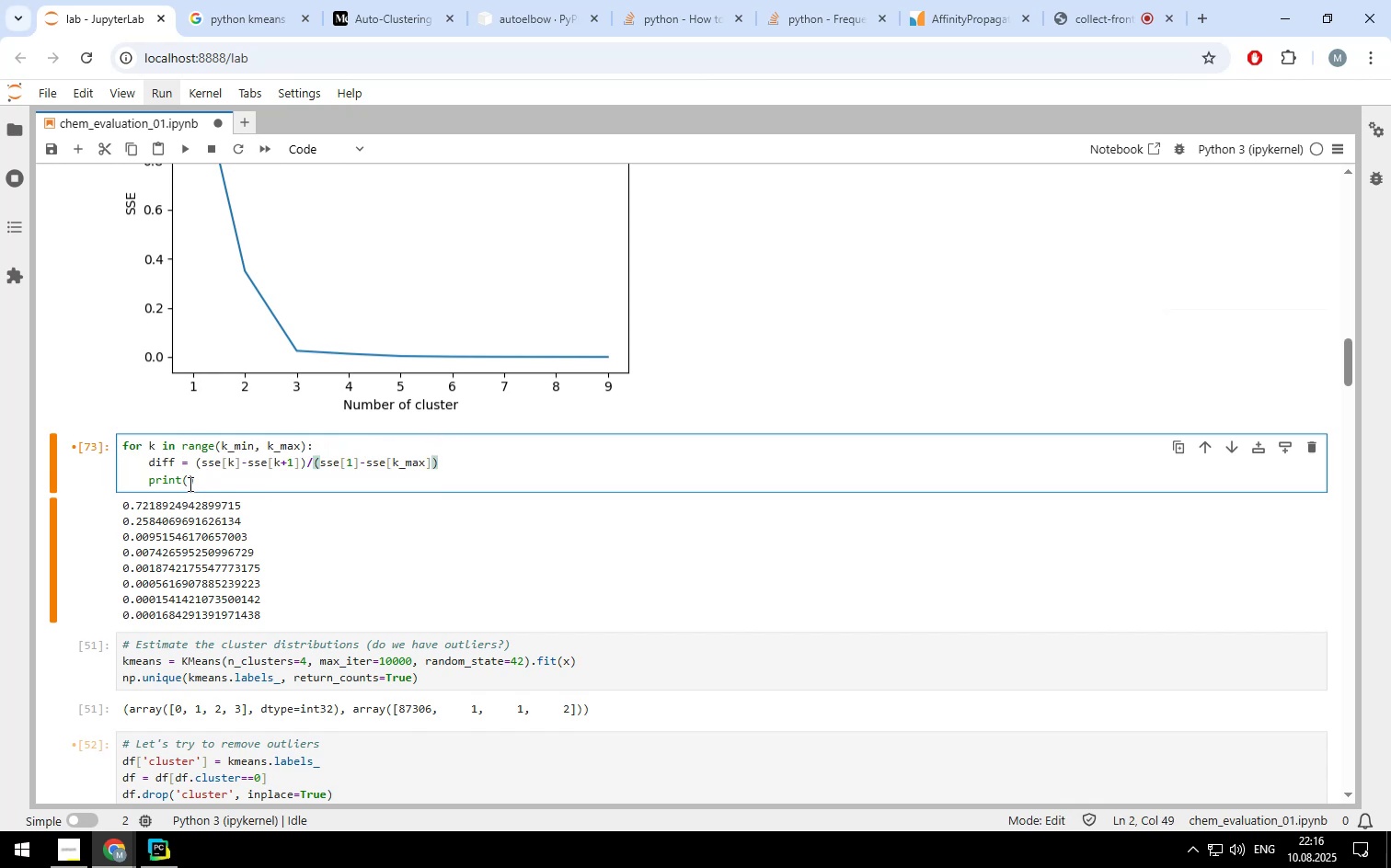 
left_click([186, 484])
 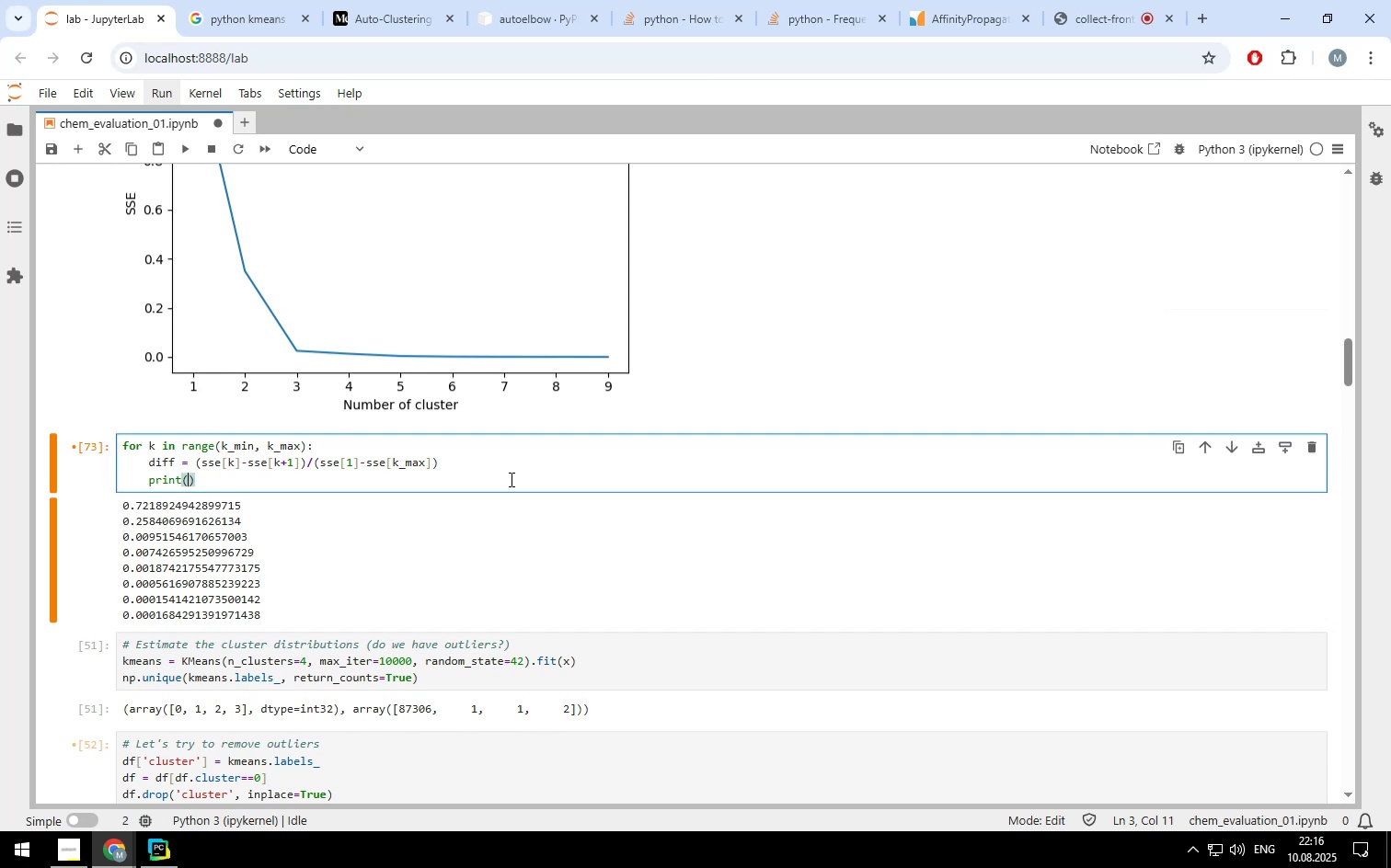 
key(ArrowLeft)
 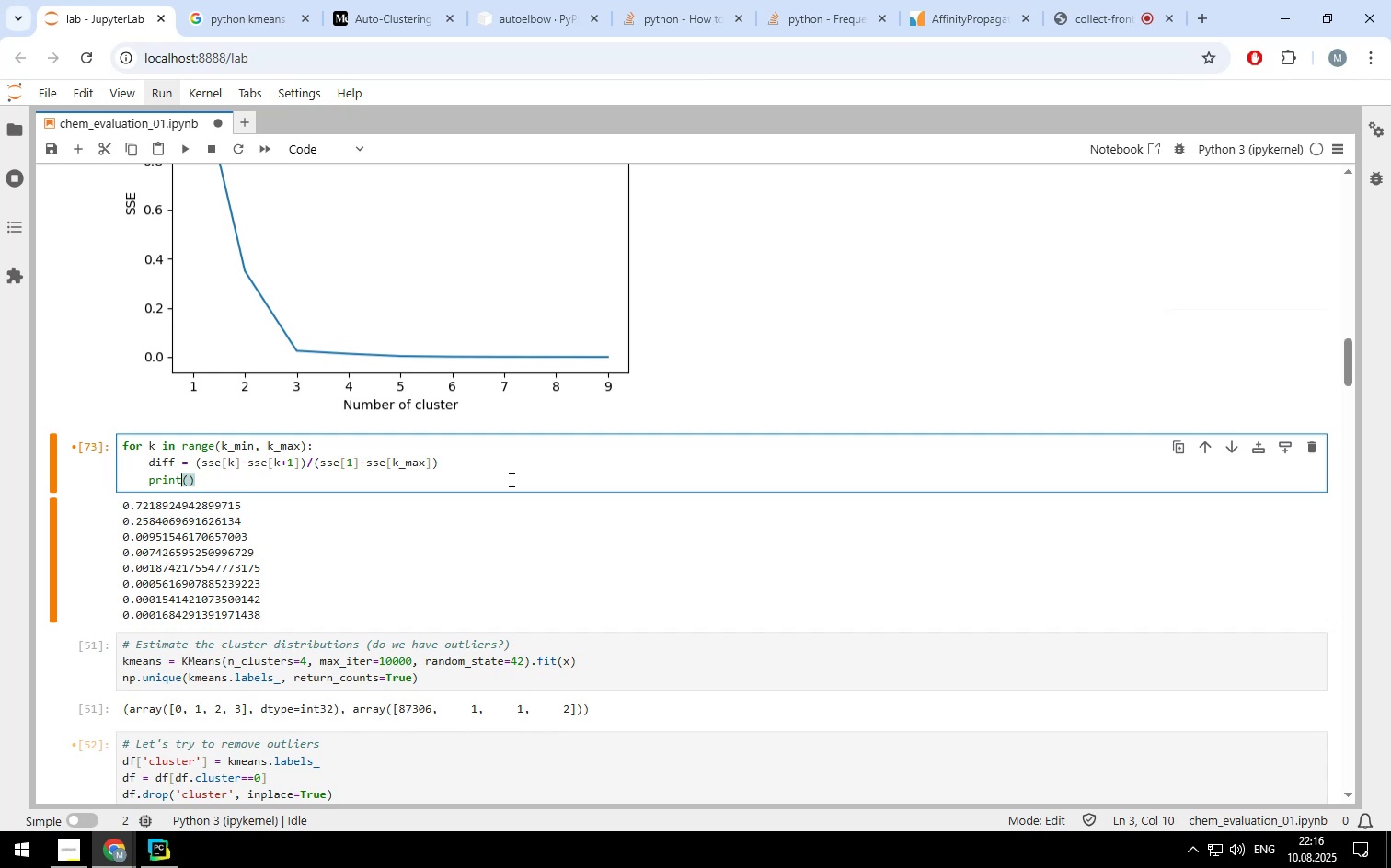 
key(ArrowLeft)
 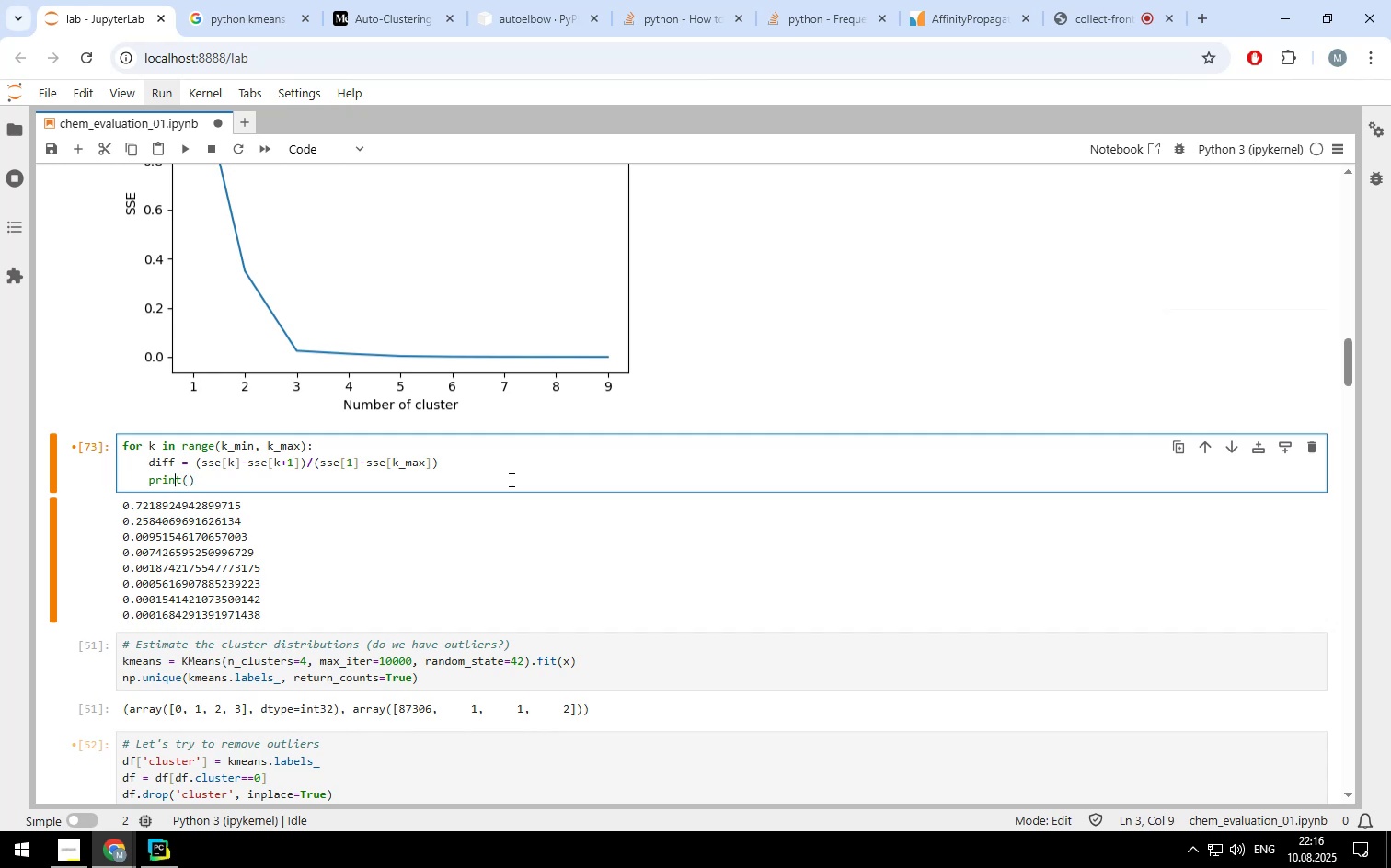 
key(ArrowLeft)
 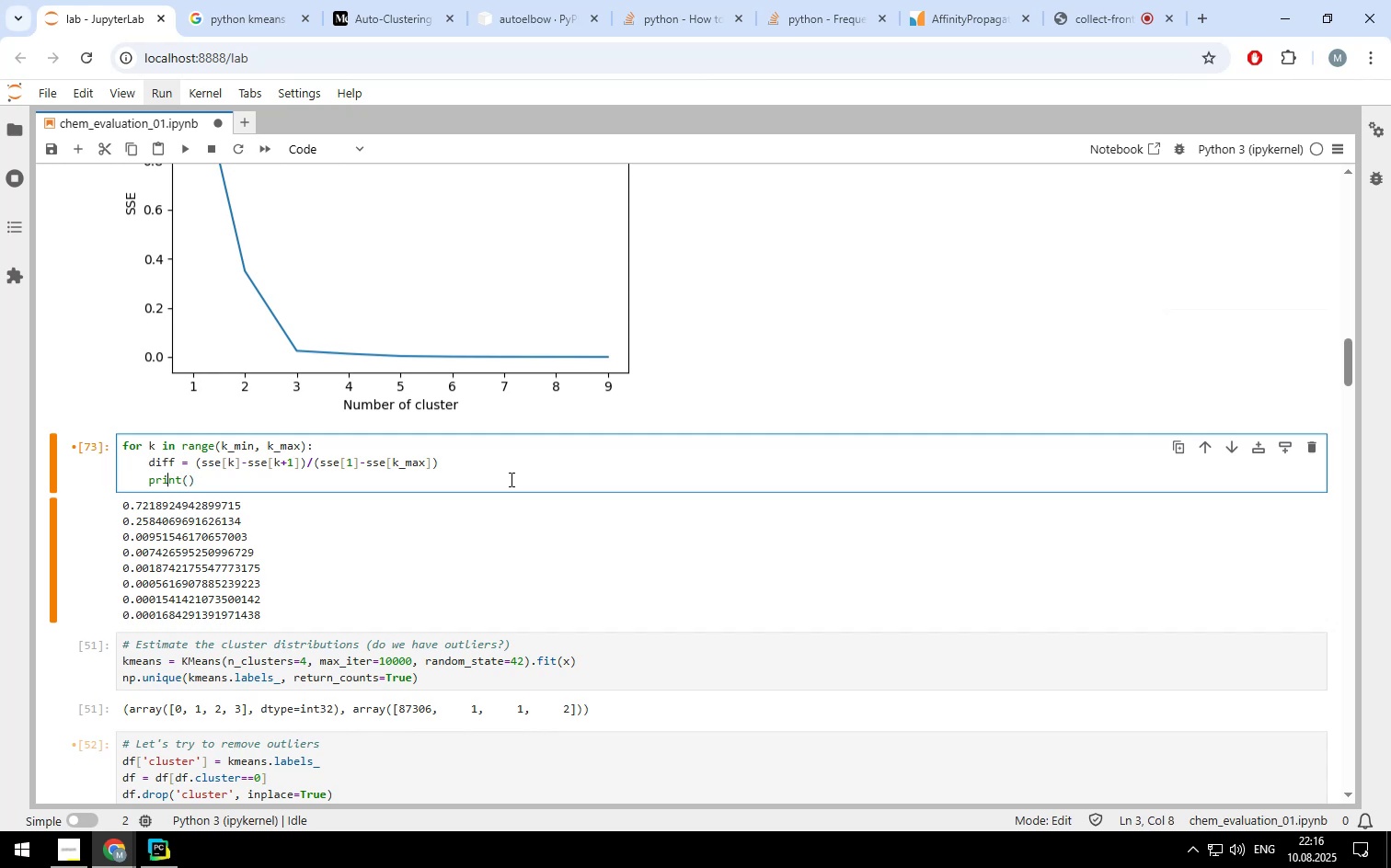 
key(ArrowLeft)
 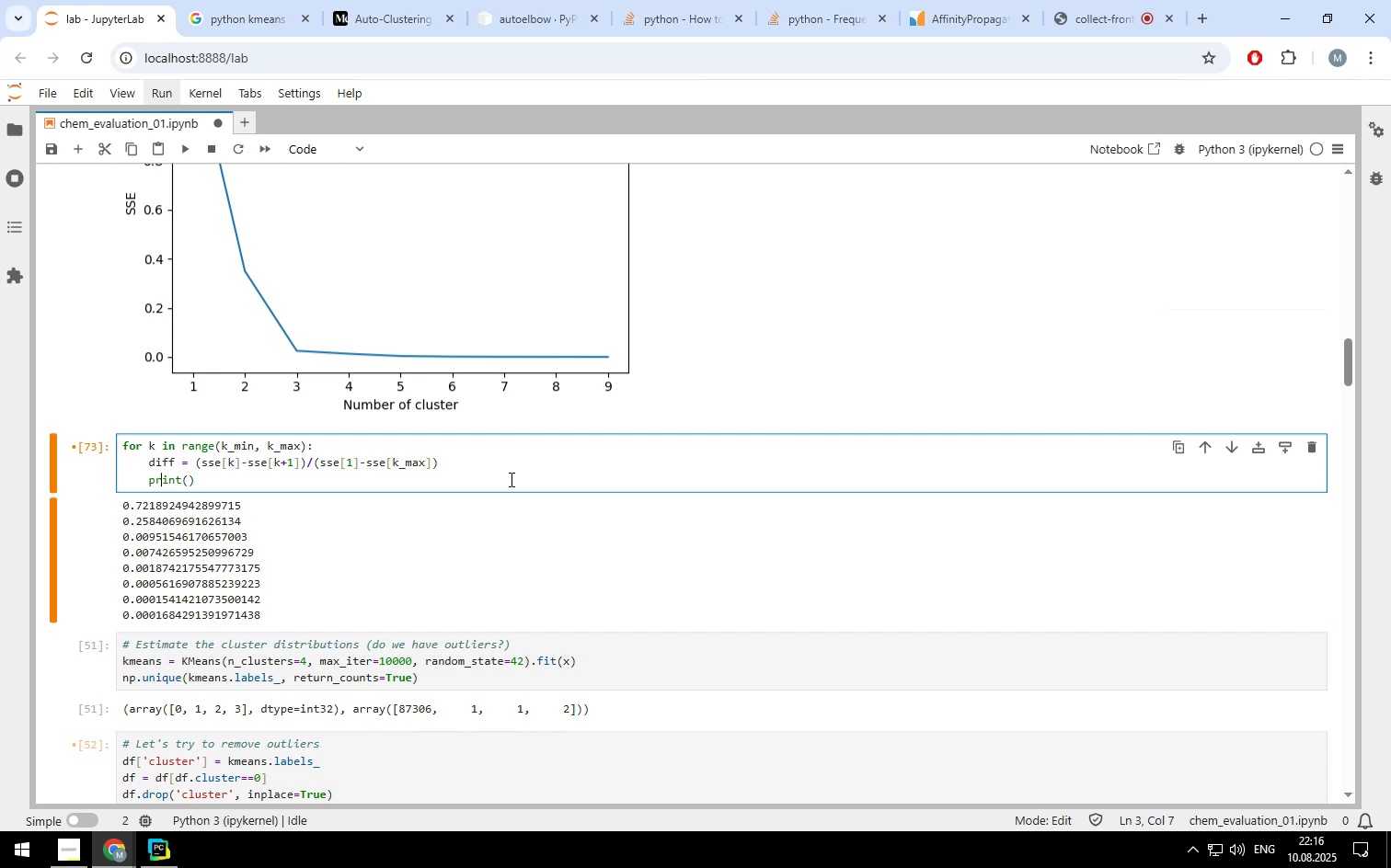 
key(ArrowLeft)
 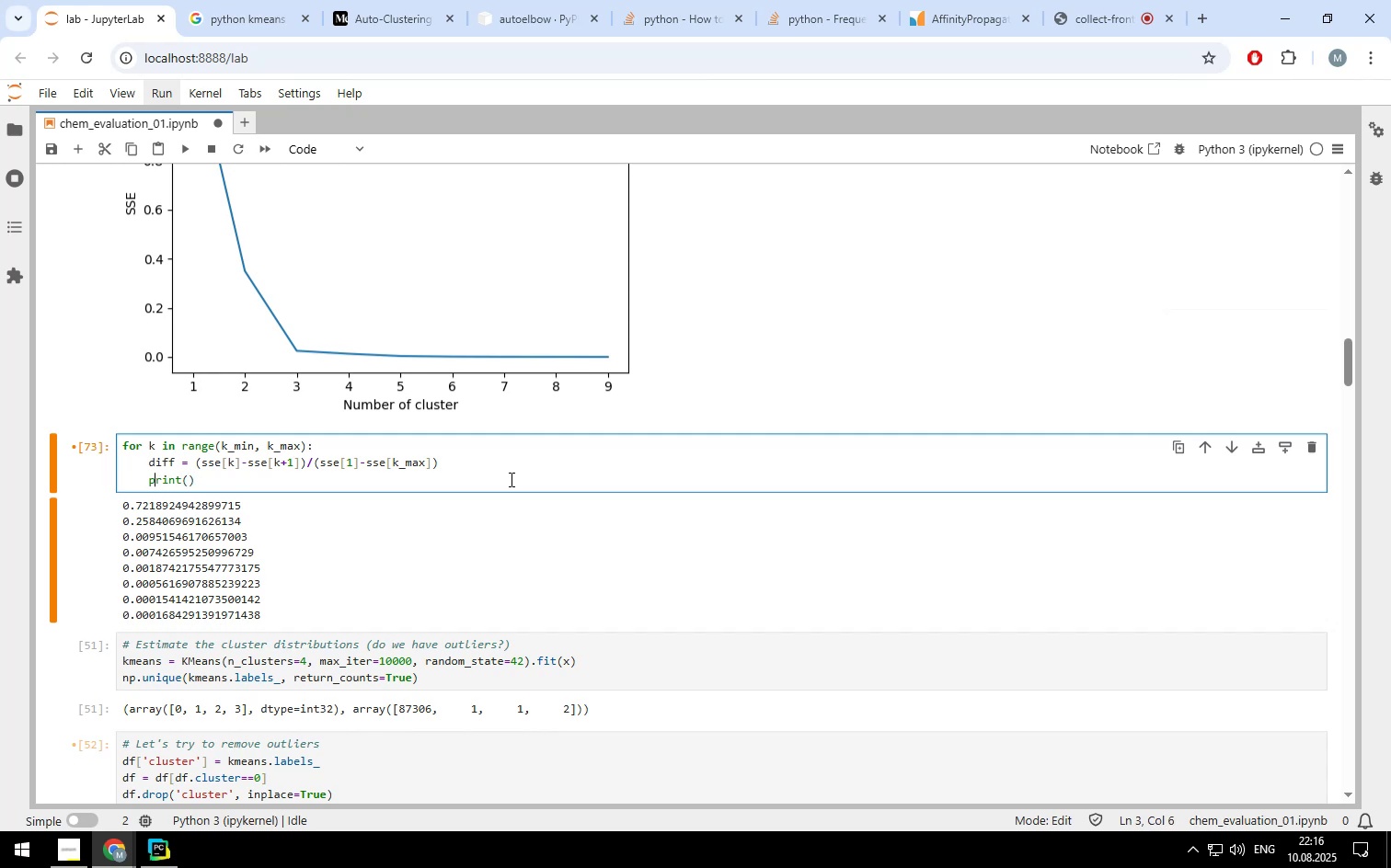 
key(ArrowLeft)
 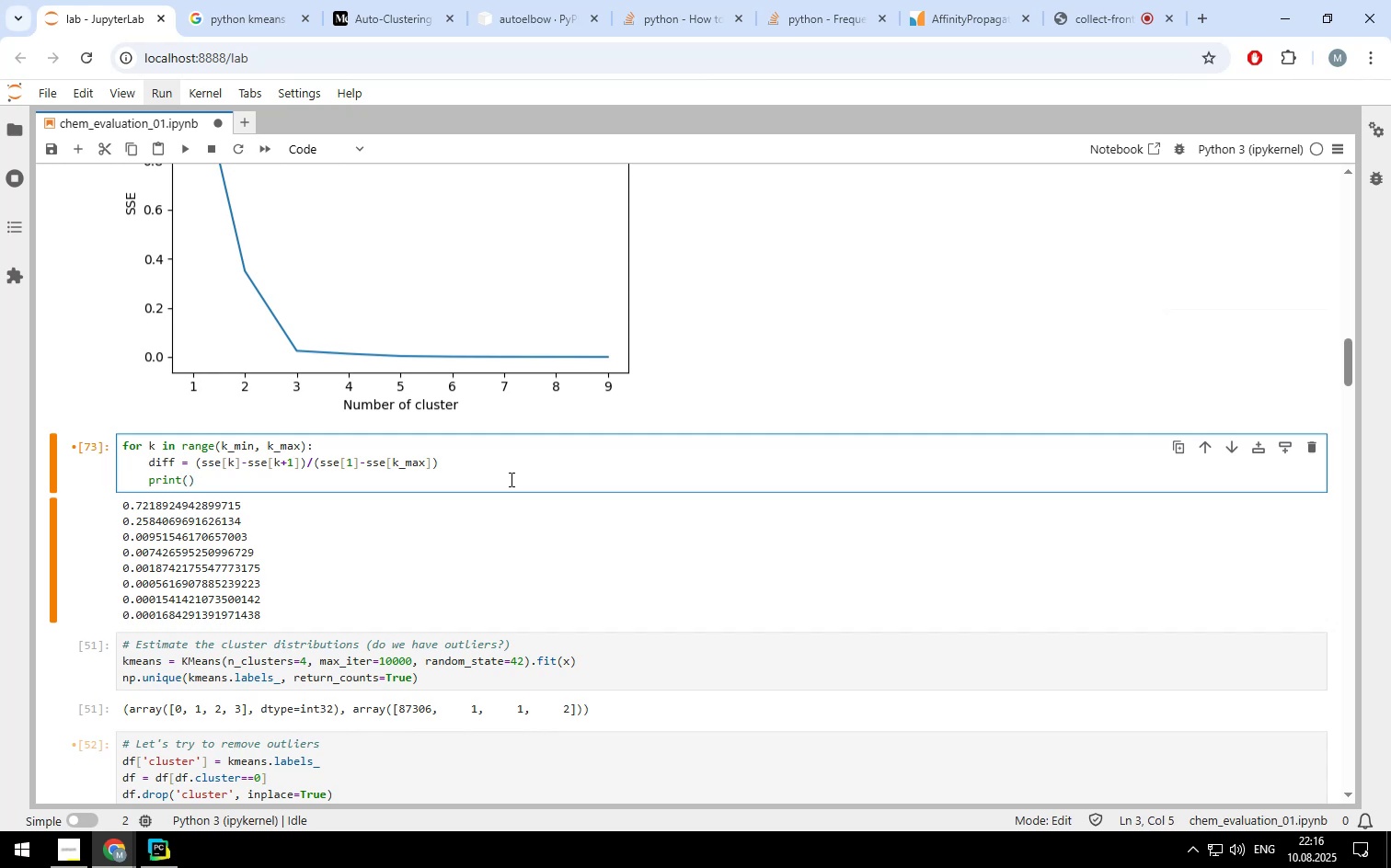 
type(if diff < 0.01:)
 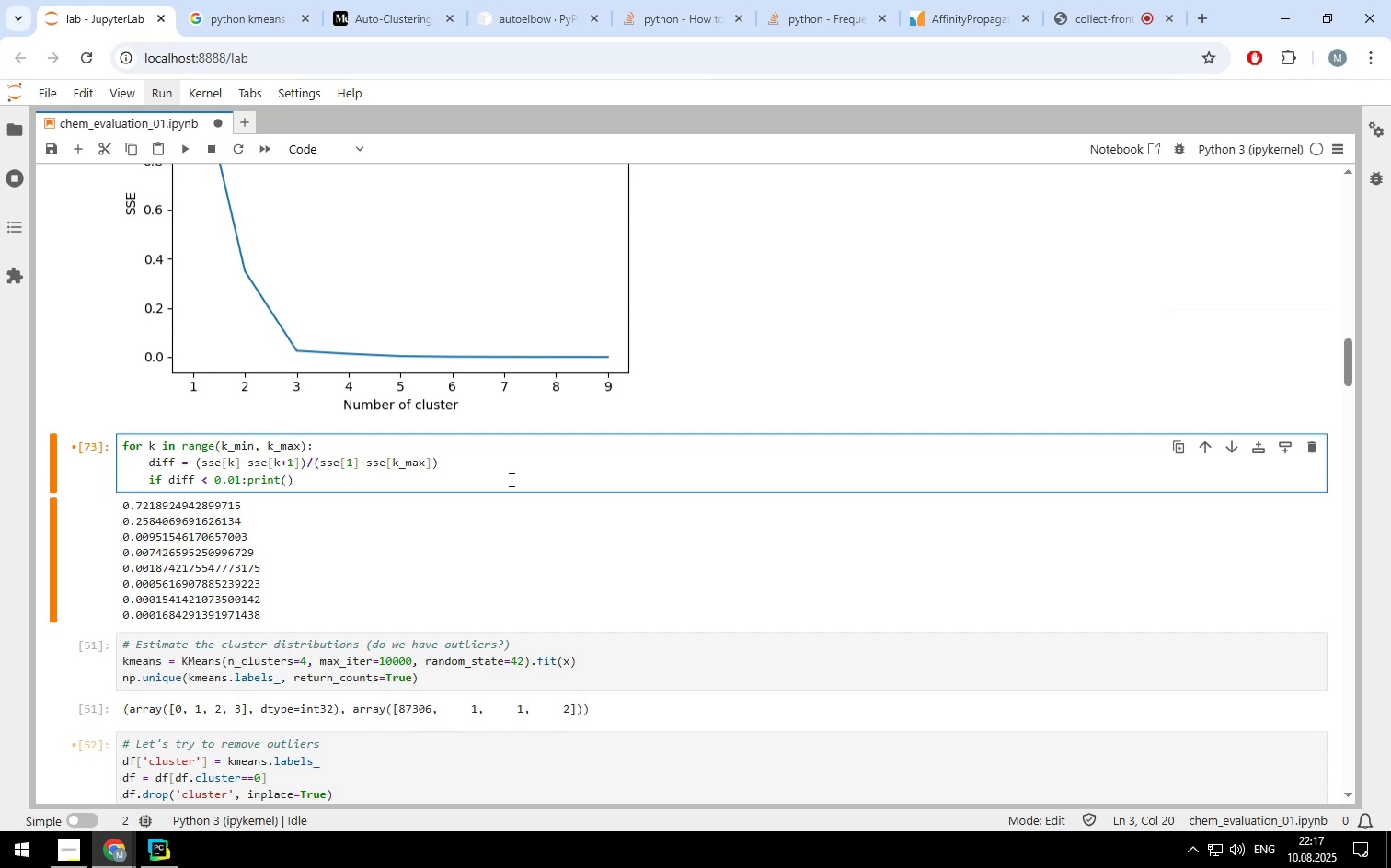 
key(ArrowLeft)
 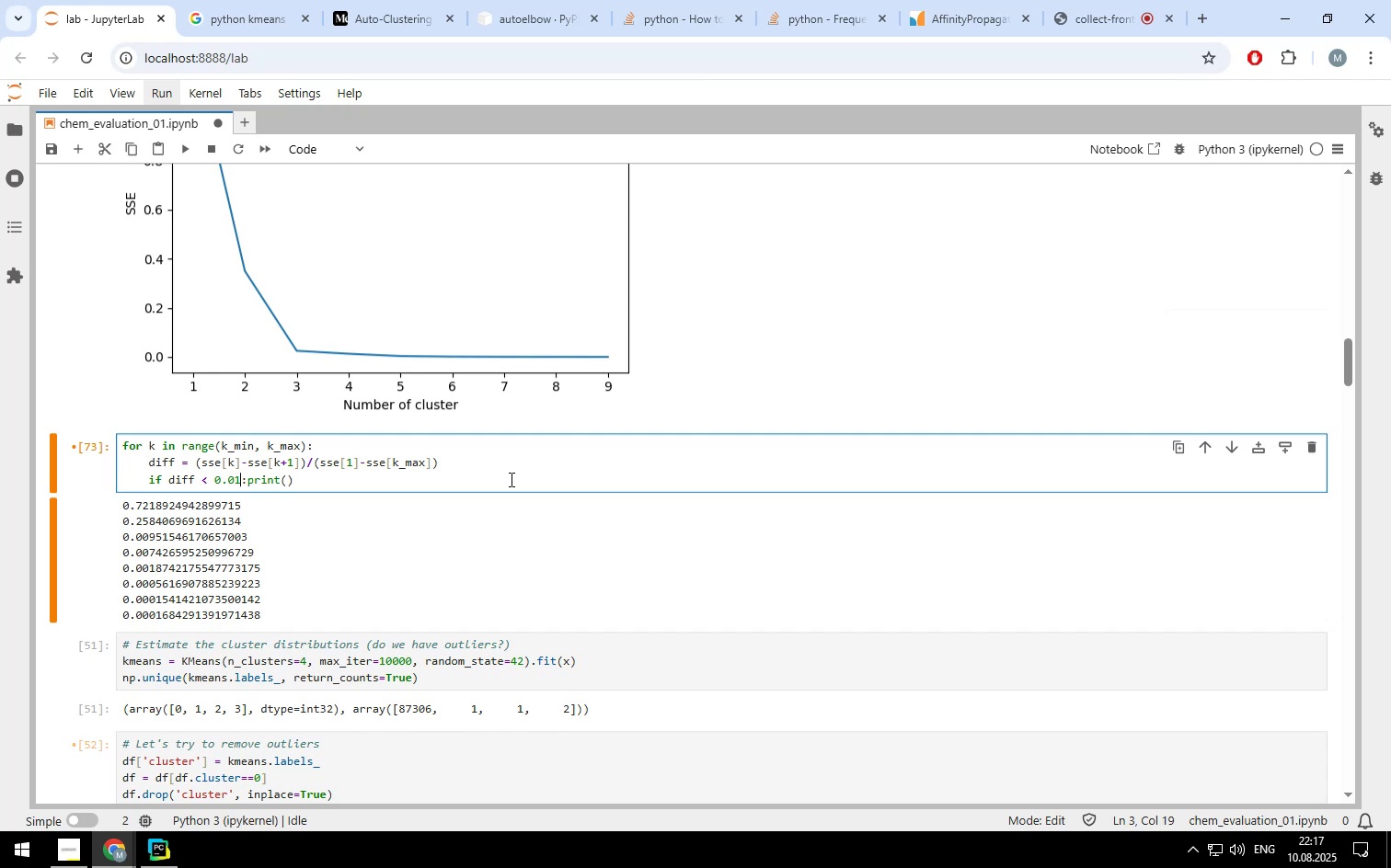 
key(Backspace)
 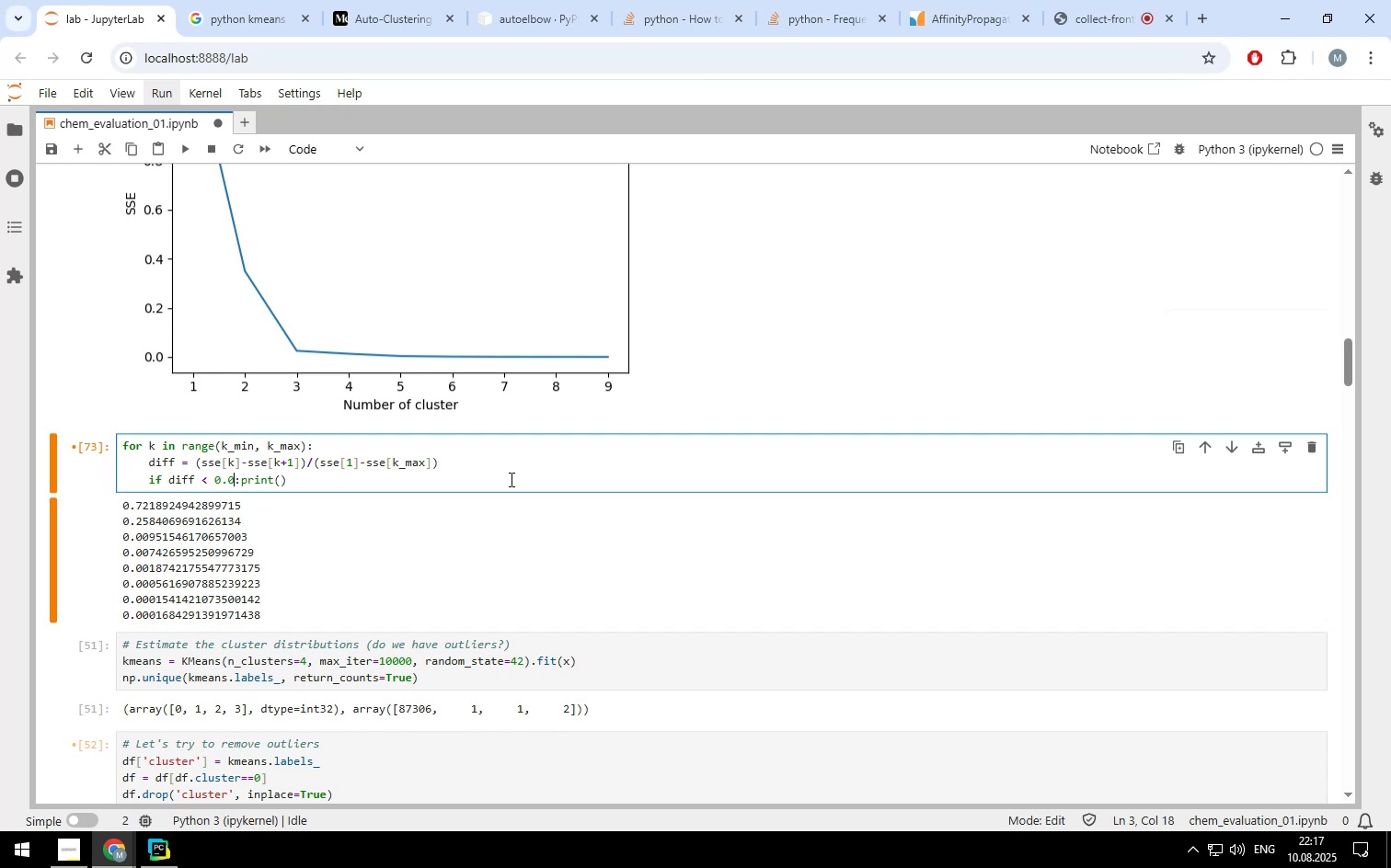 
key(5)
 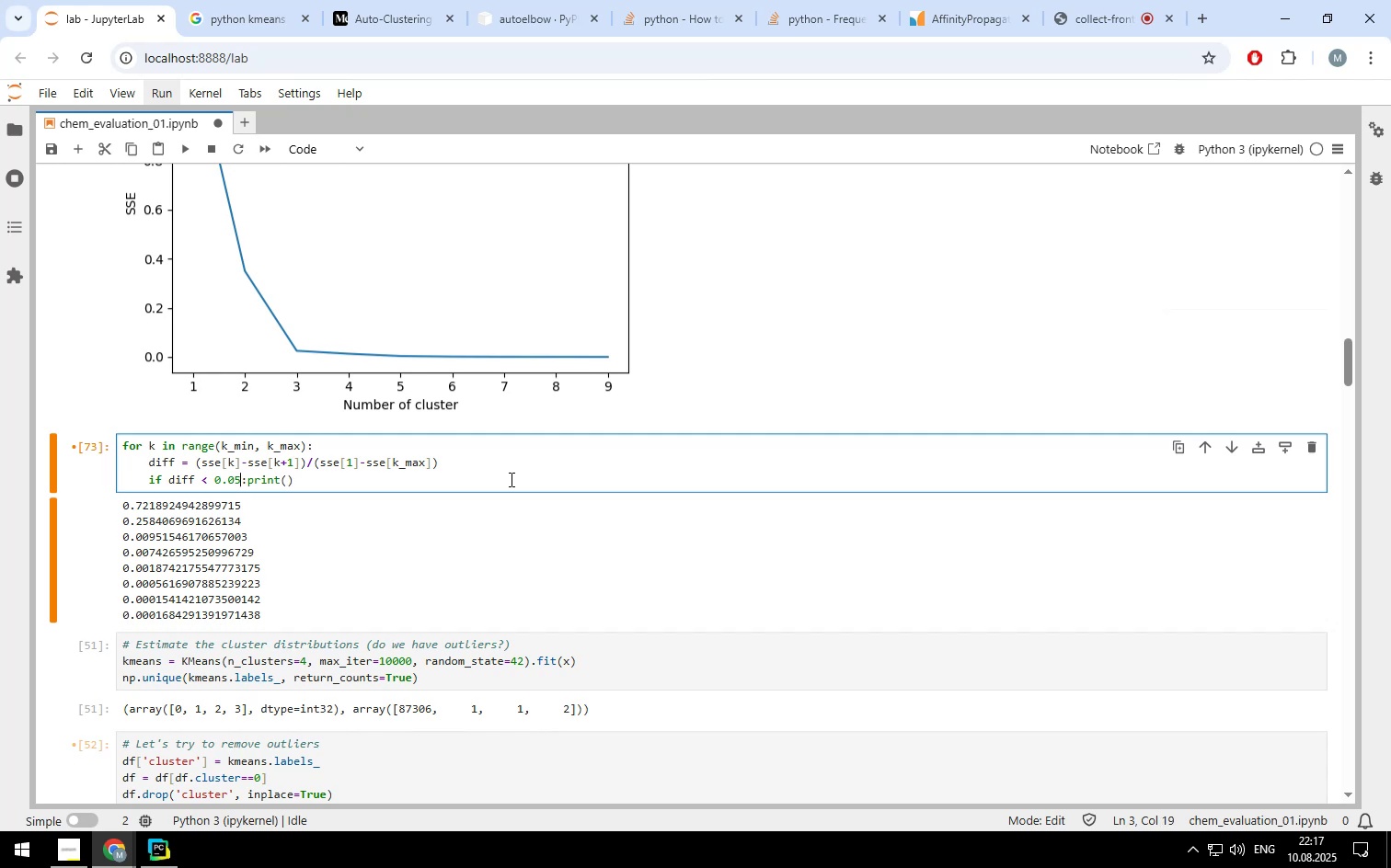 
key(ArrowRight)
 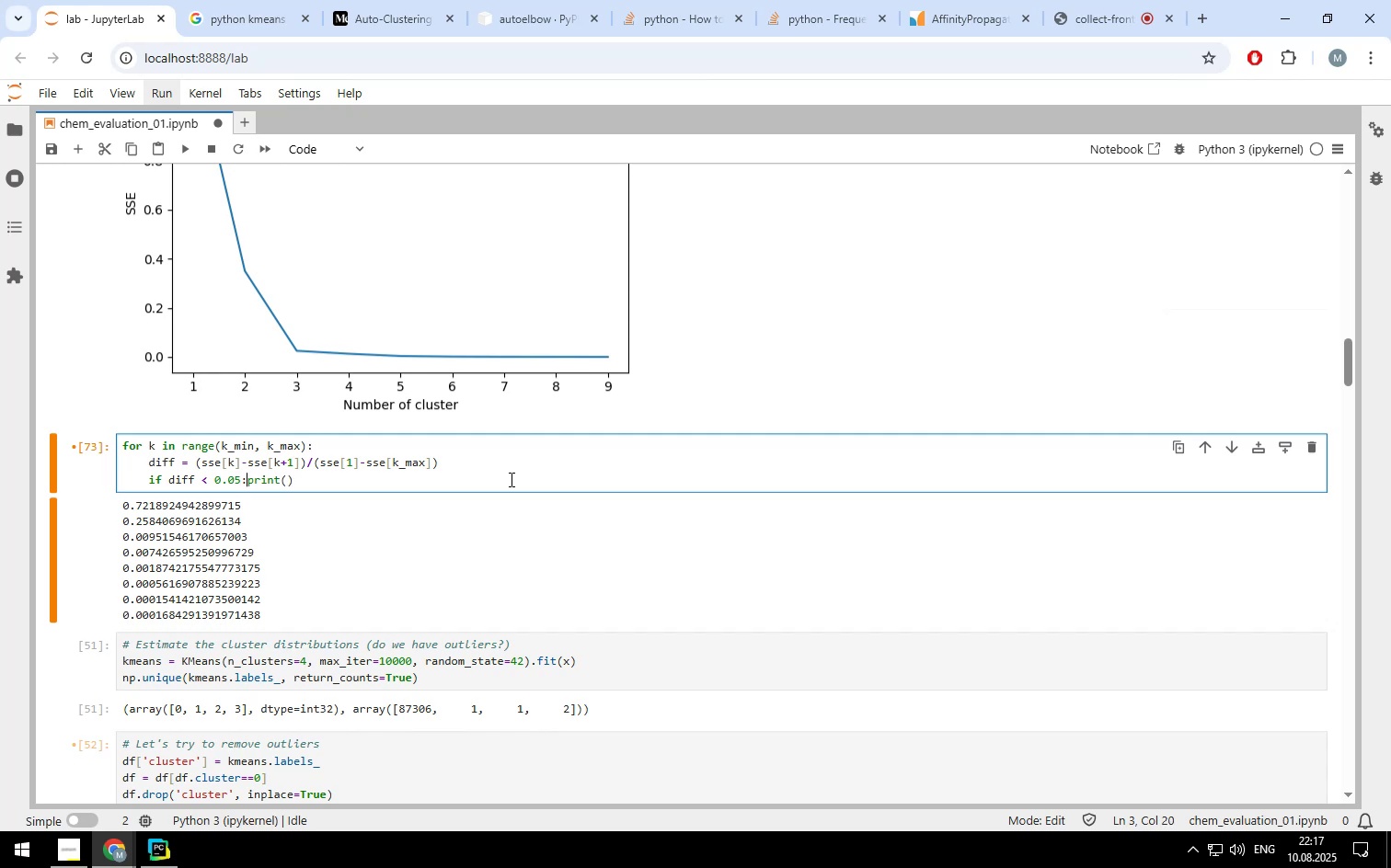 
key(Enter)
 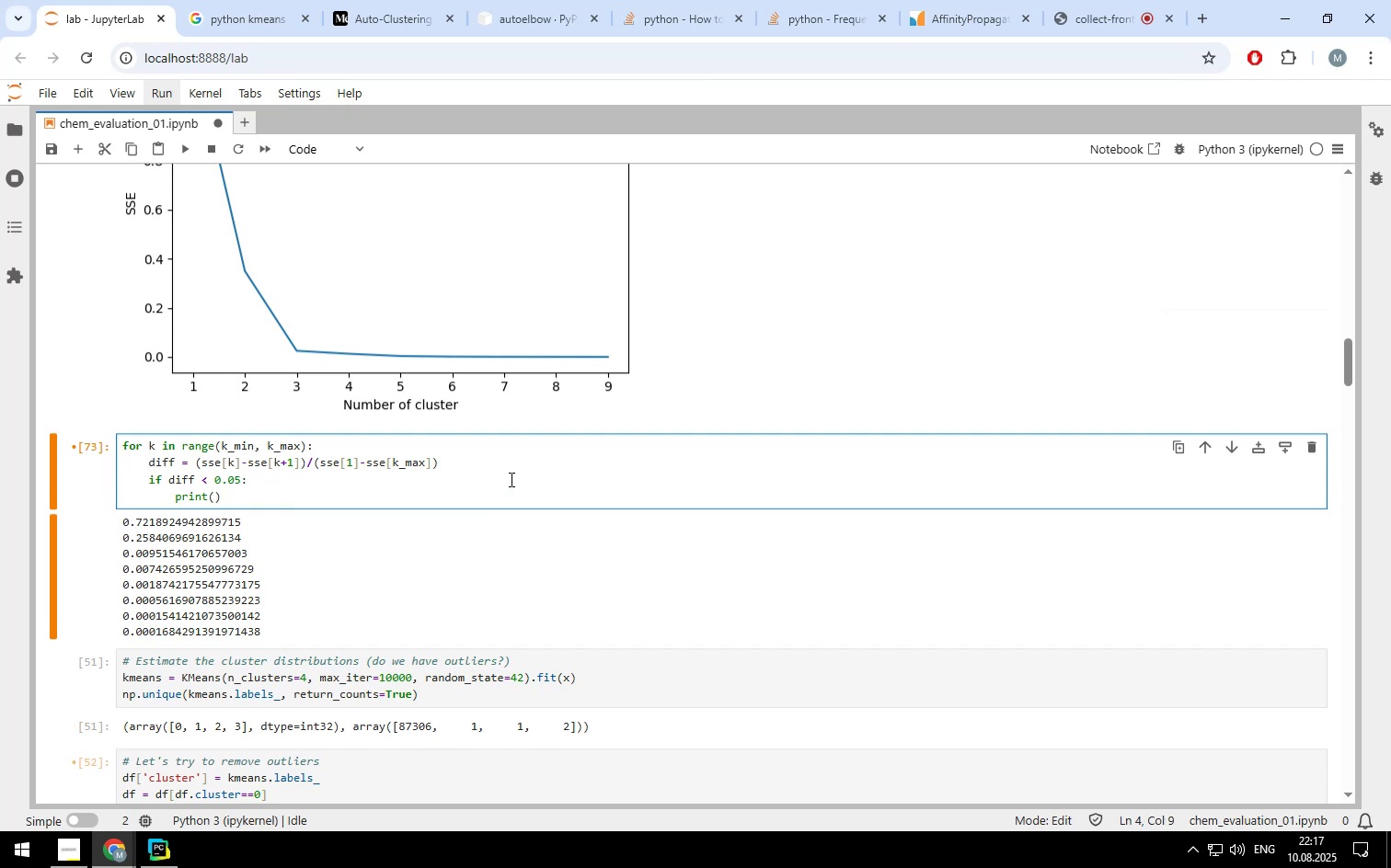 
key(ArrowRight)
 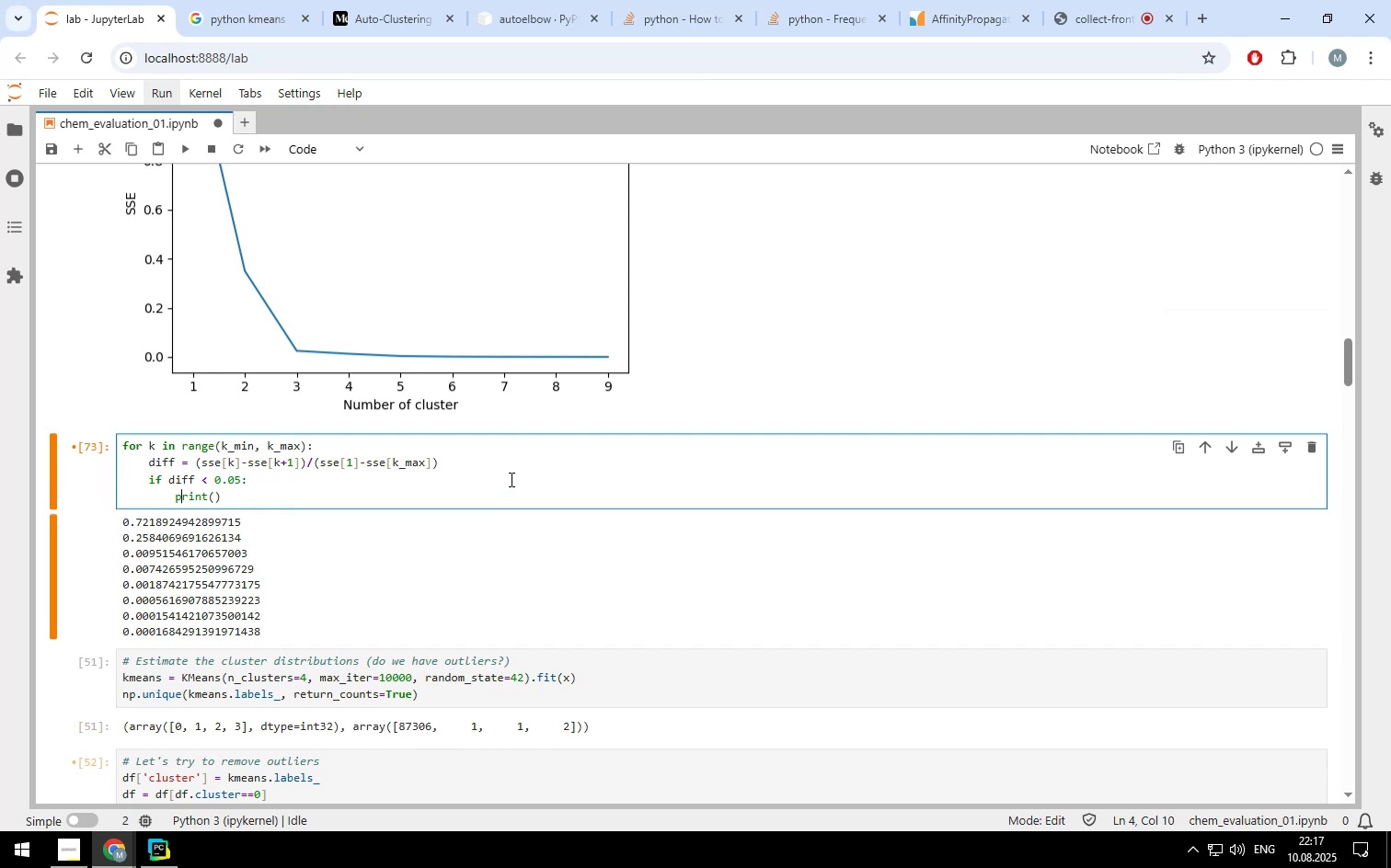 
key(ArrowRight)
 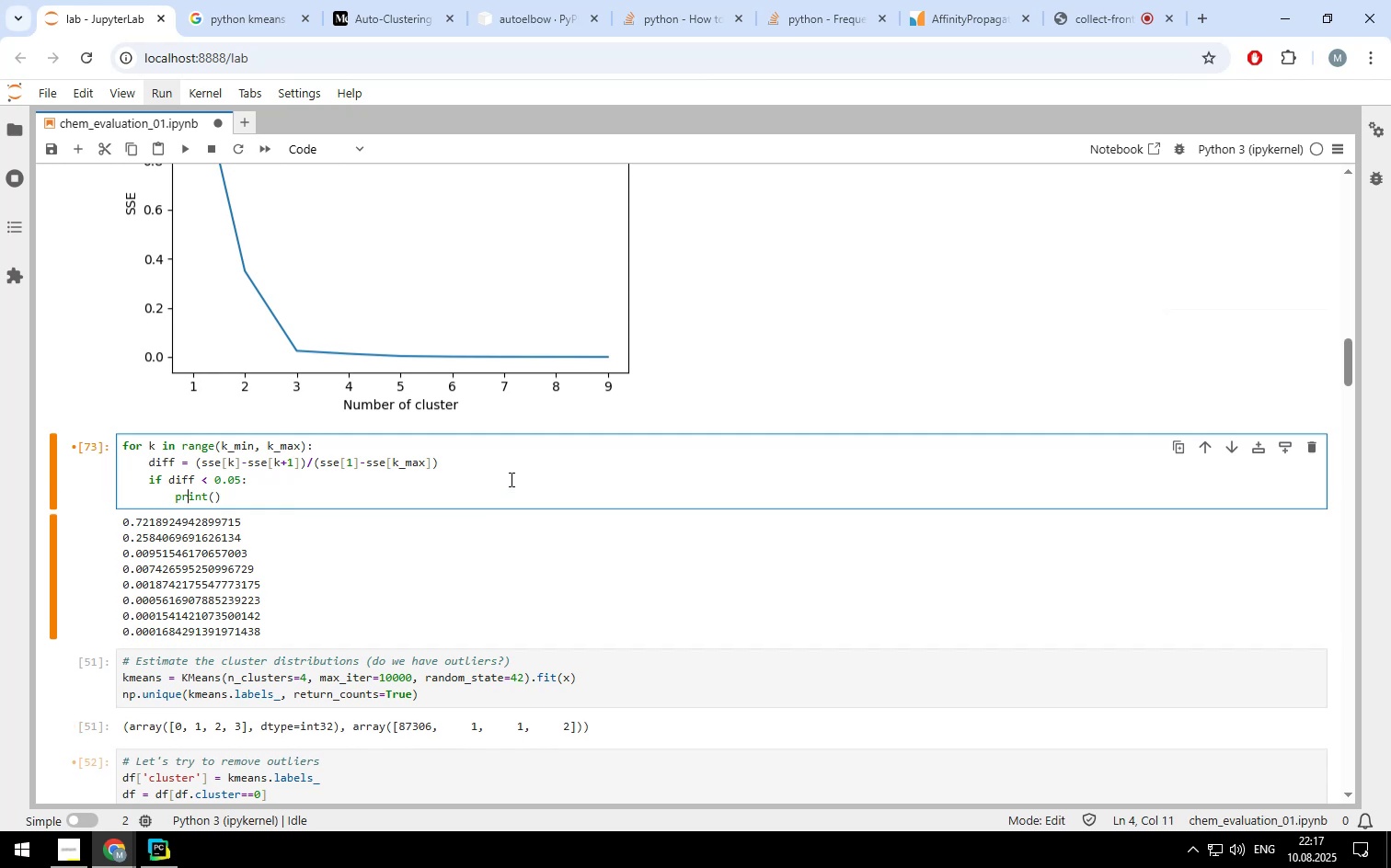 
key(ArrowRight)
 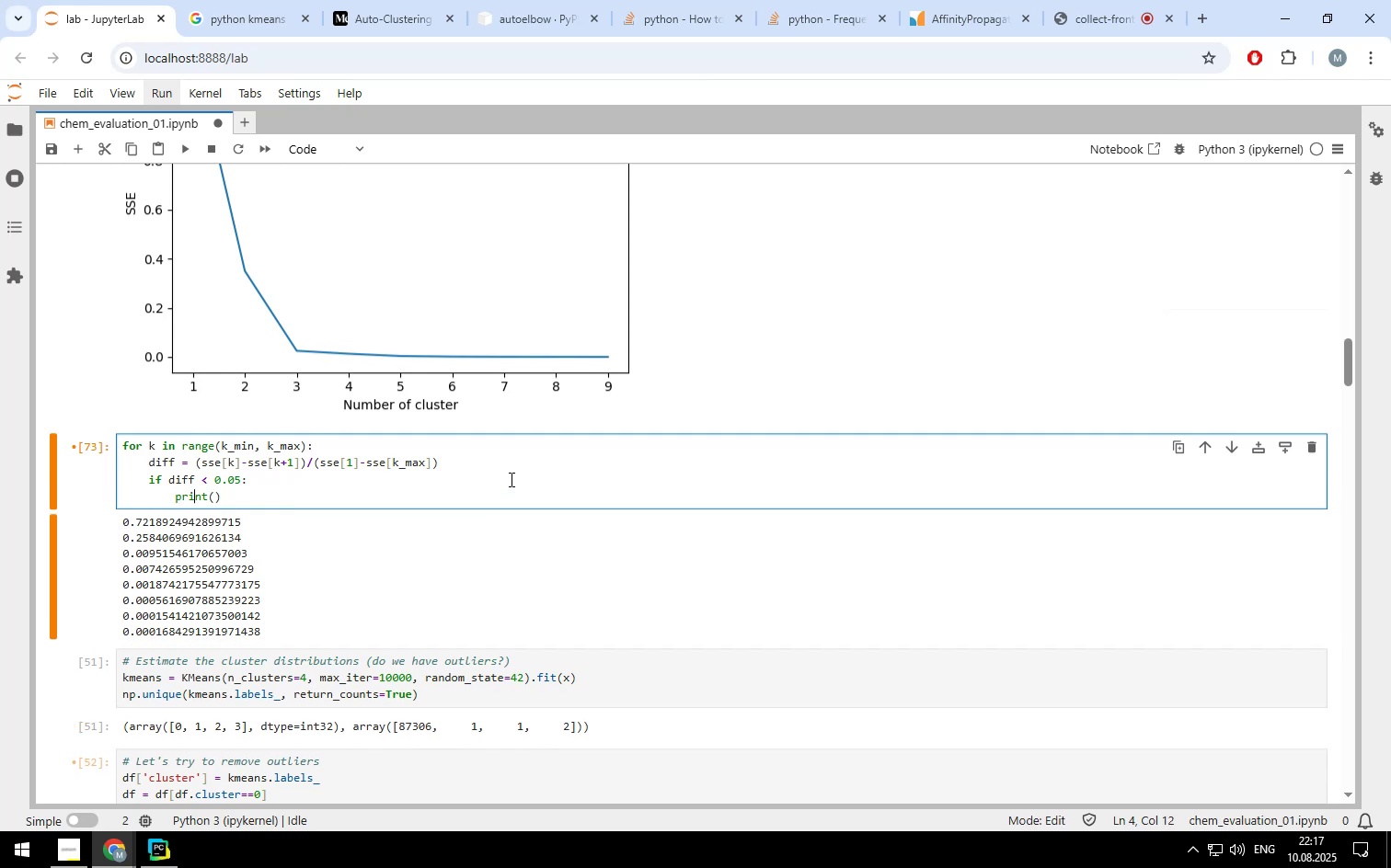 
key(ArrowRight)
 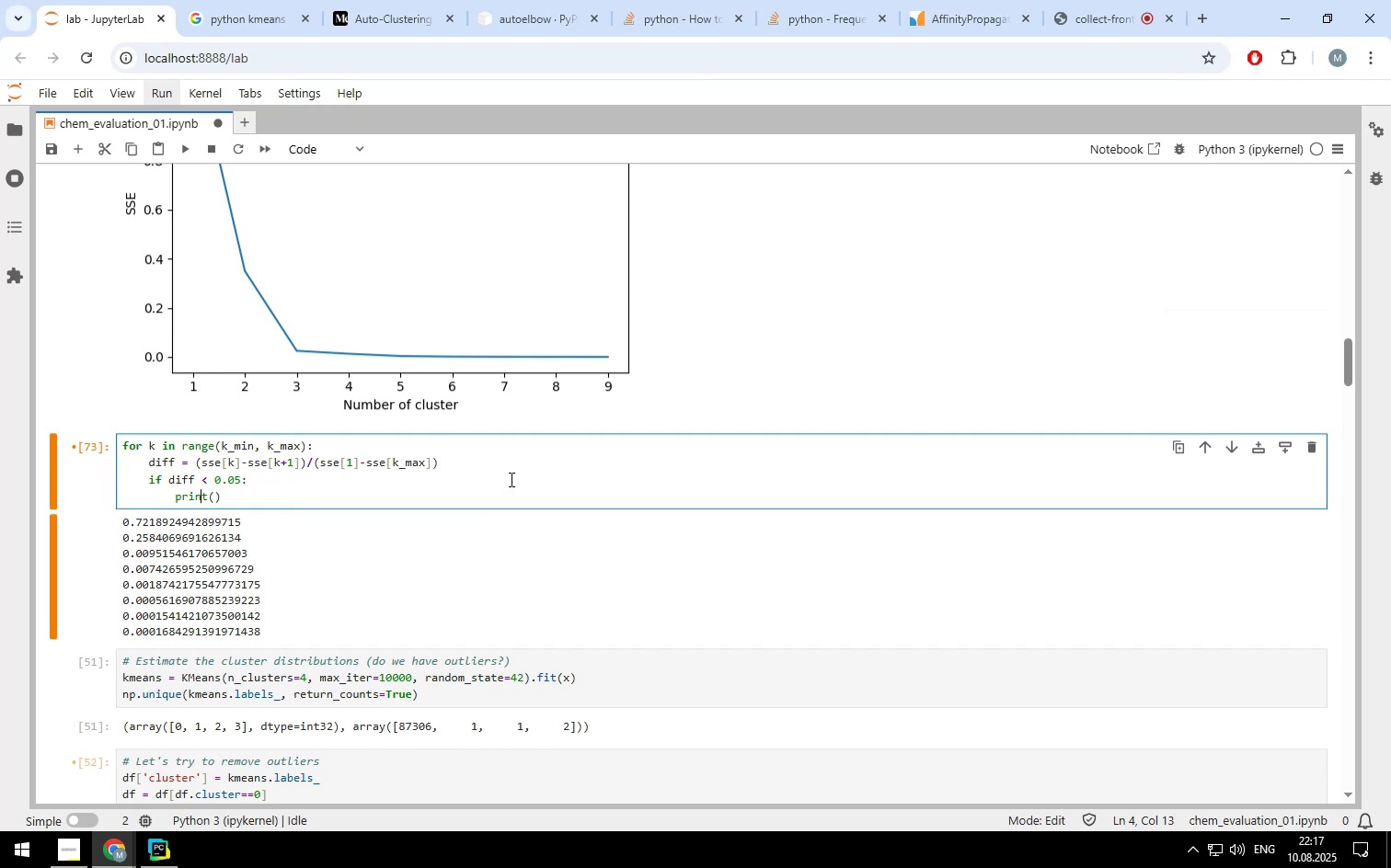 
key(ArrowRight)
 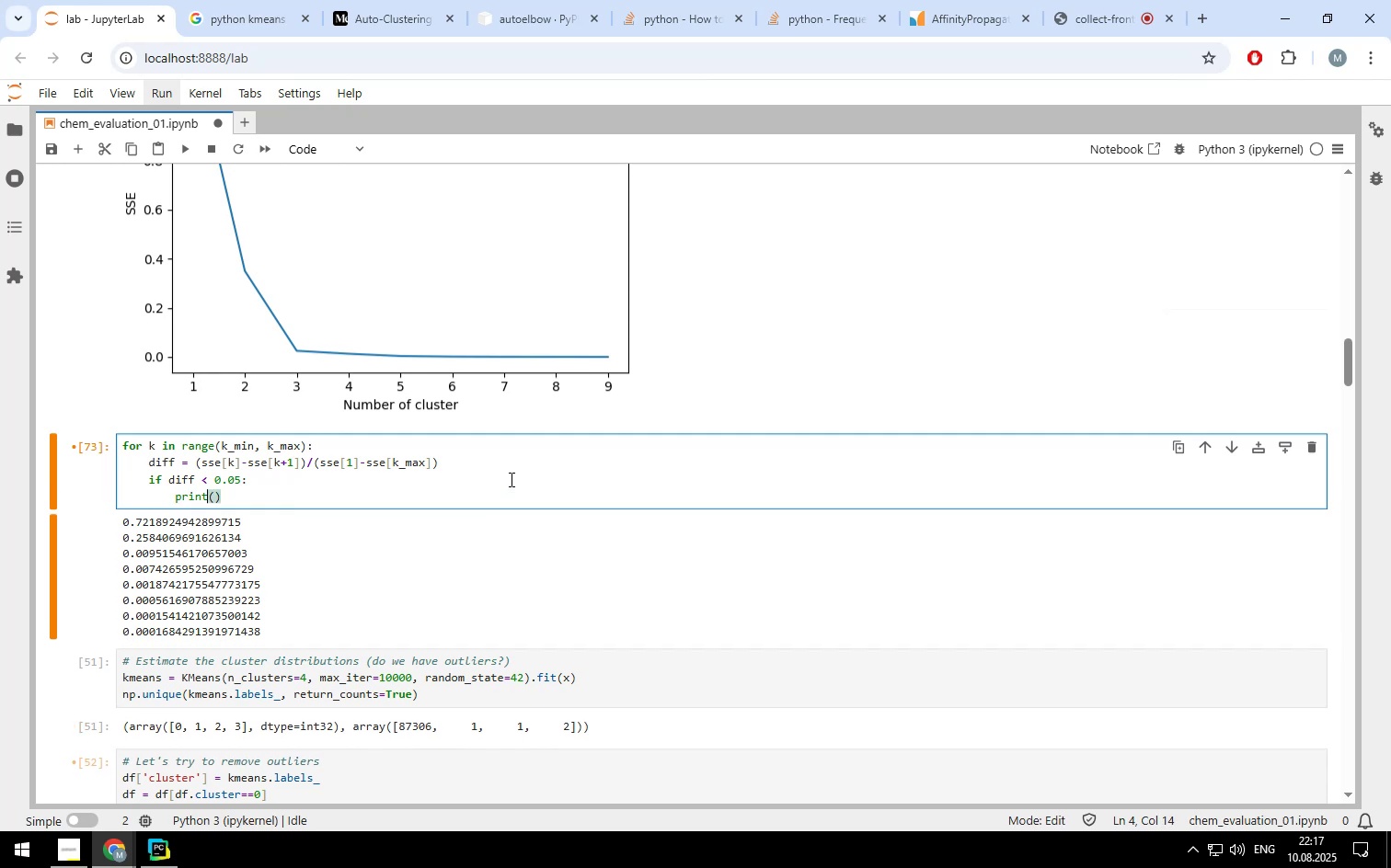 
key(ArrowRight)
 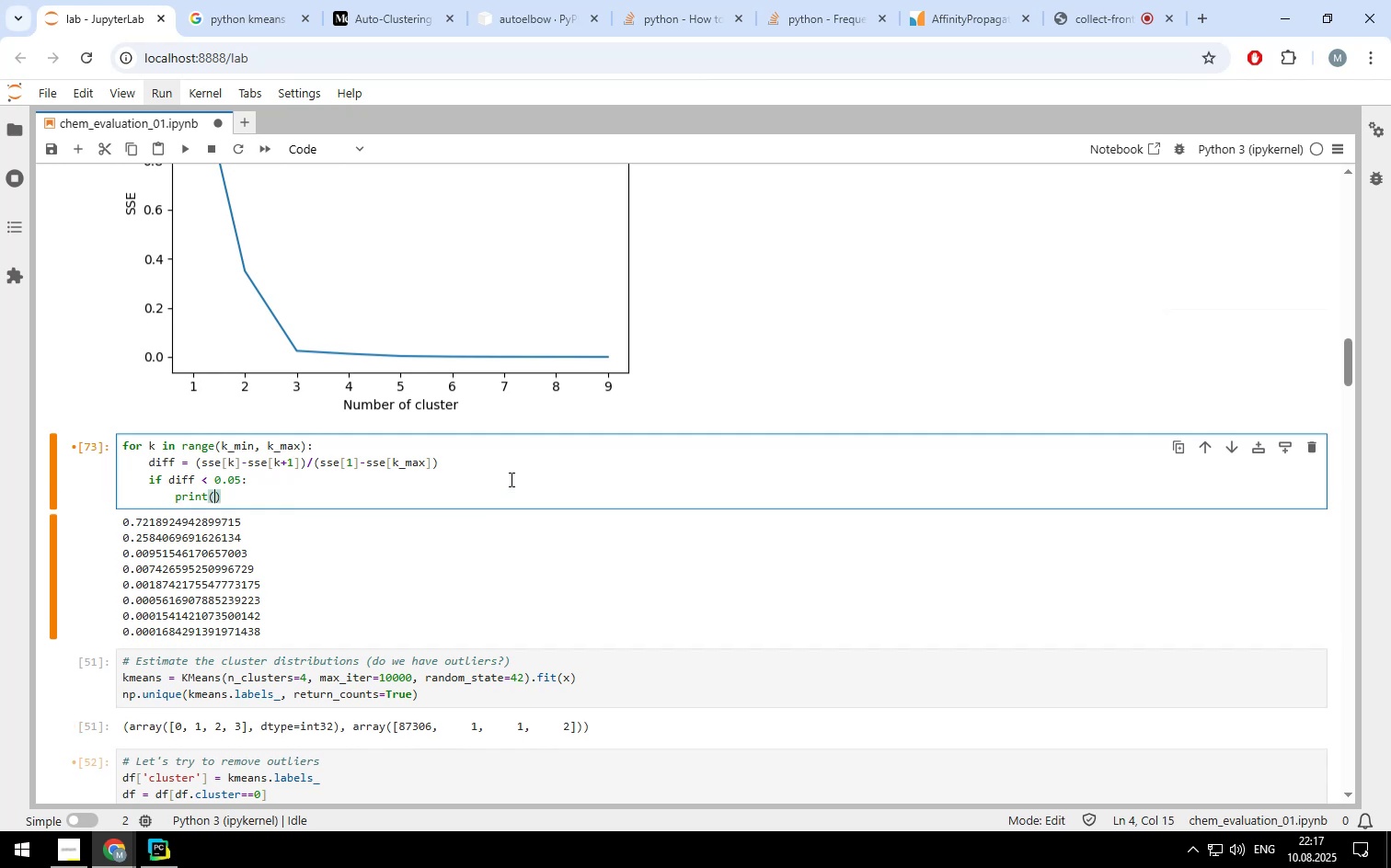 
key(ArrowRight)
 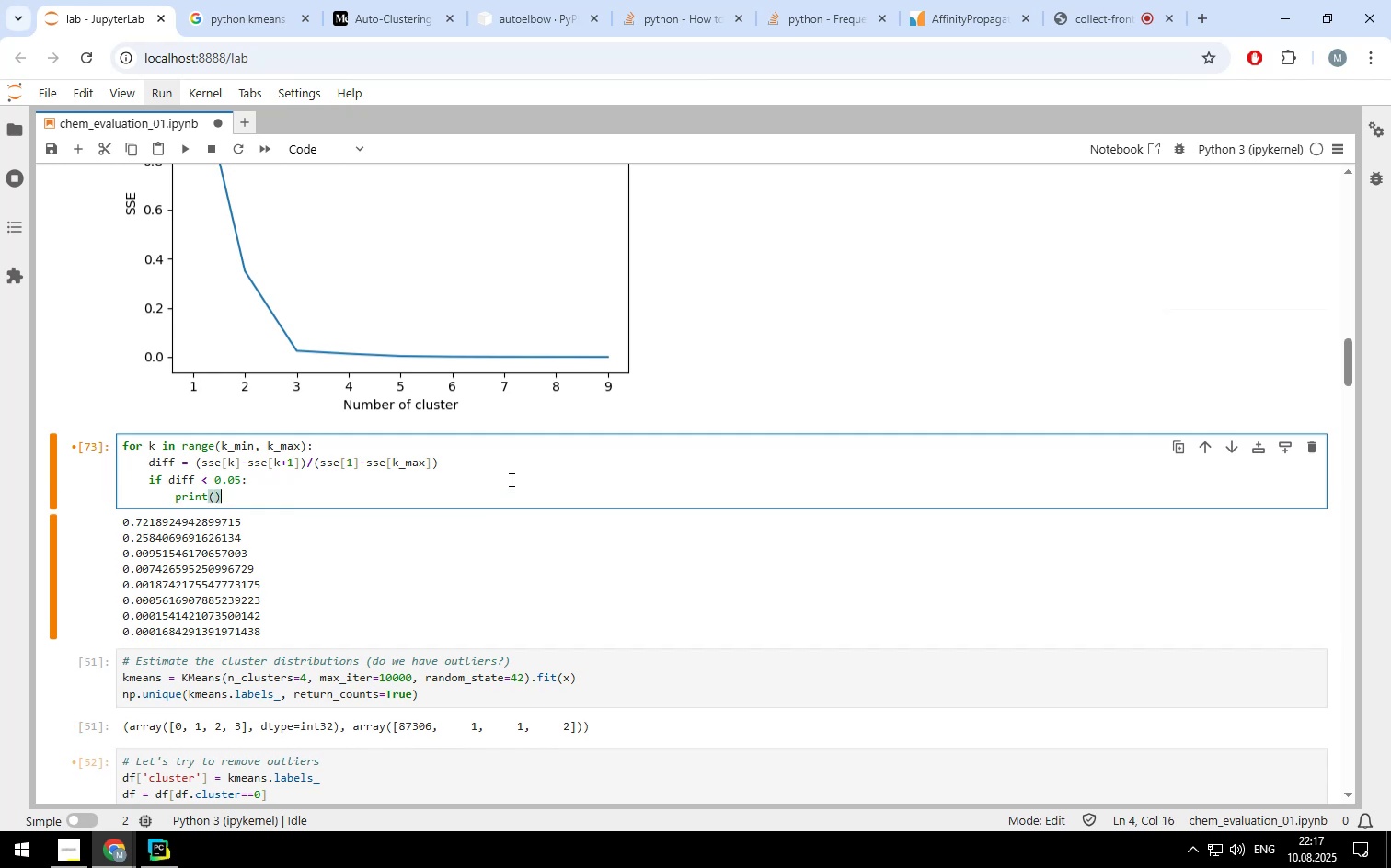 
key(ArrowLeft)
 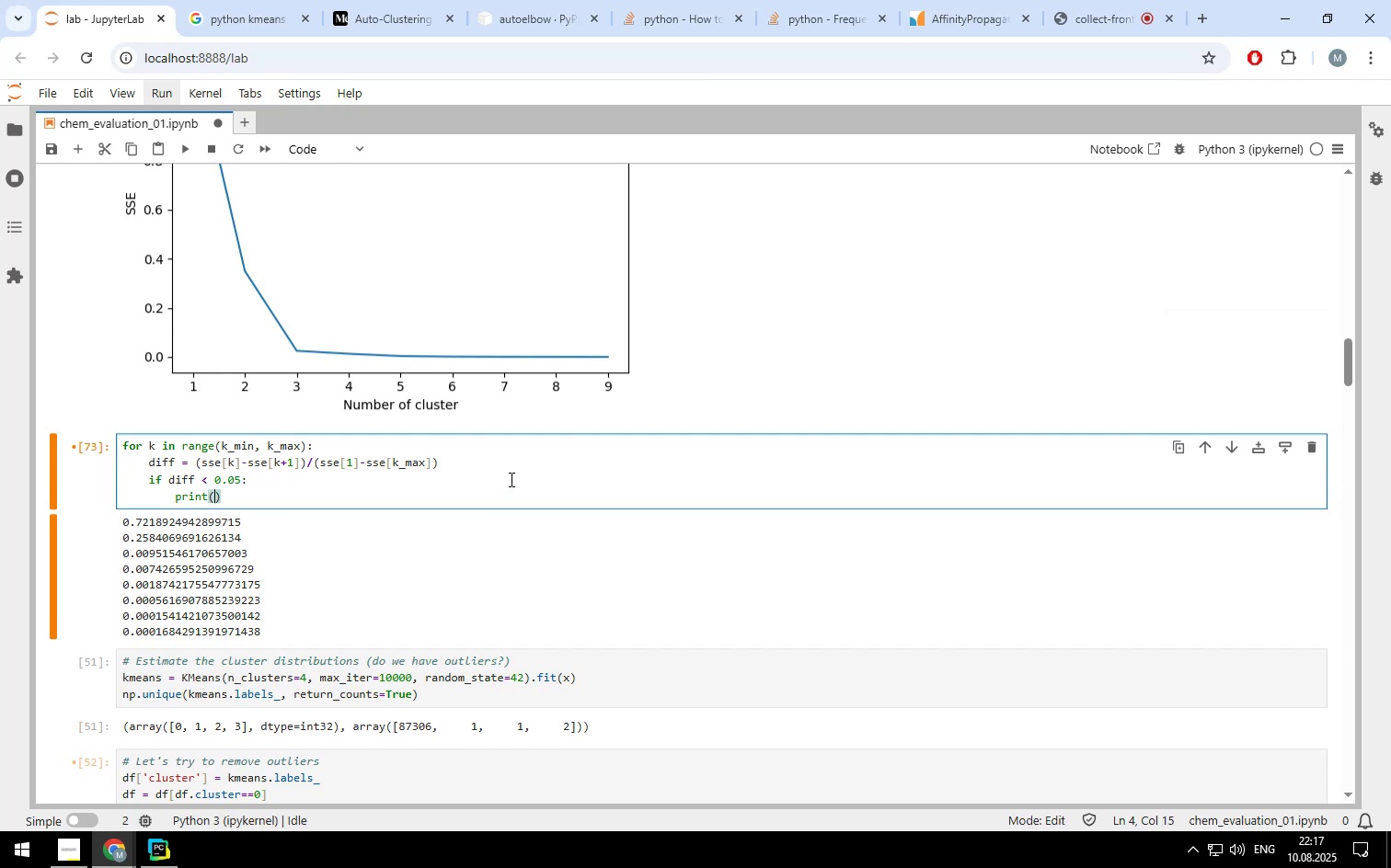 
key(Quote)
 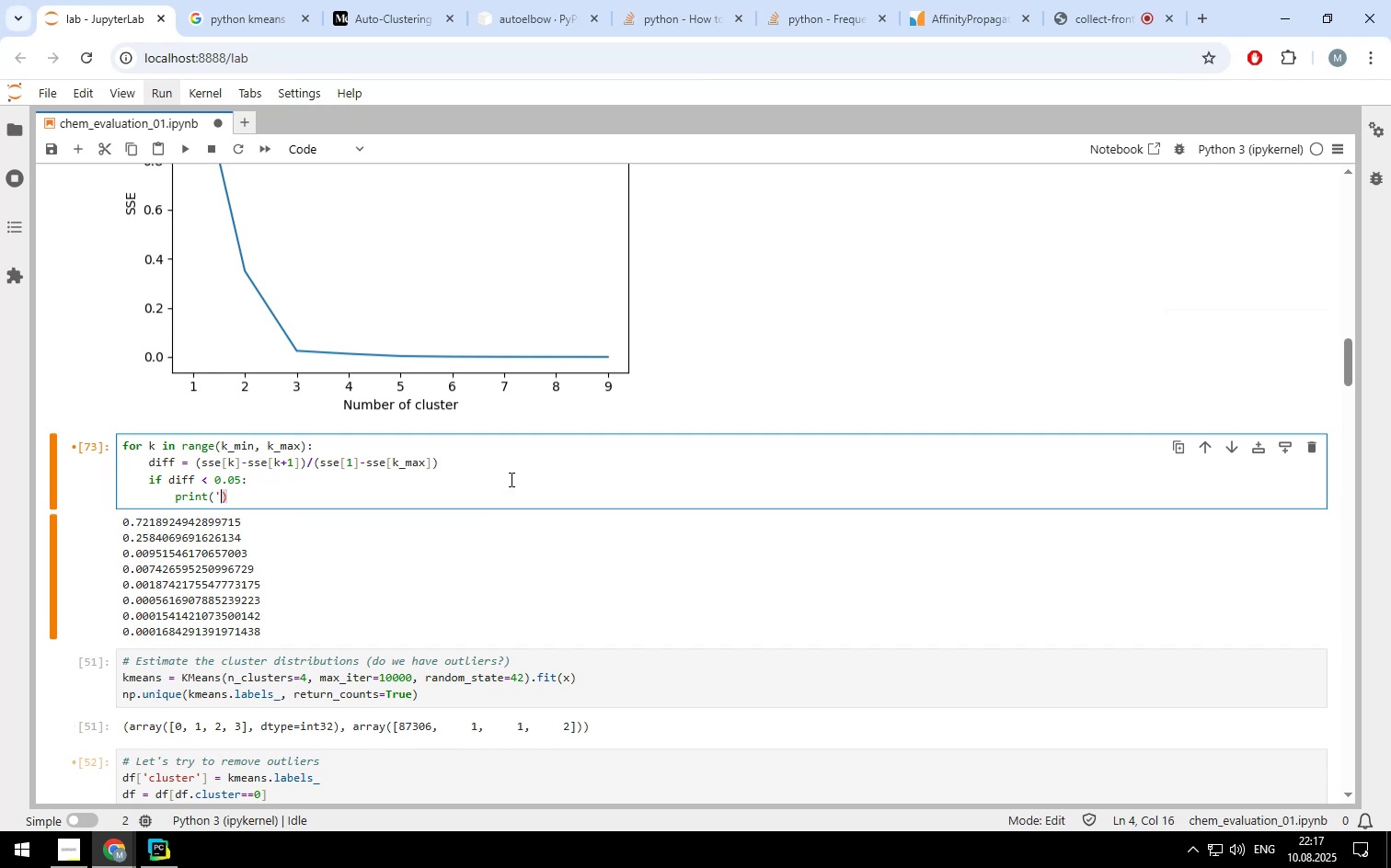 
key(Quote)
 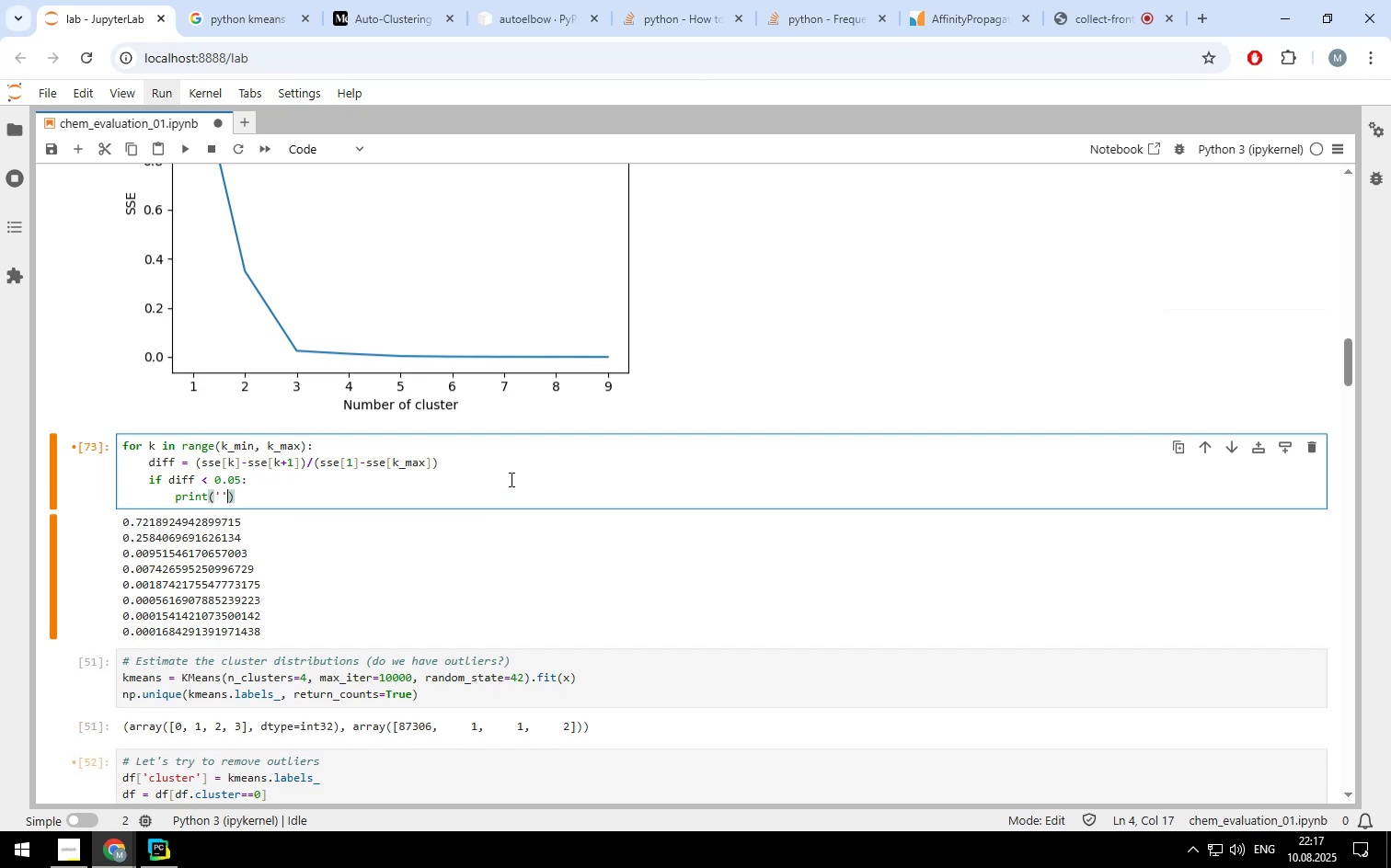 
key(ArrowLeft)
 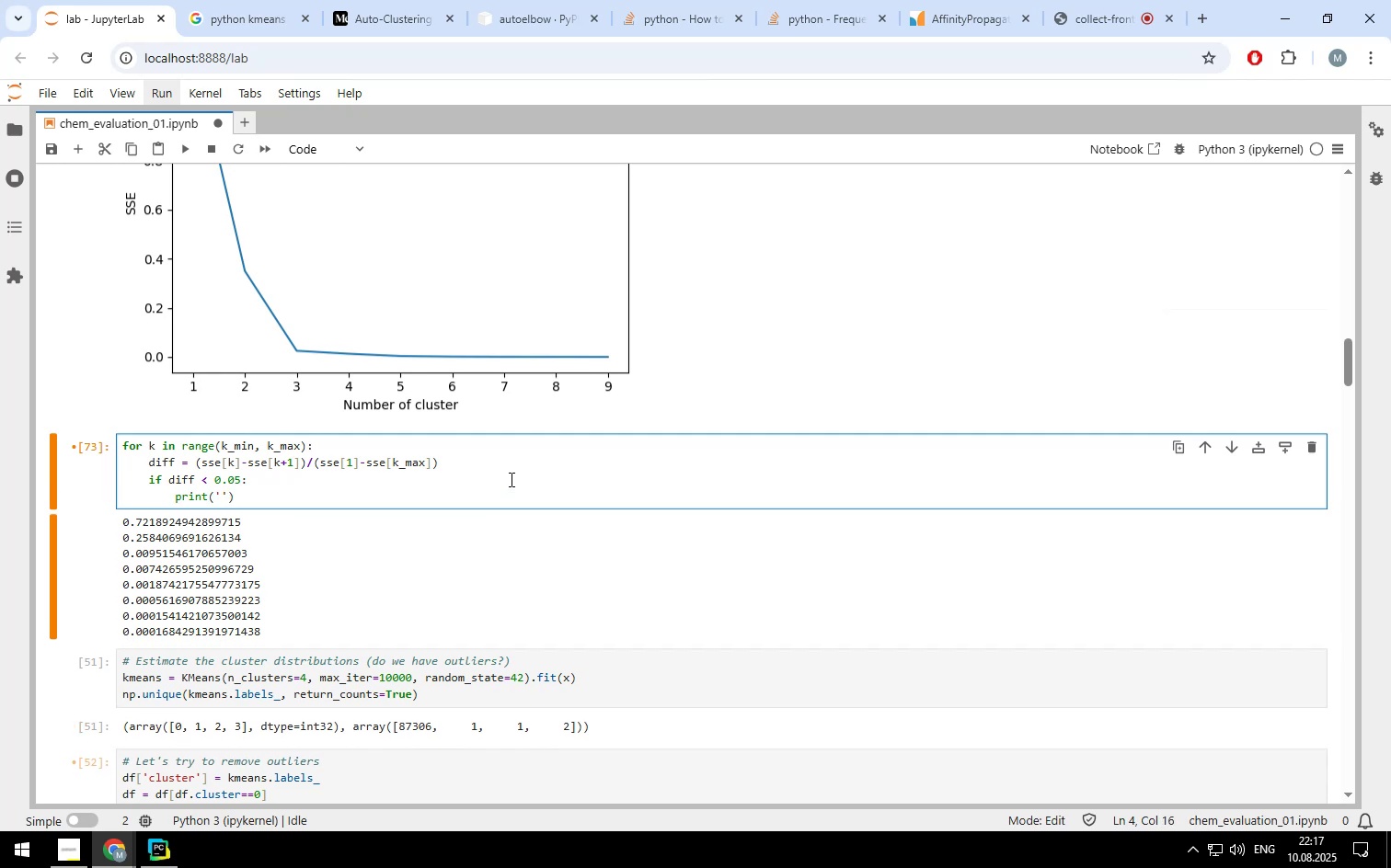 
type(Optimal k:)
 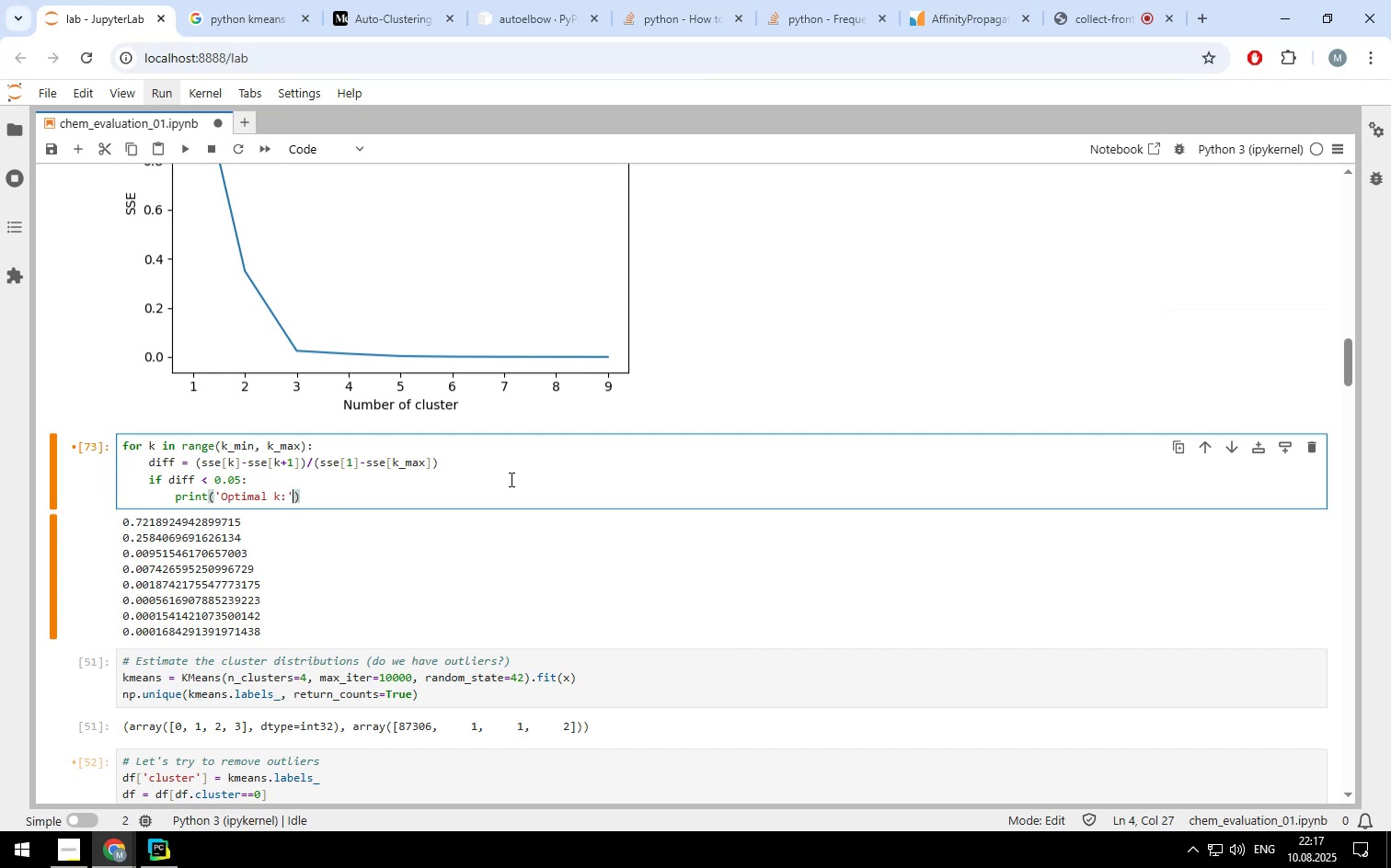 
 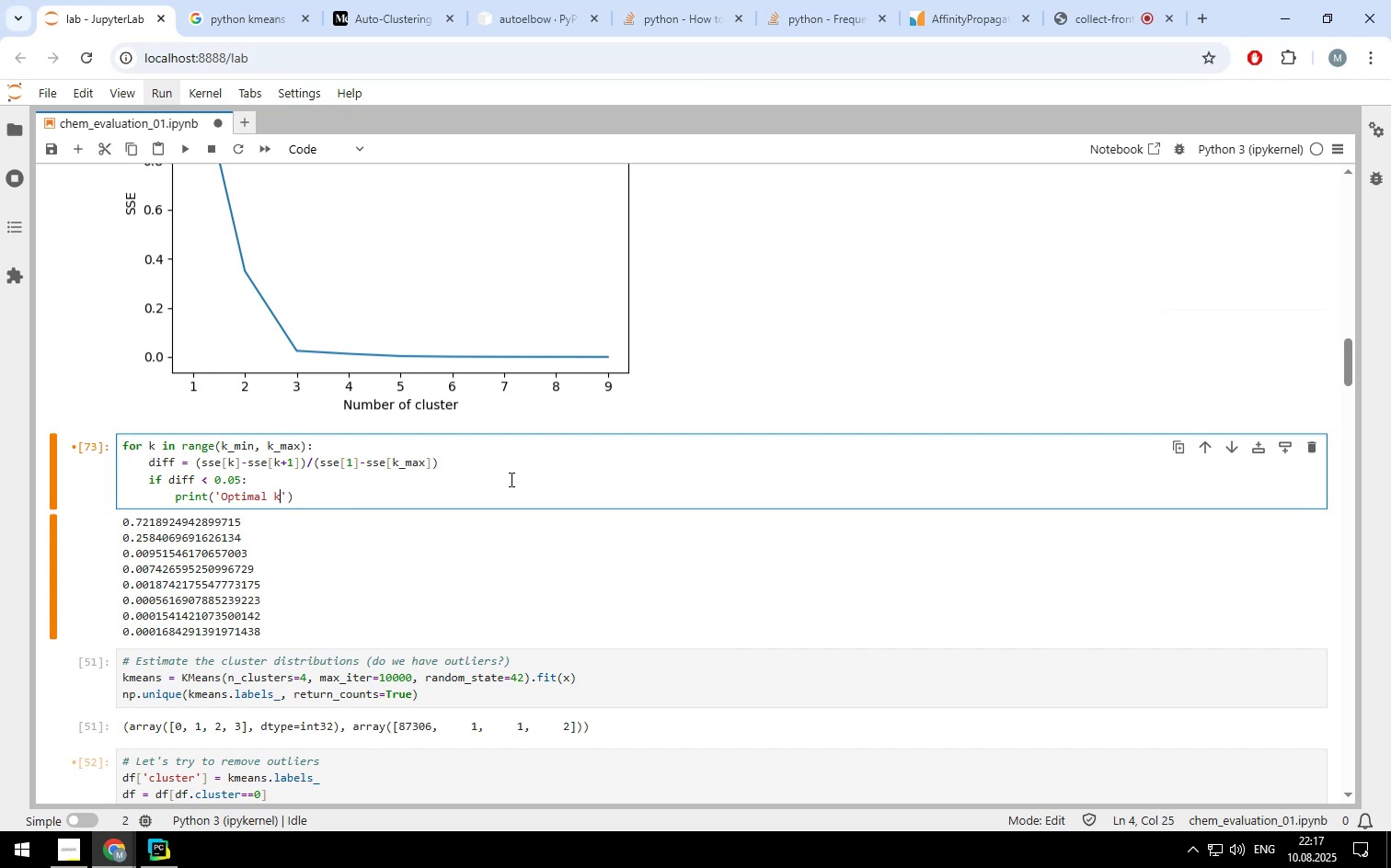 
key(ArrowRight)
 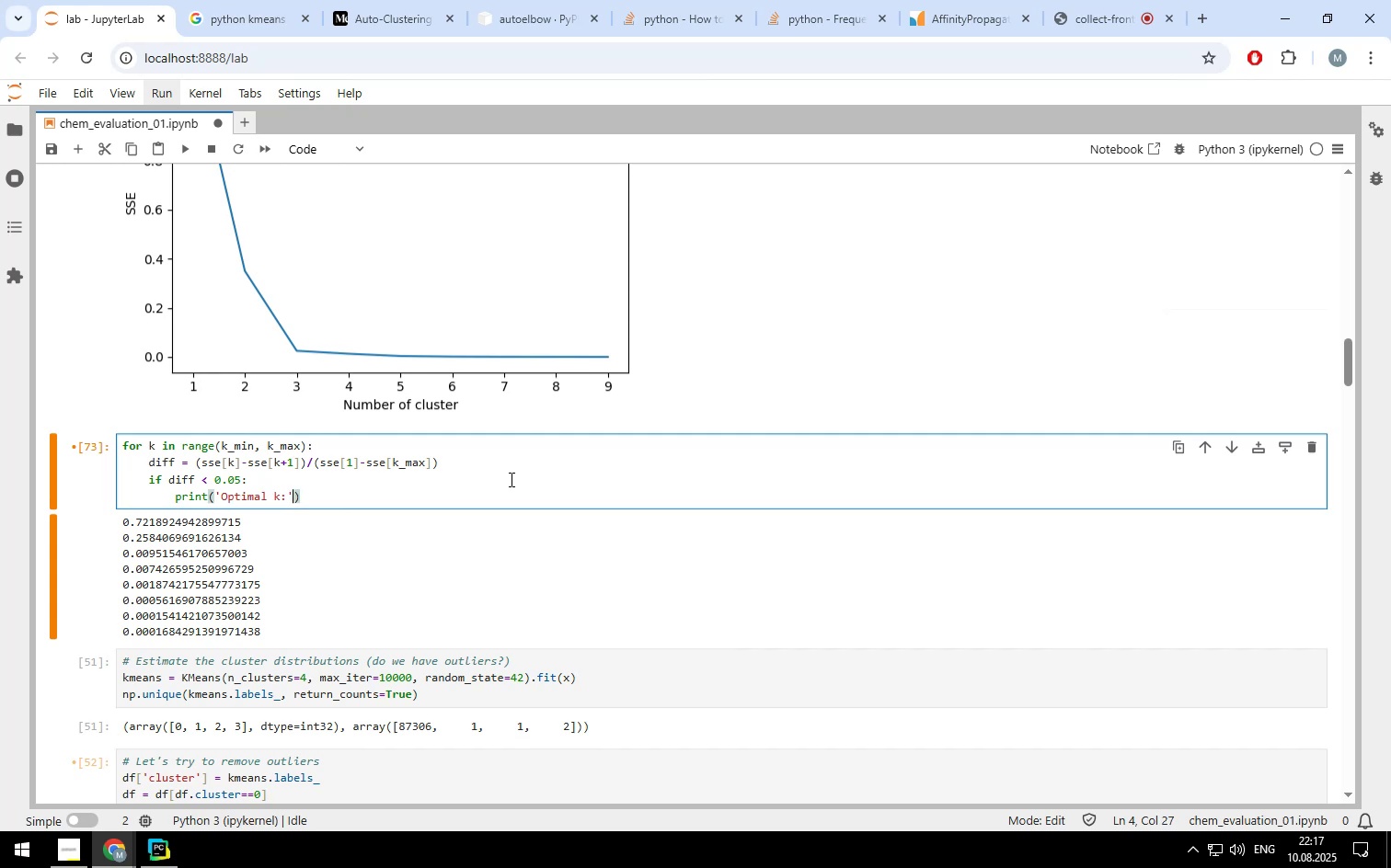 
key(Comma)
 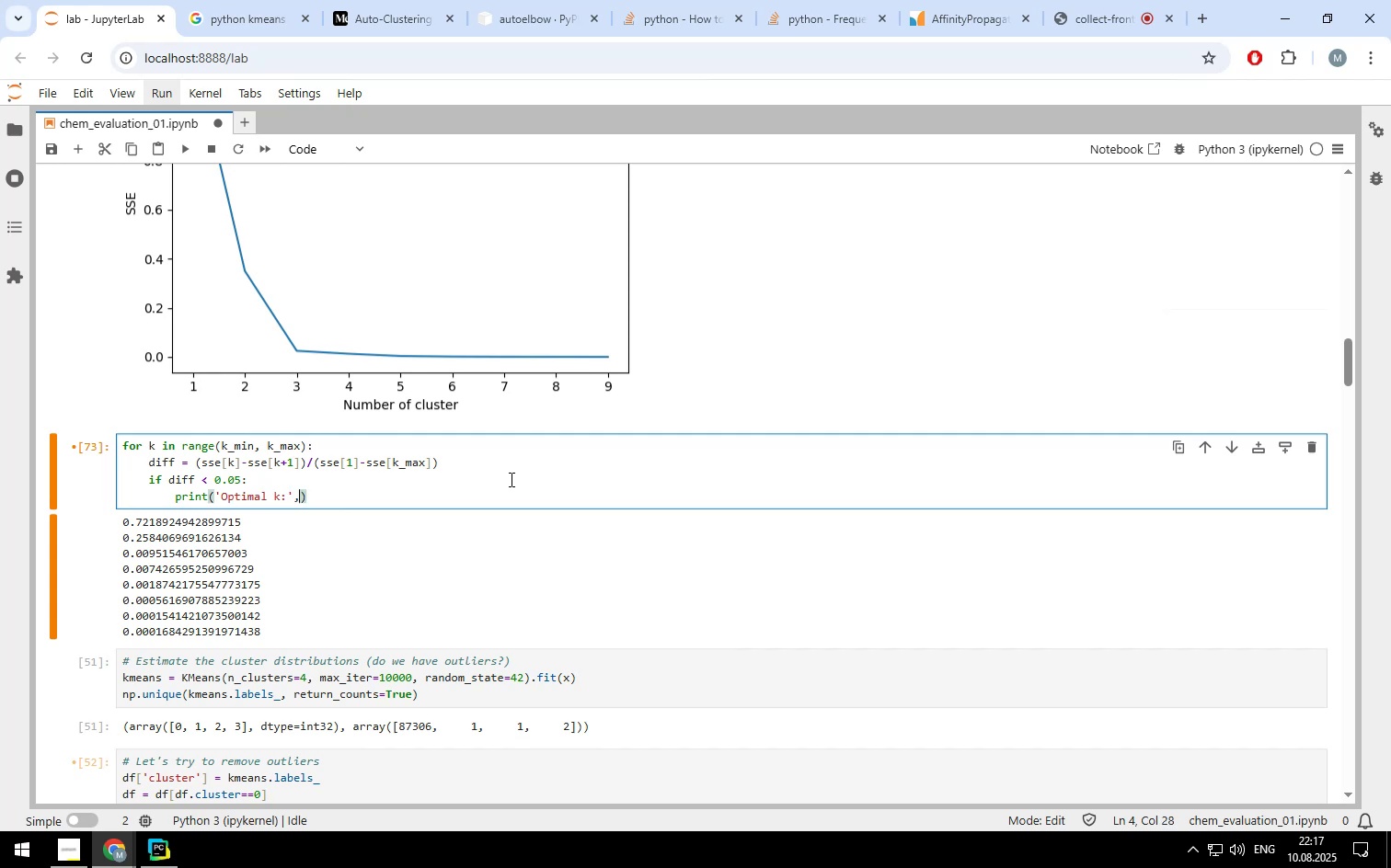 
key(Space)
 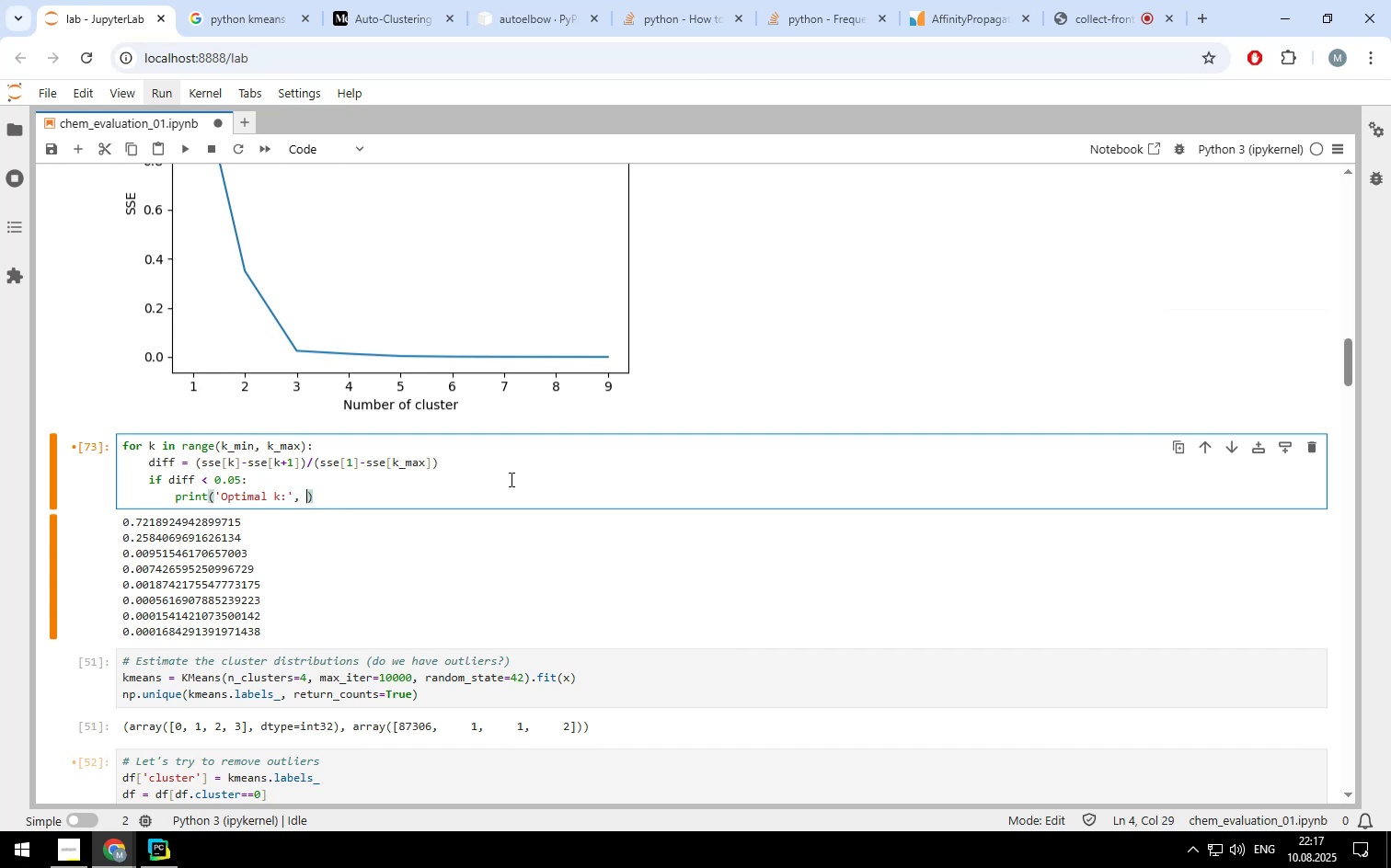 
key(K)
 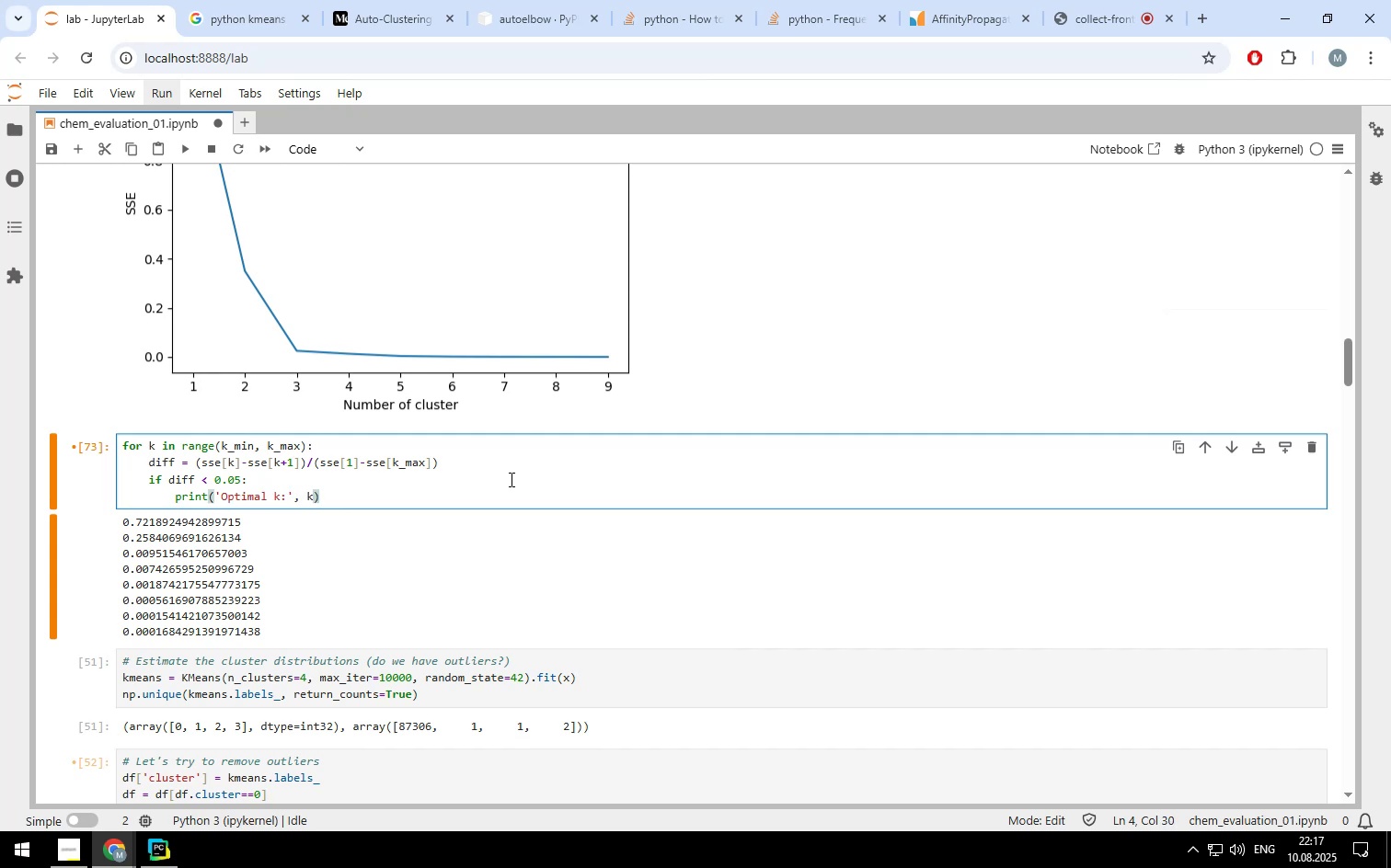 
key(ArrowRight)
 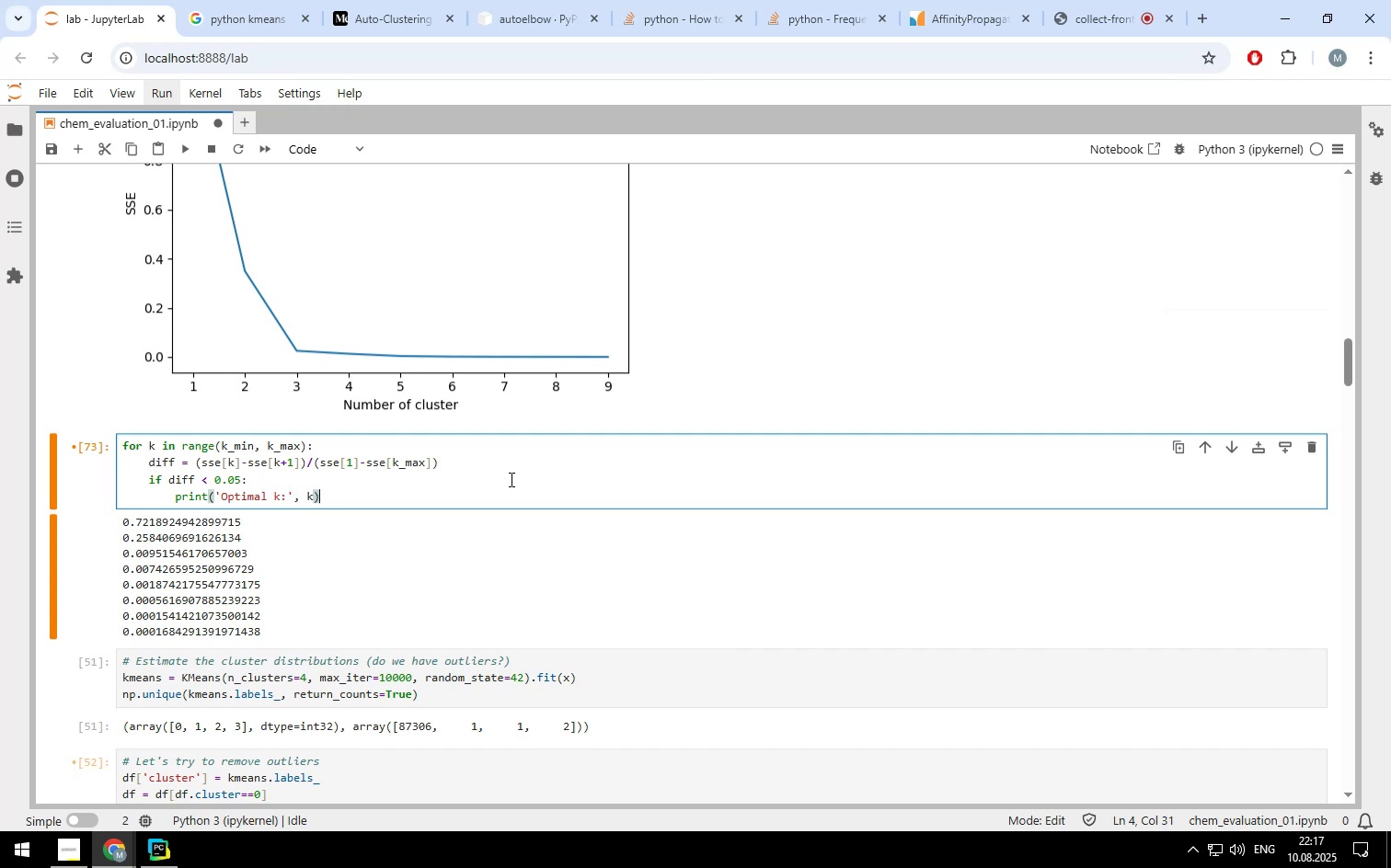 
key(Enter)
 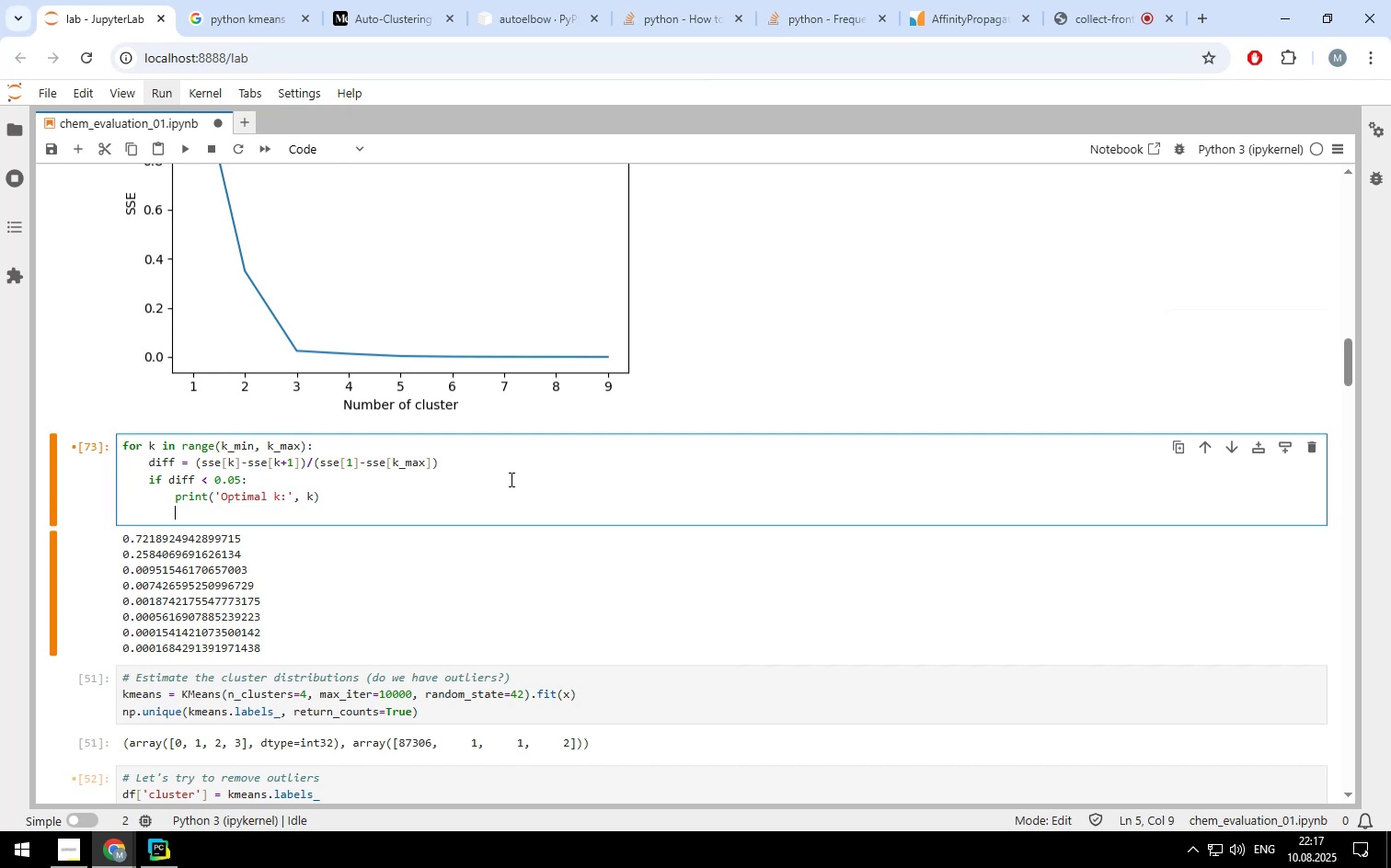 
key(Backspace)
 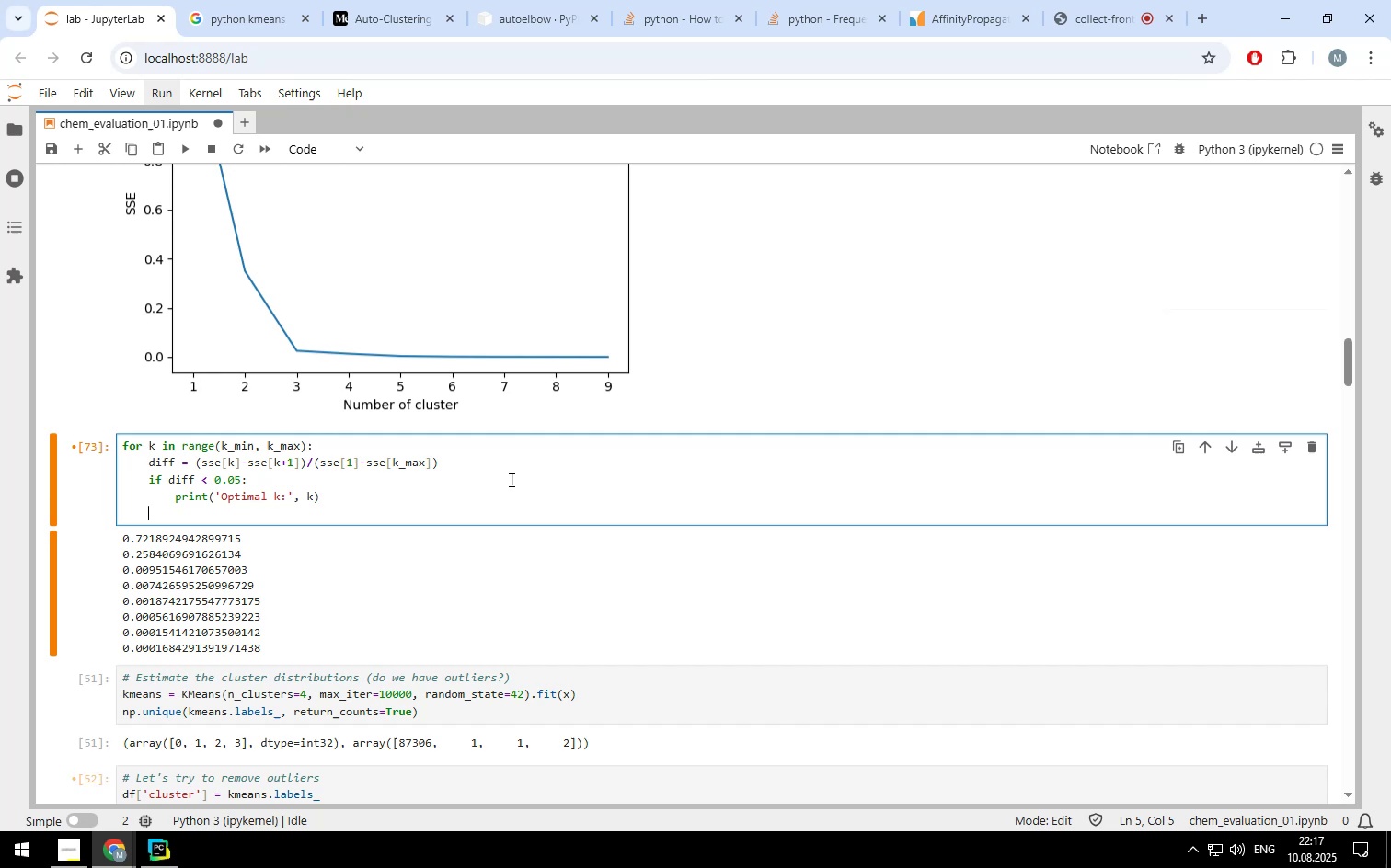 
key(Backspace)
 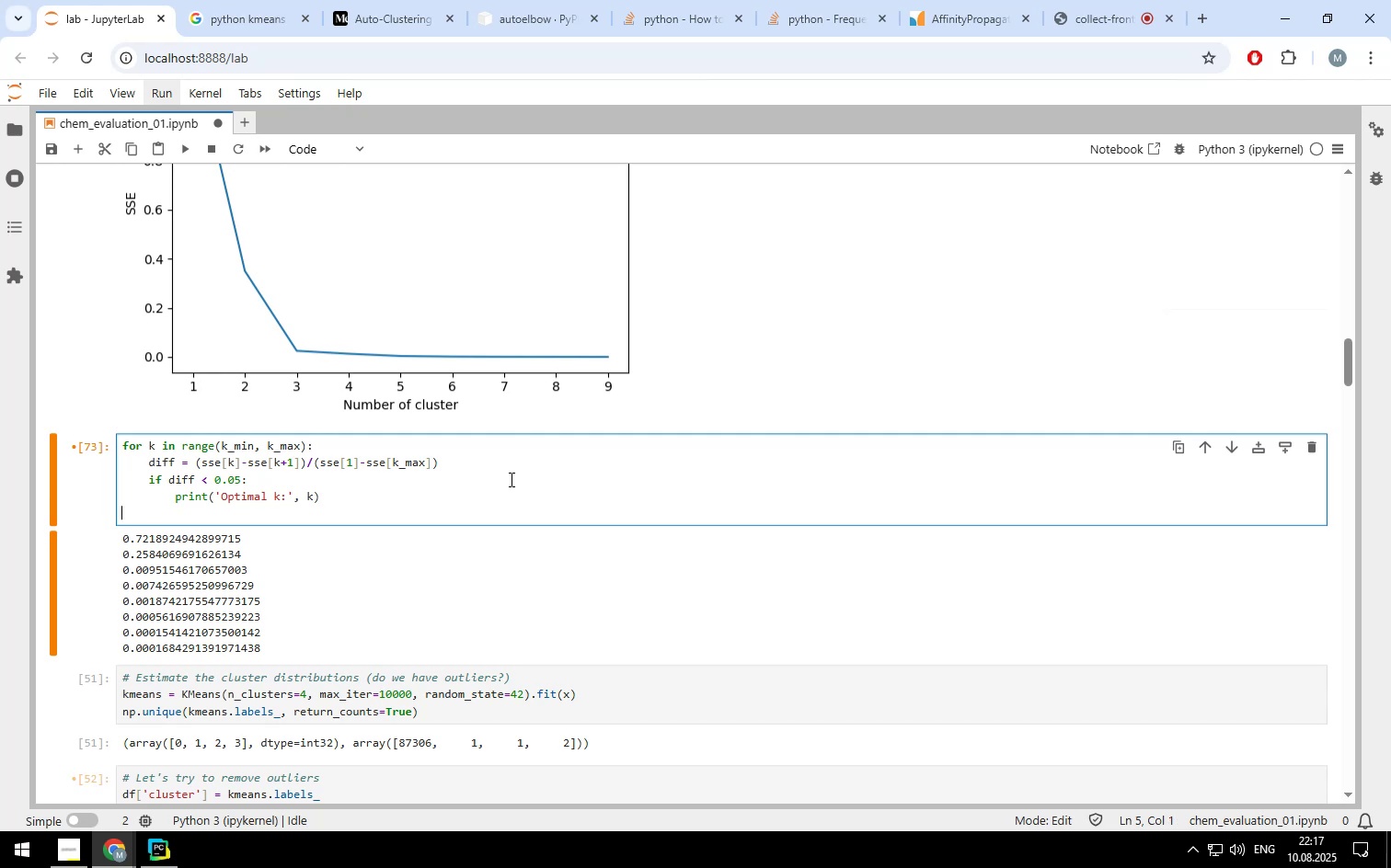 
key(Backspace)
 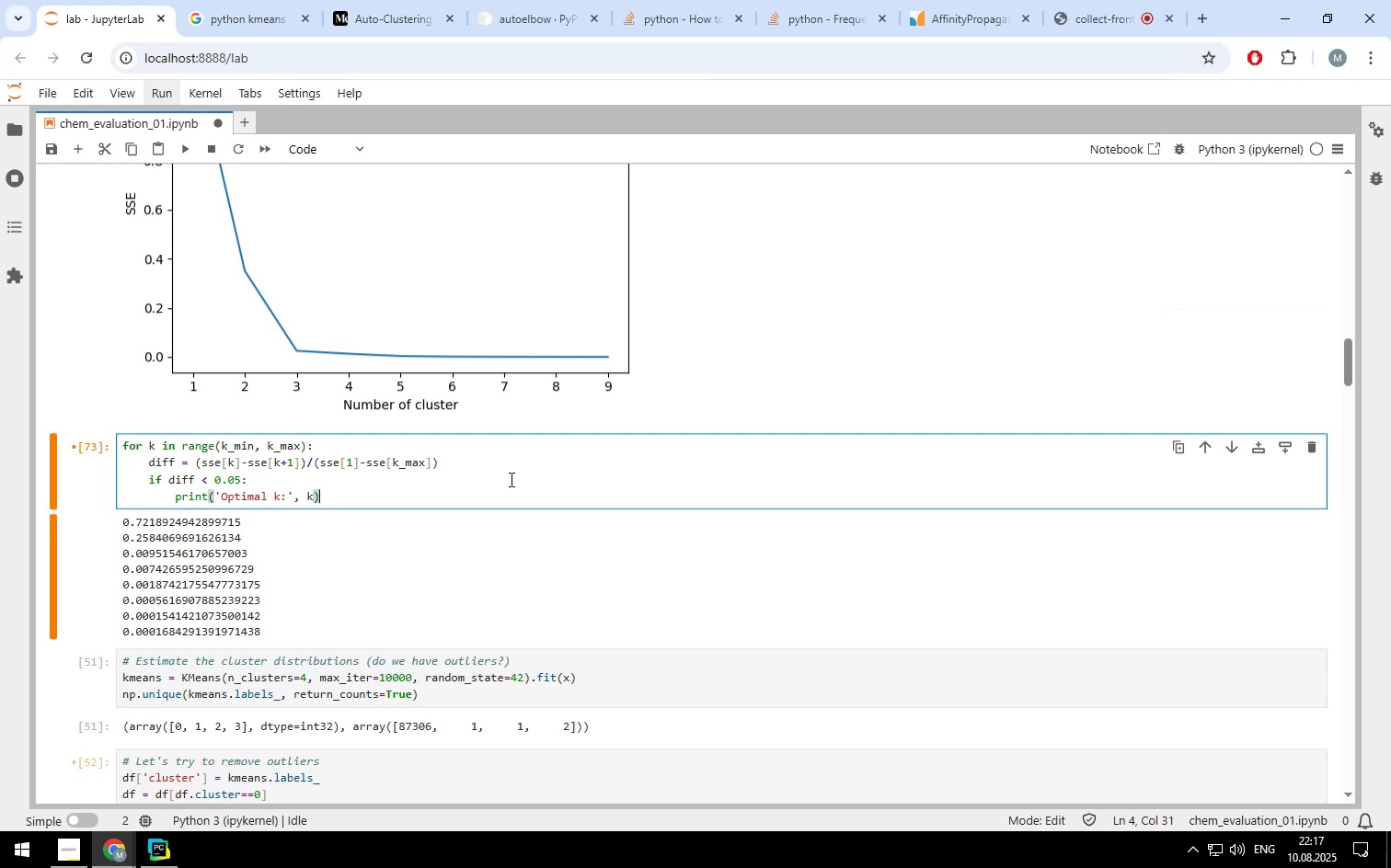 
key(Shift+ShiftLeft)
 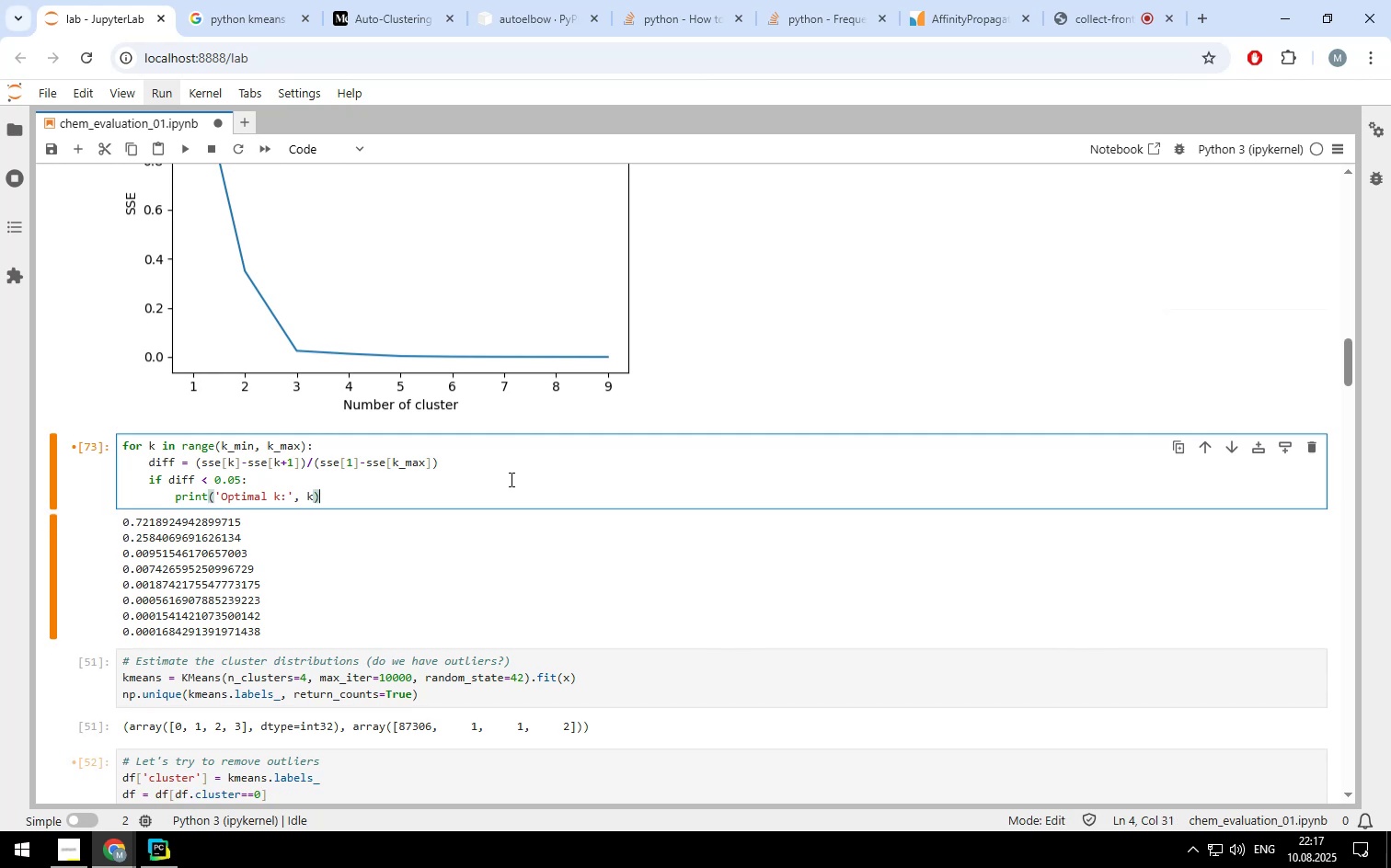 
key(Shift+Enter)
 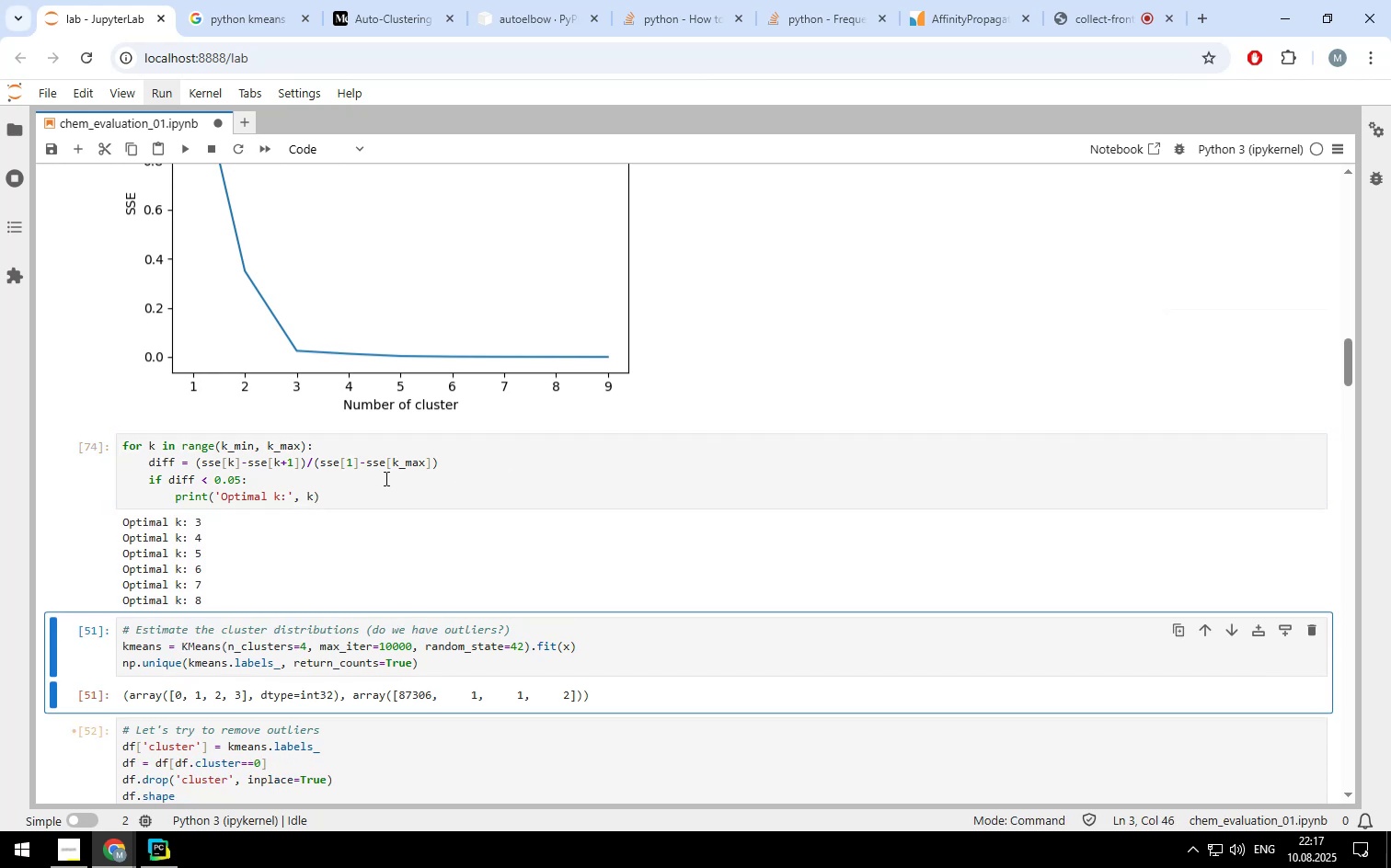 
left_click([382, 498])
 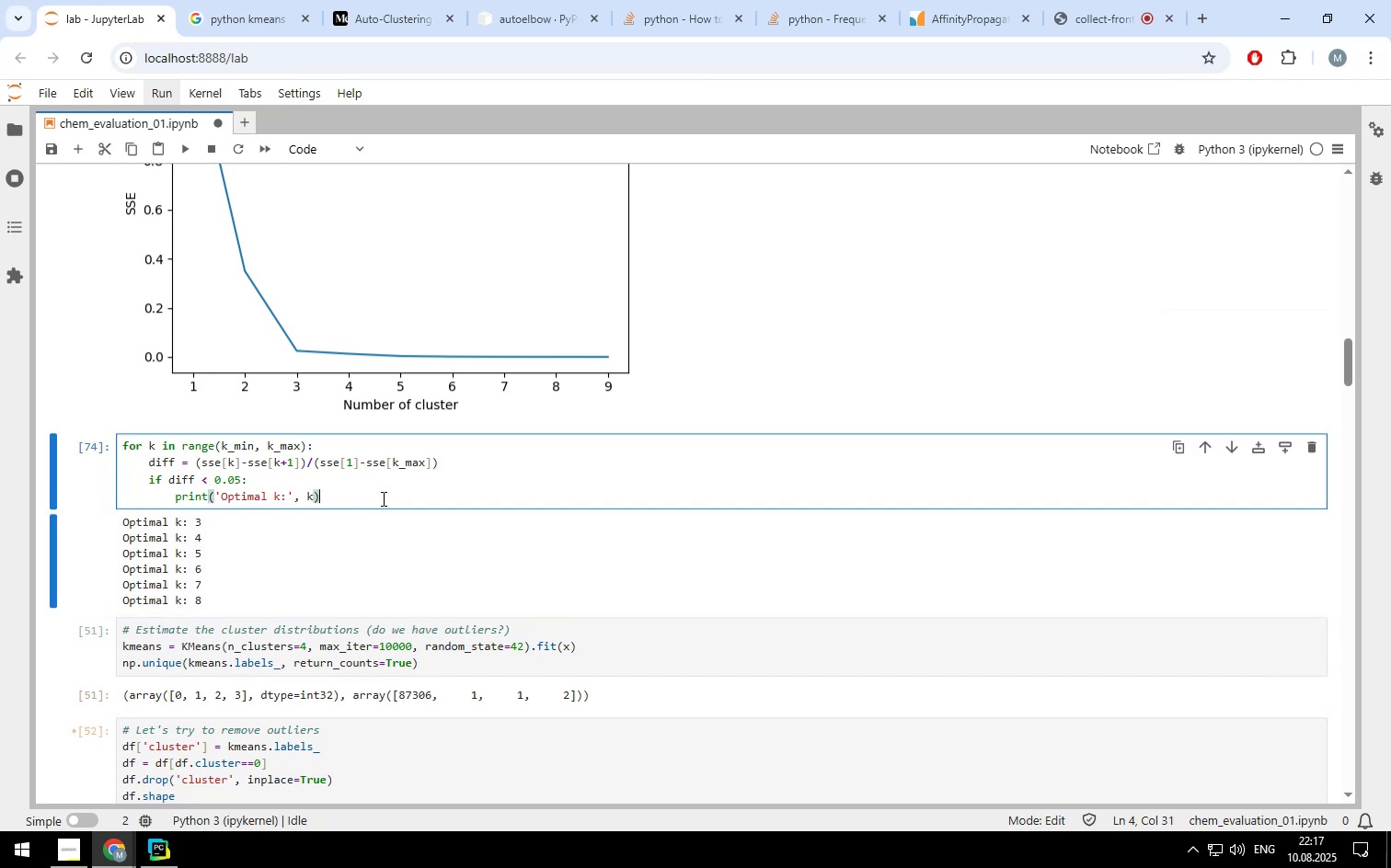 
key(Enter)
 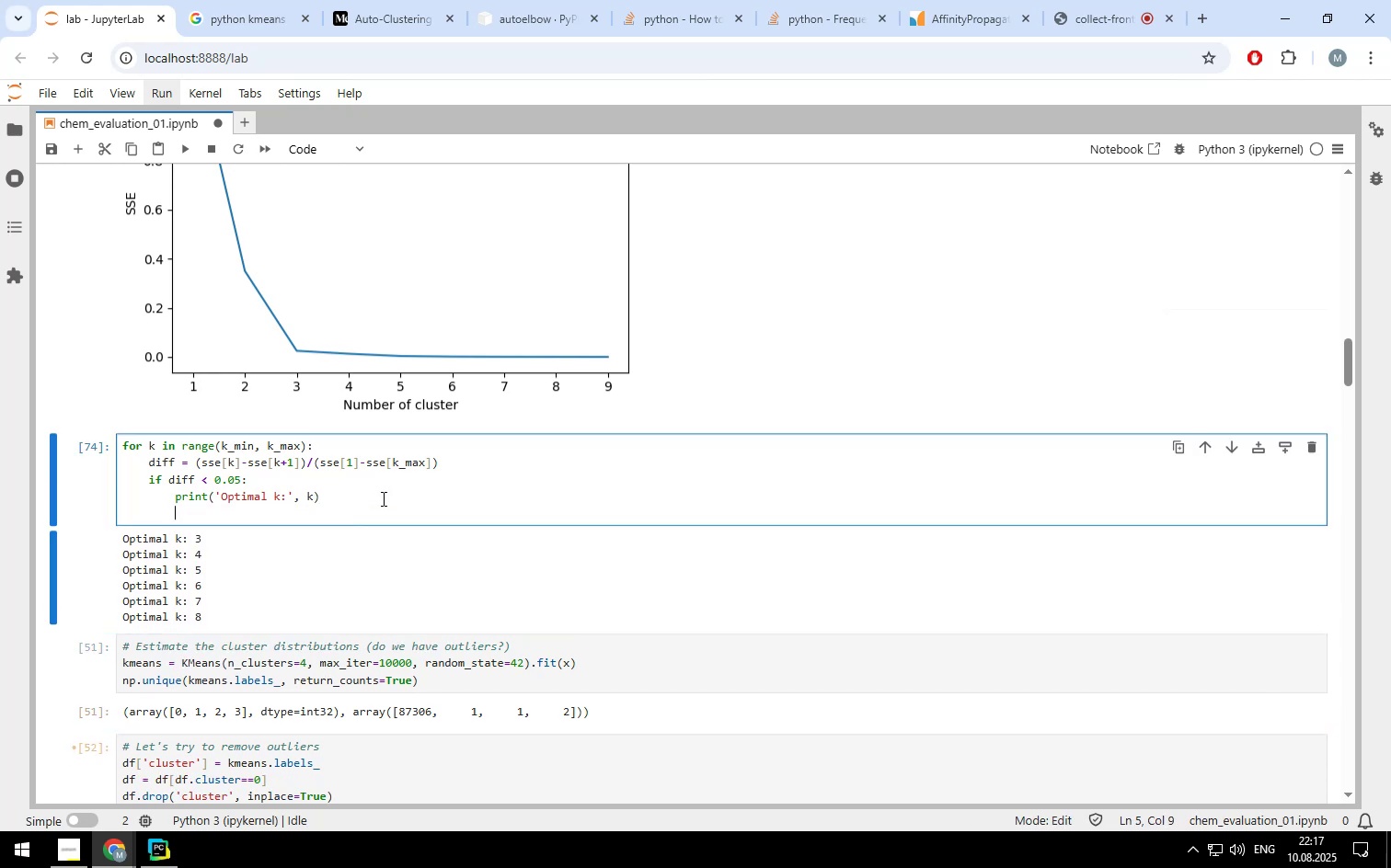 
type(break)
 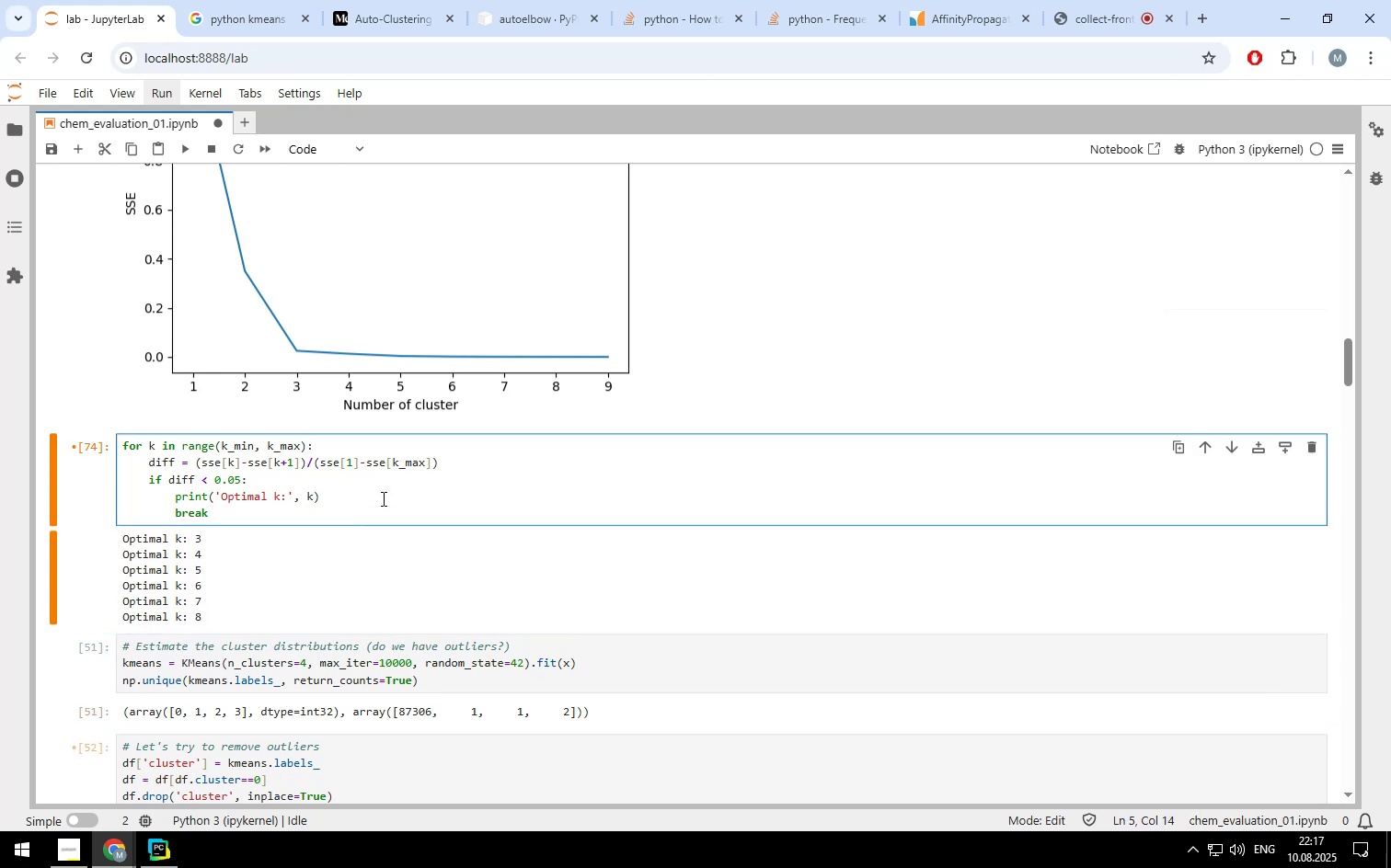 
key(Shift+Enter)
 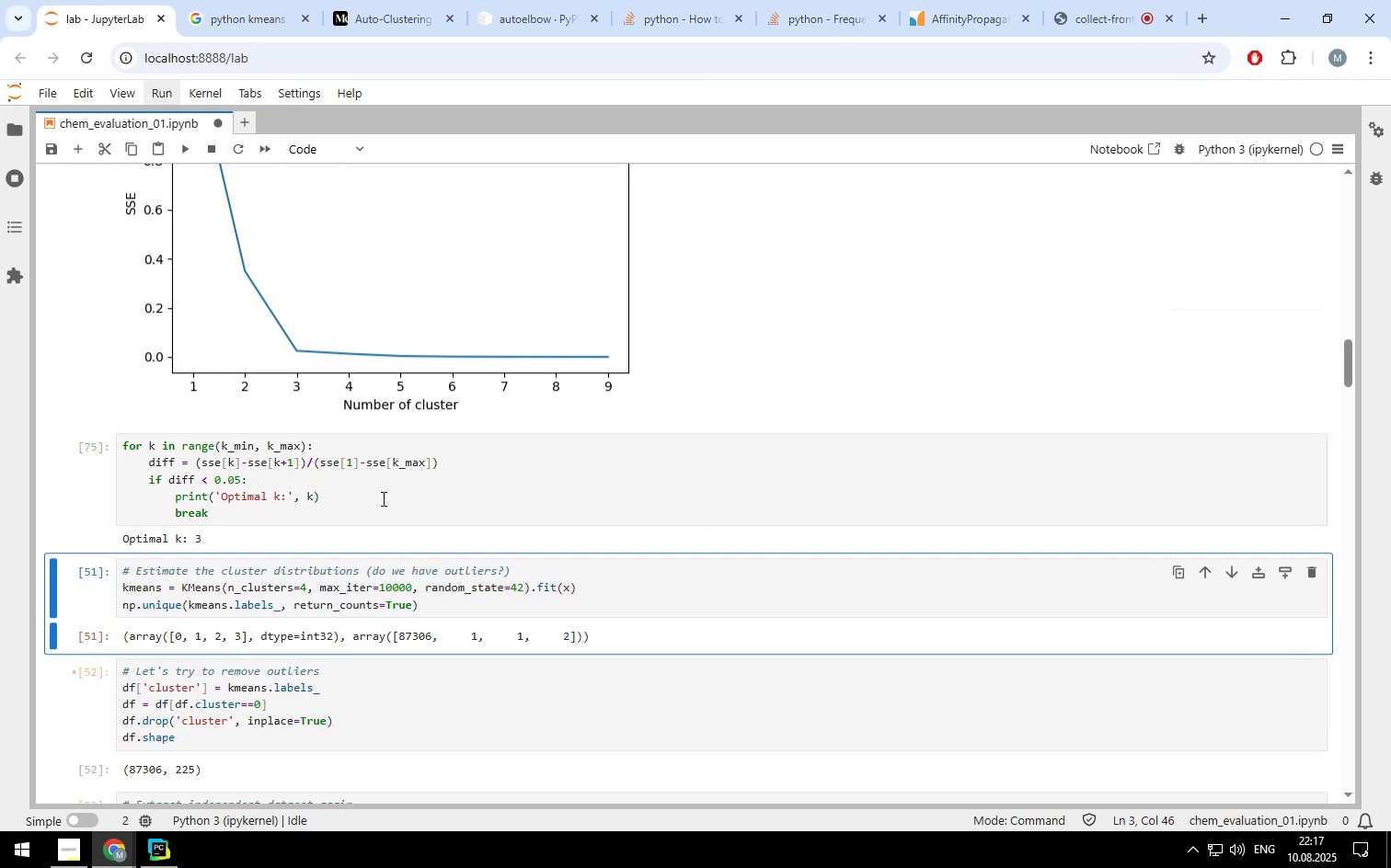 
left_click([382, 498])
 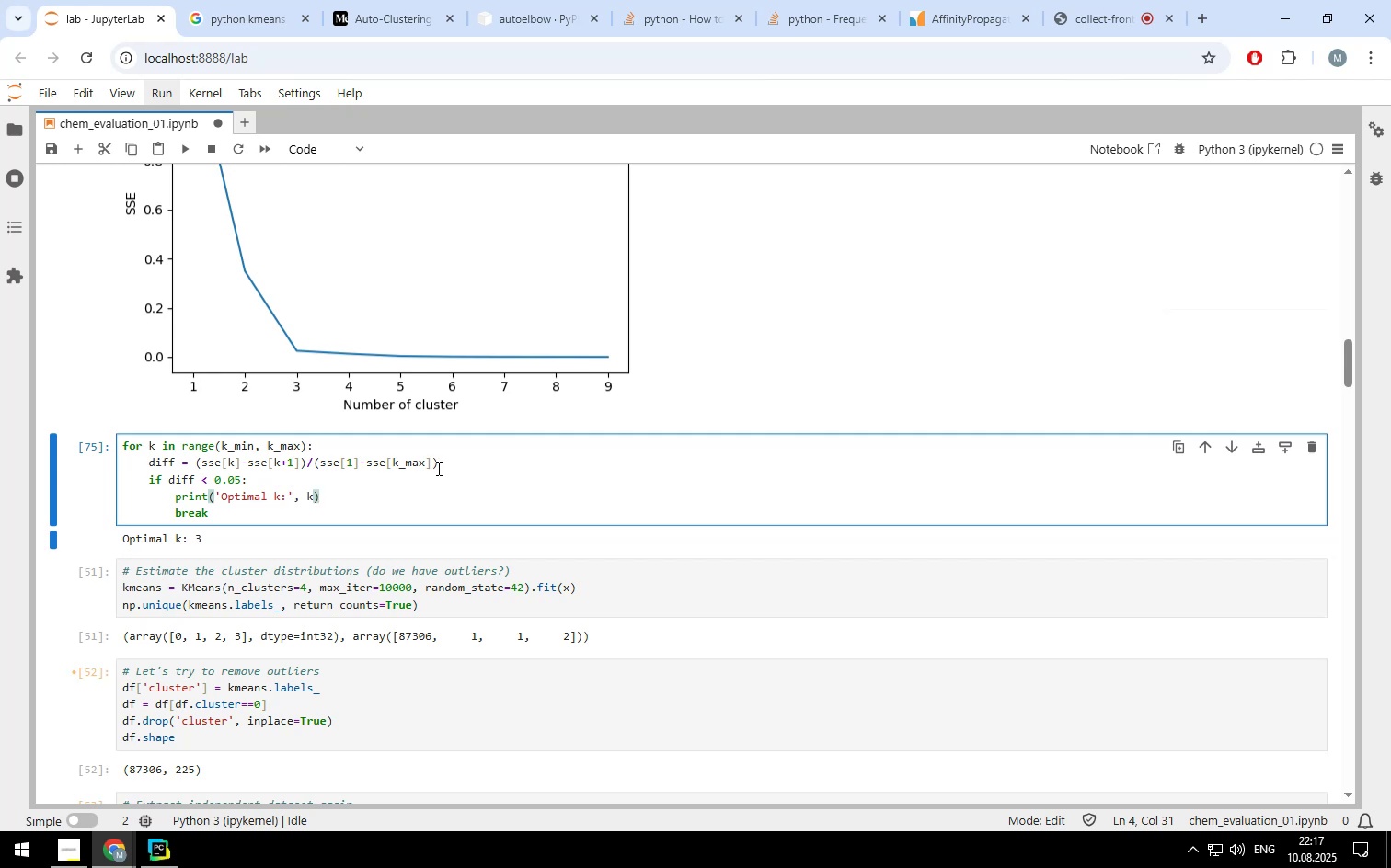 
scroll: coordinate [371, 536], scroll_direction: down, amount: 2.0
 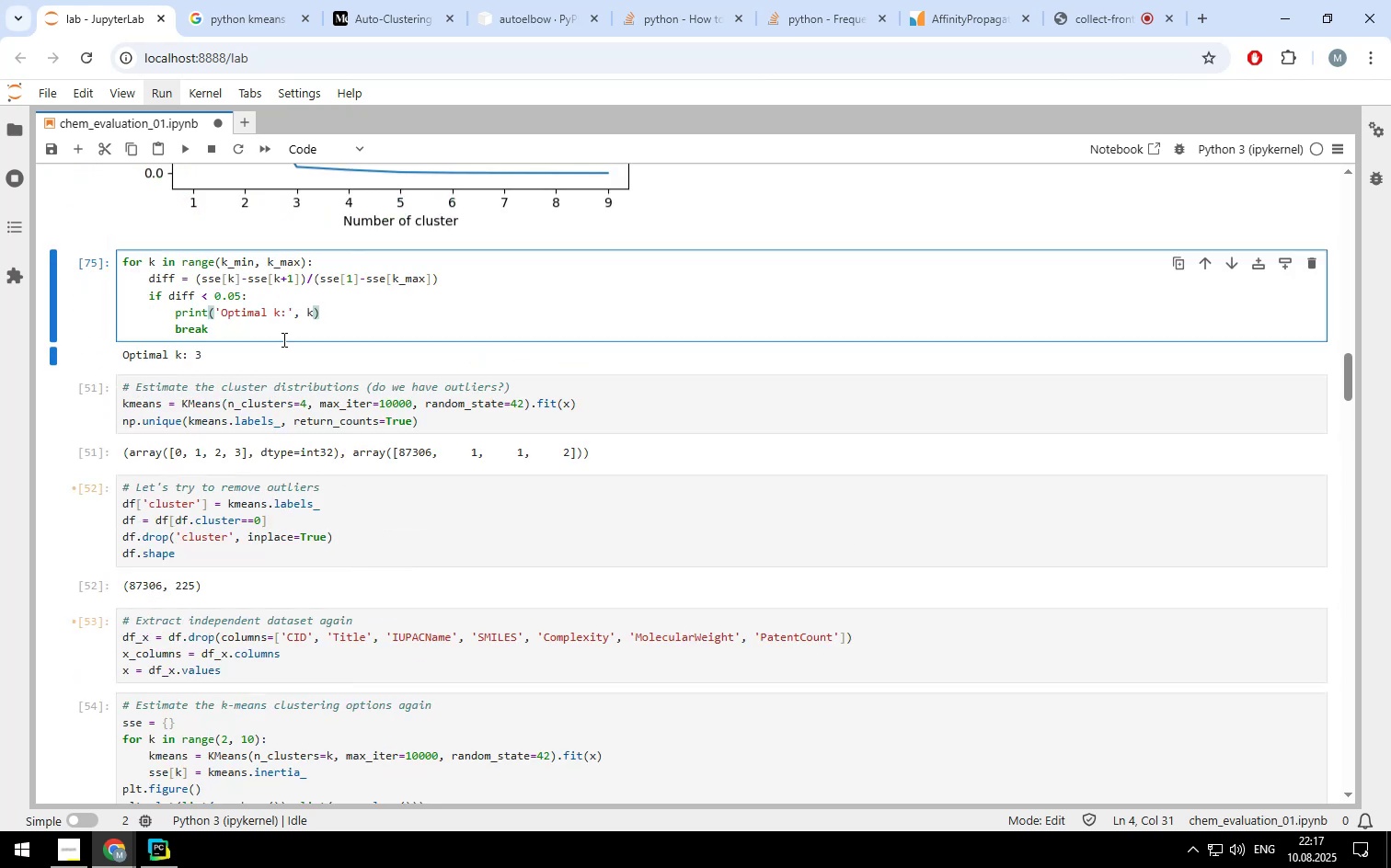 
left_click_drag(start_coordinate=[278, 328], to_coordinate=[122, 220])
 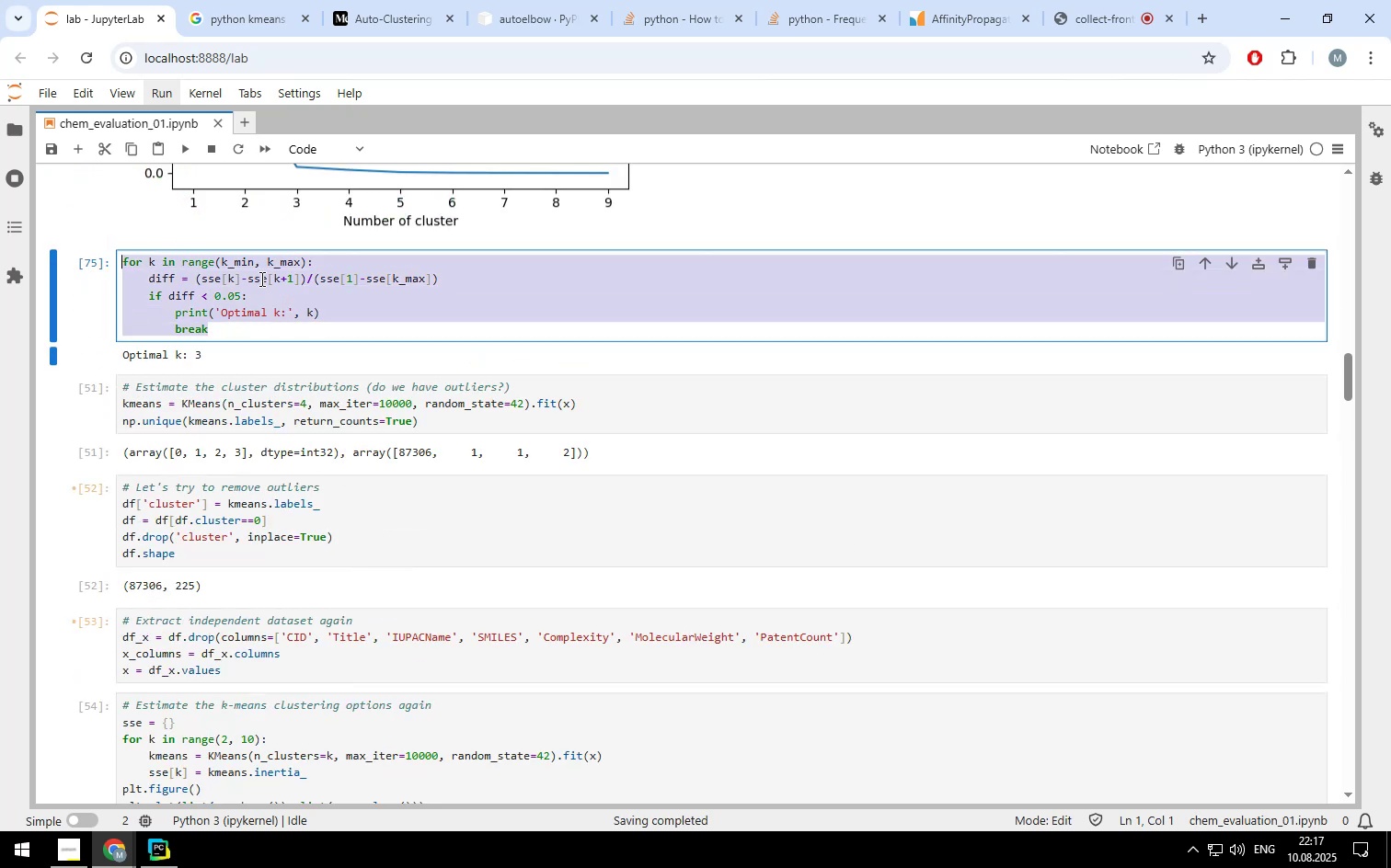 
key(Control+ControlLeft)
 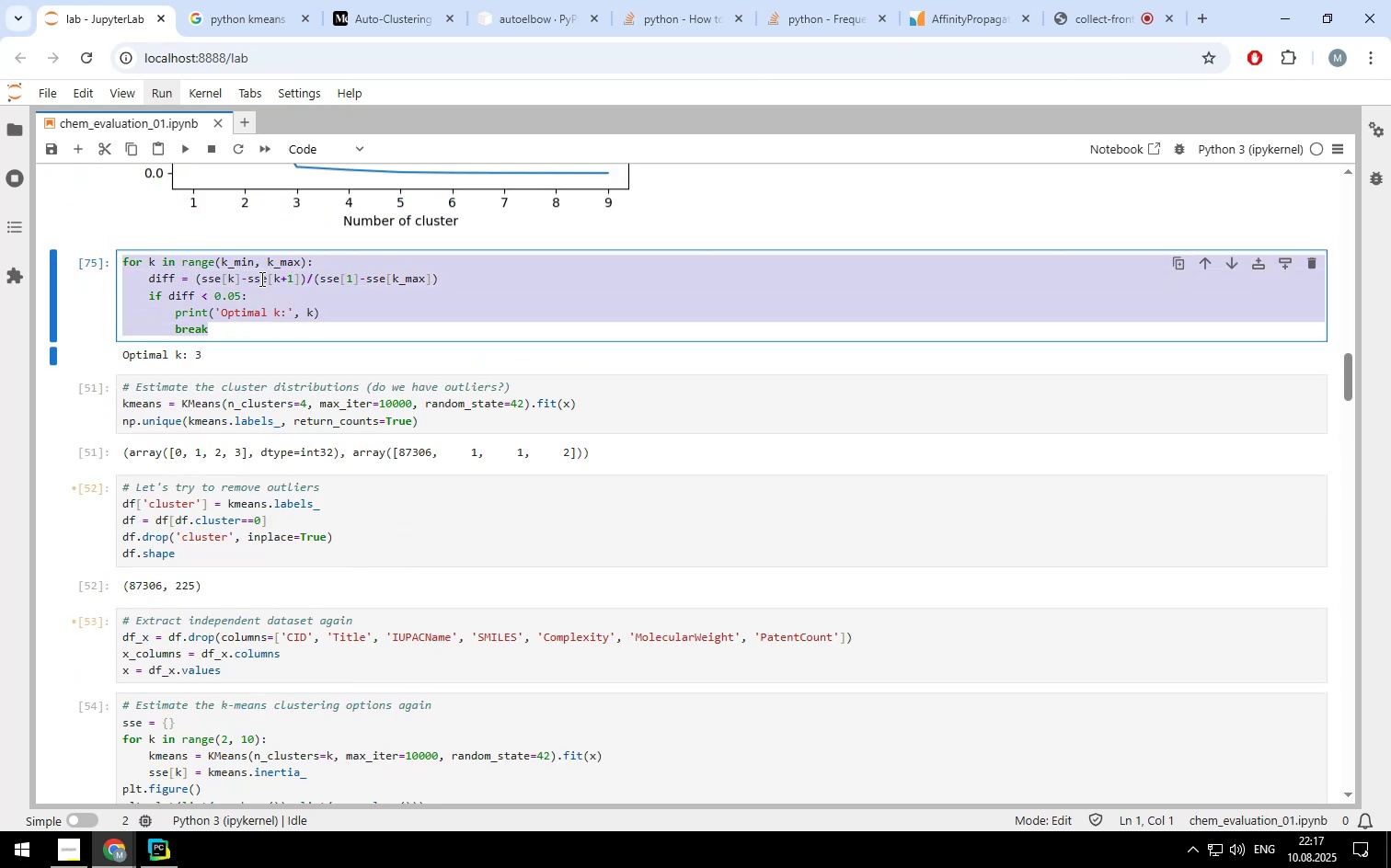 
key(Control+C)
 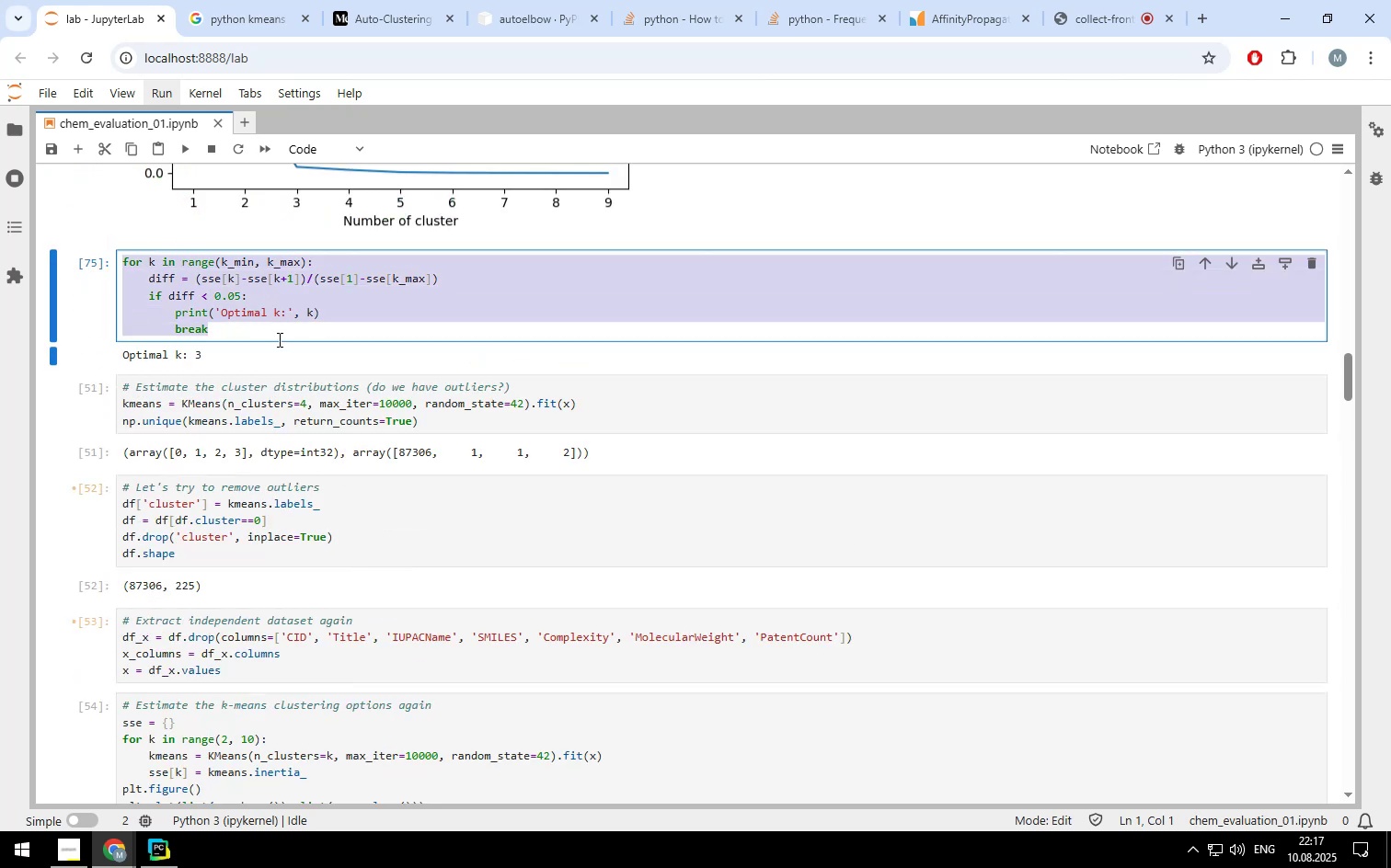 
scroll: coordinate [278, 349], scroll_direction: down, amount: 8.0
 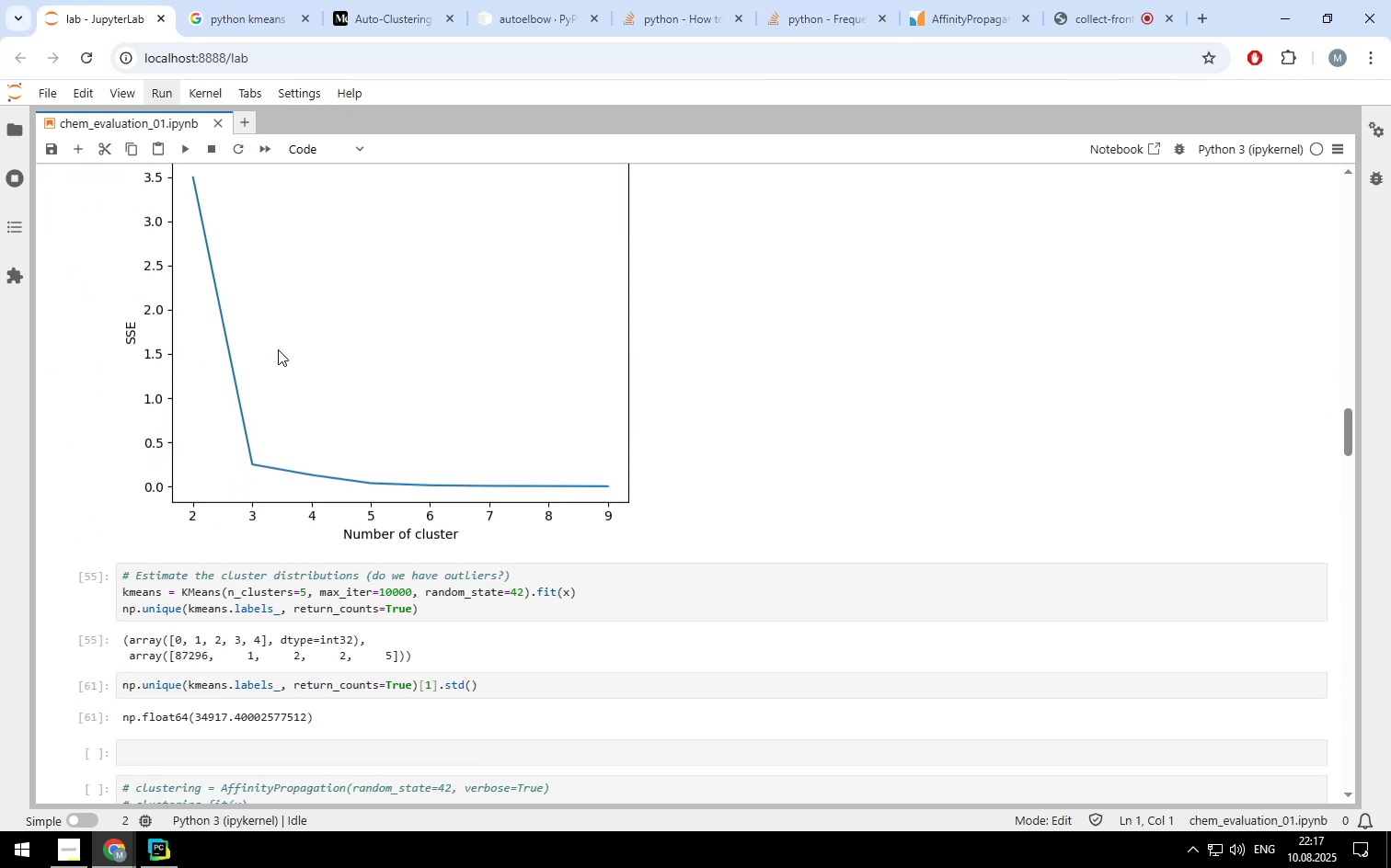 
scroll: coordinate [278, 349], scroll_direction: up, amount: 1.0
 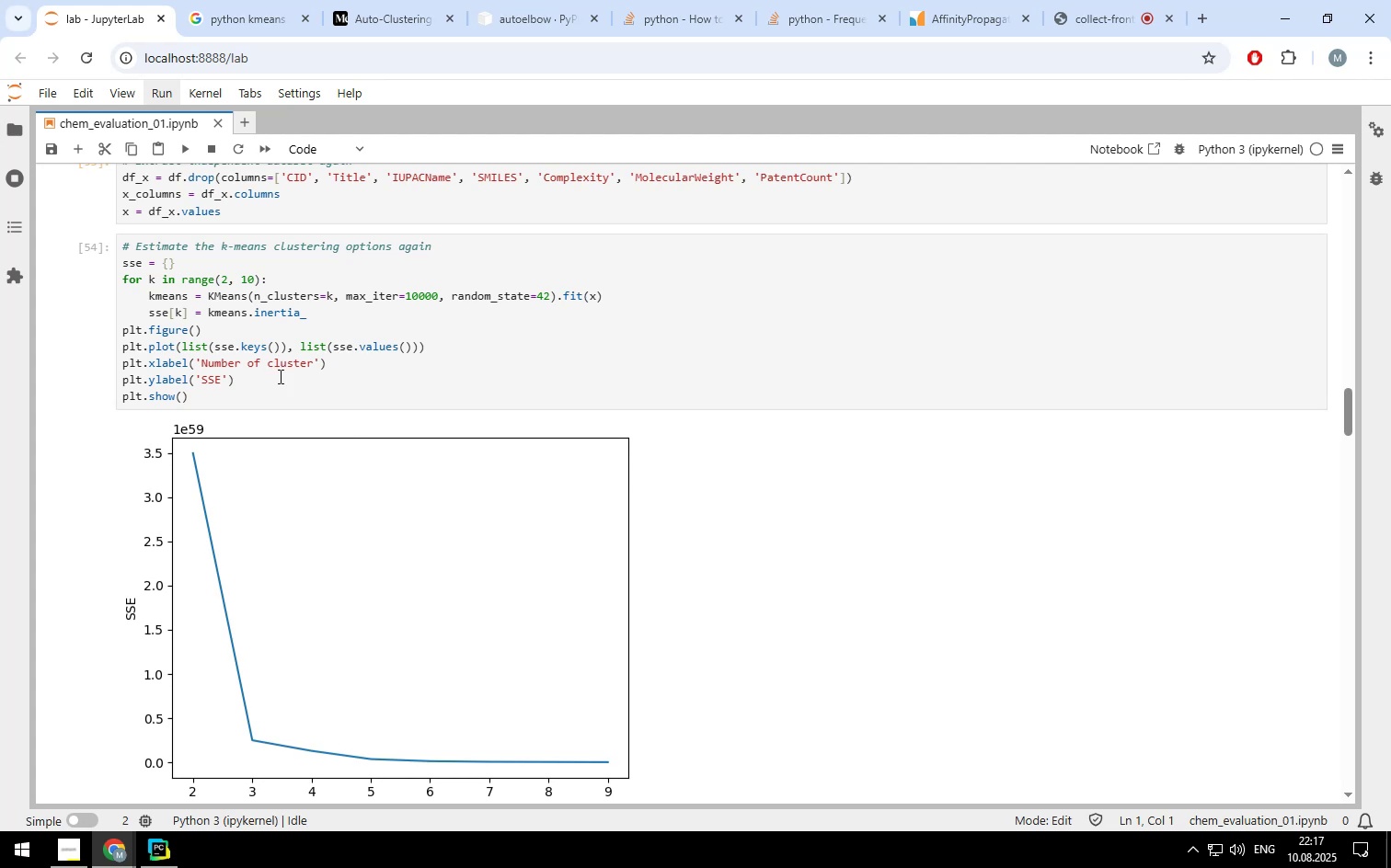 
left_click([279, 381])
 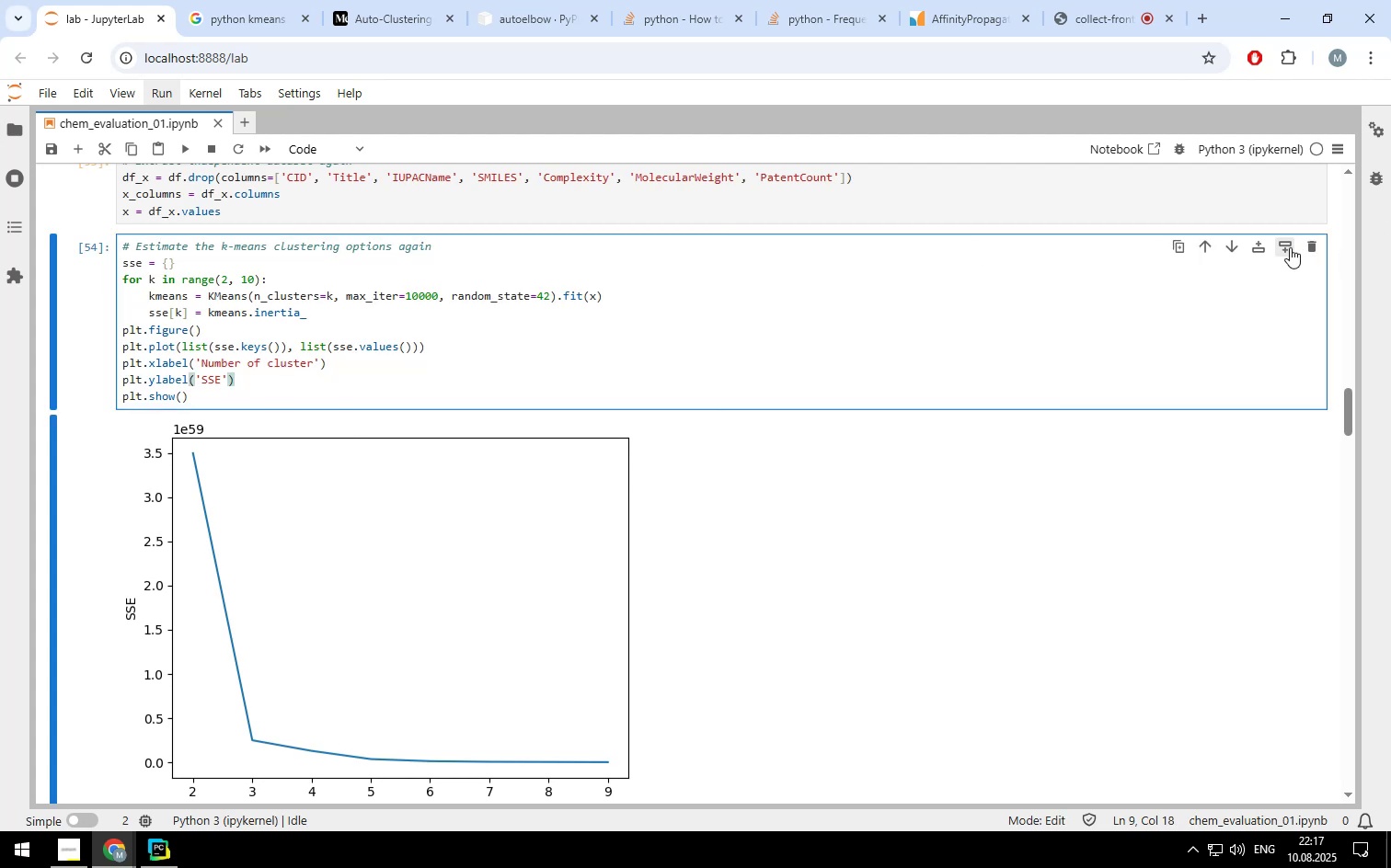 
left_click([1288, 247])
 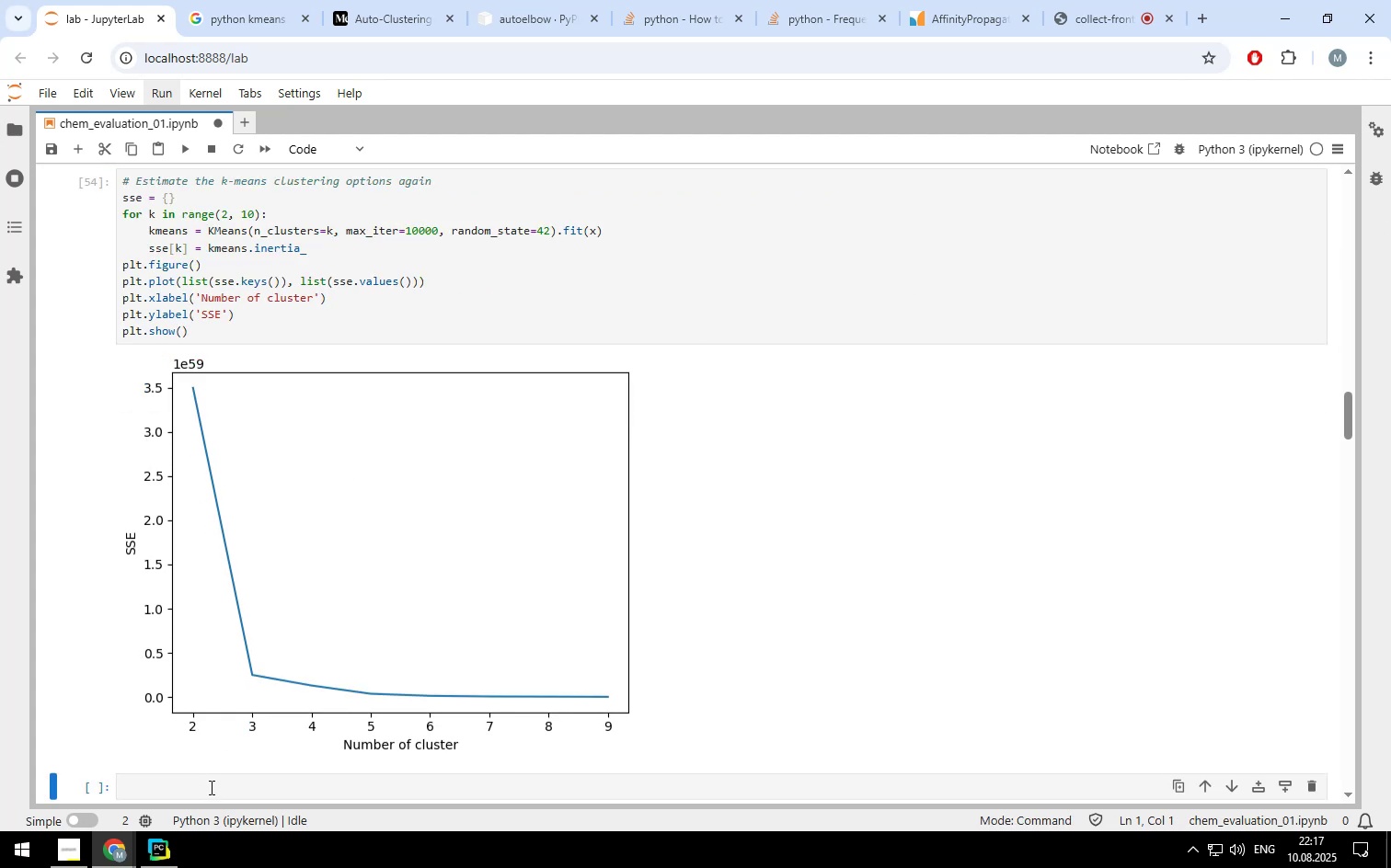 
left_click([210, 786])
 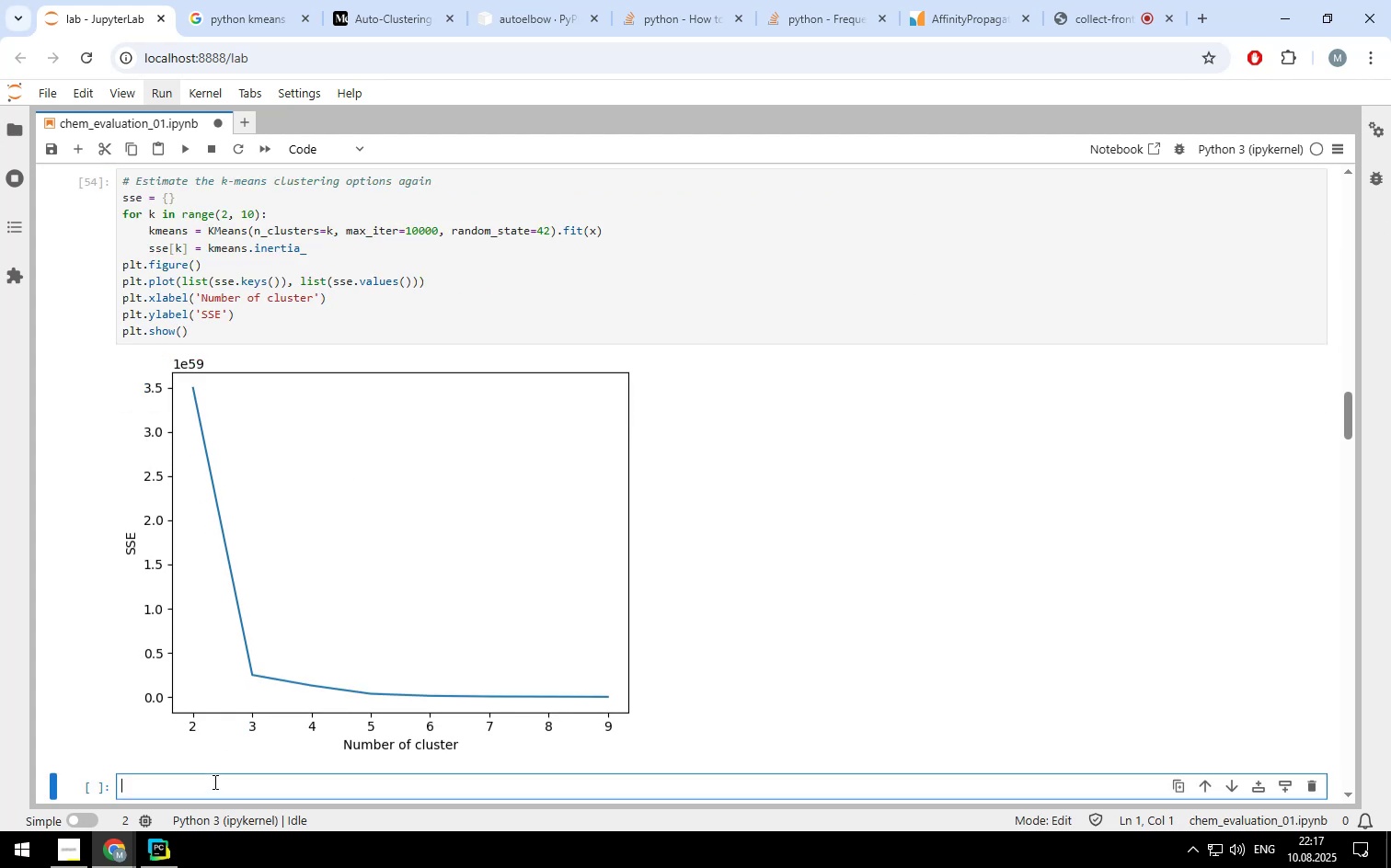 
key(Control+ControlLeft)
 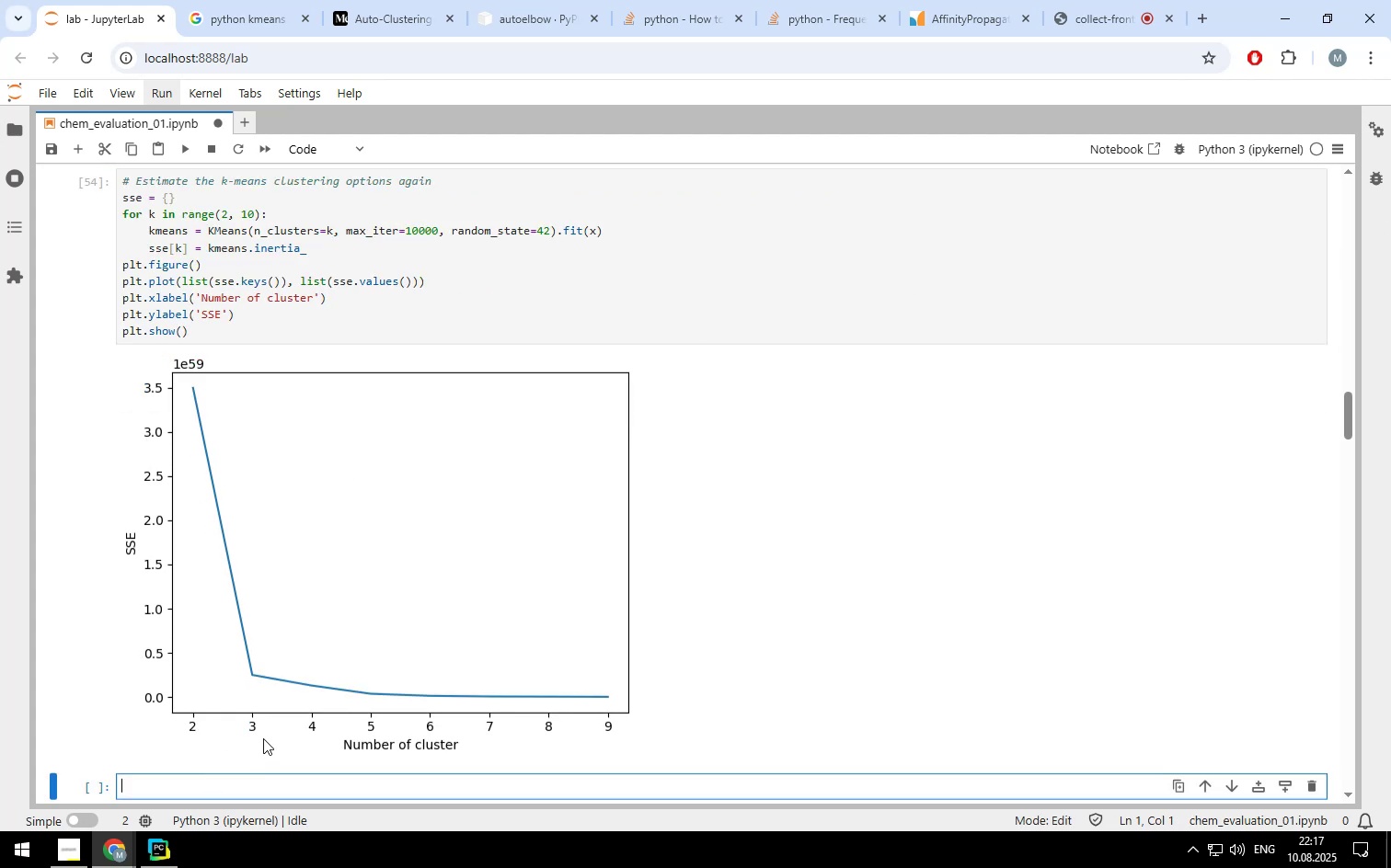 
key(Control+V)
 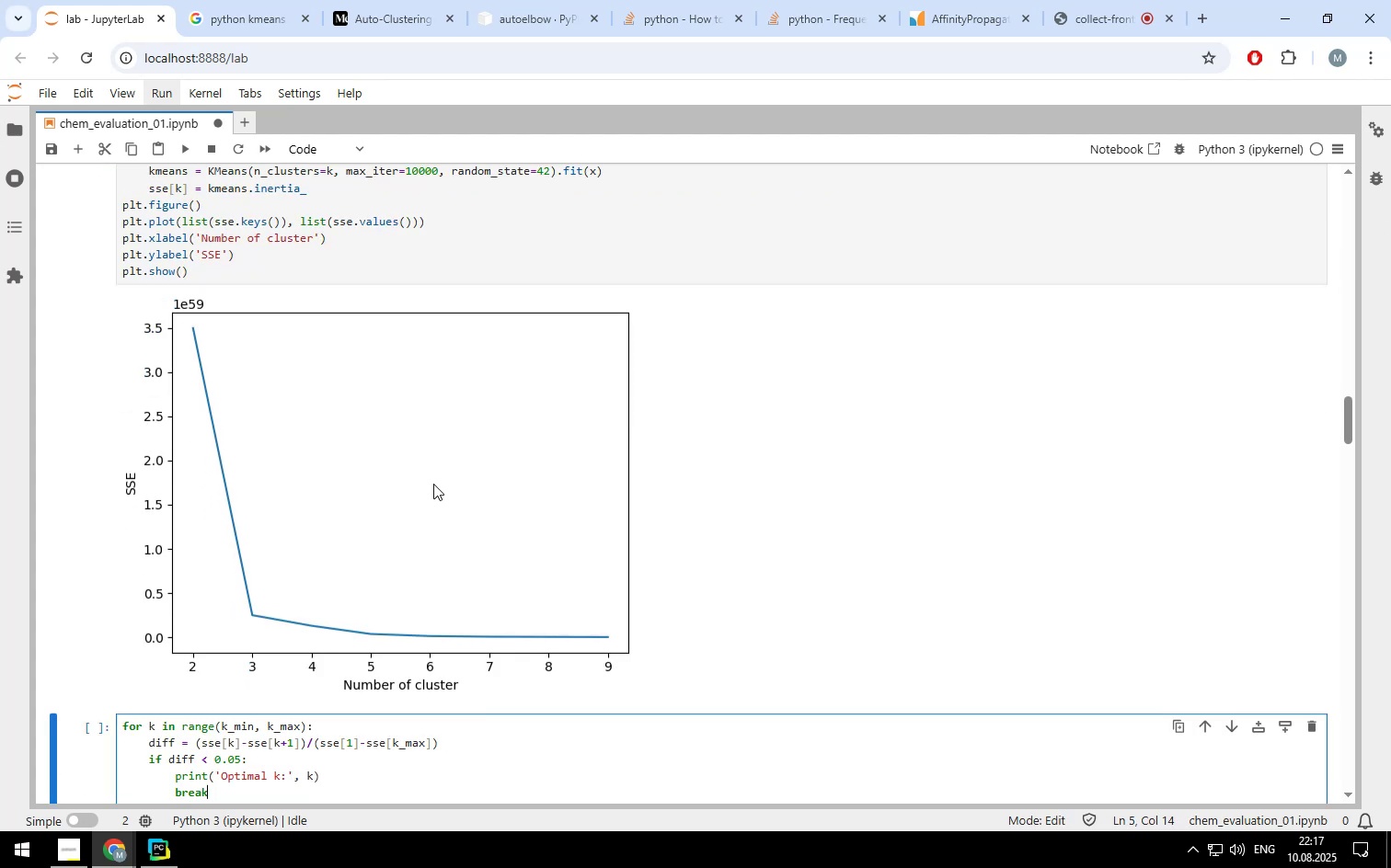 
scroll: coordinate [435, 483], scroll_direction: up, amount: 12.0
 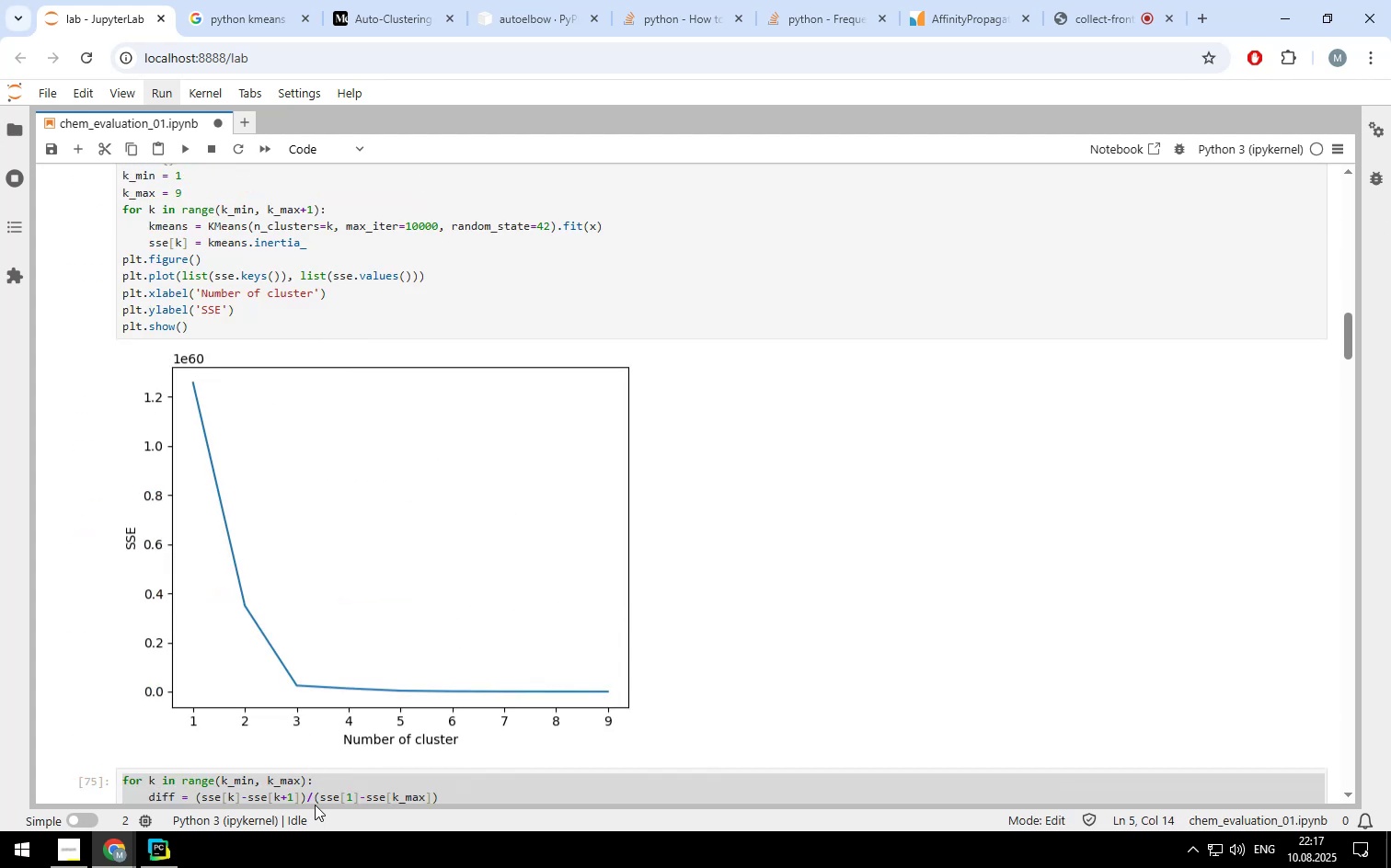 
left_click([317, 792])
 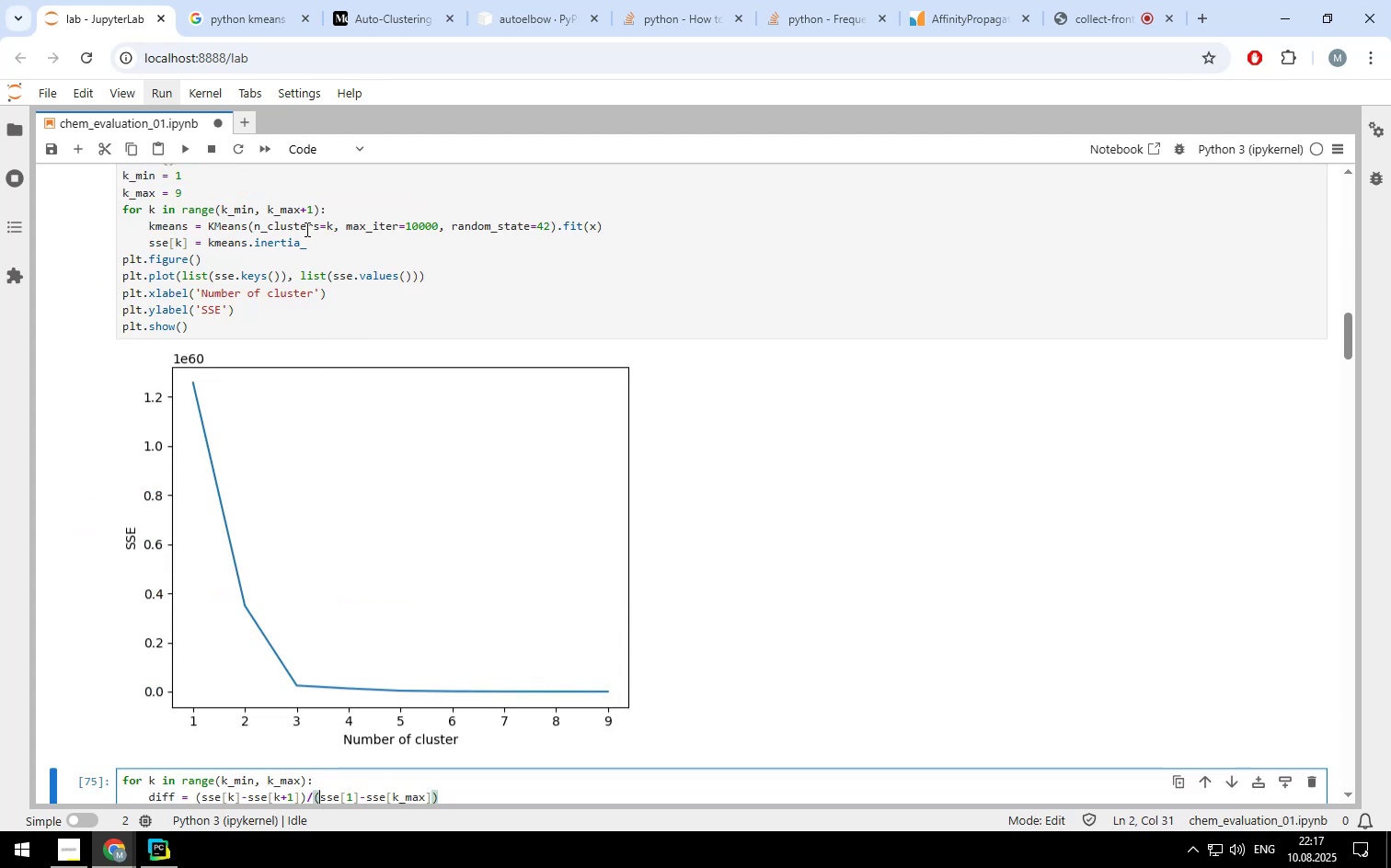 
left_click([305, 228])
 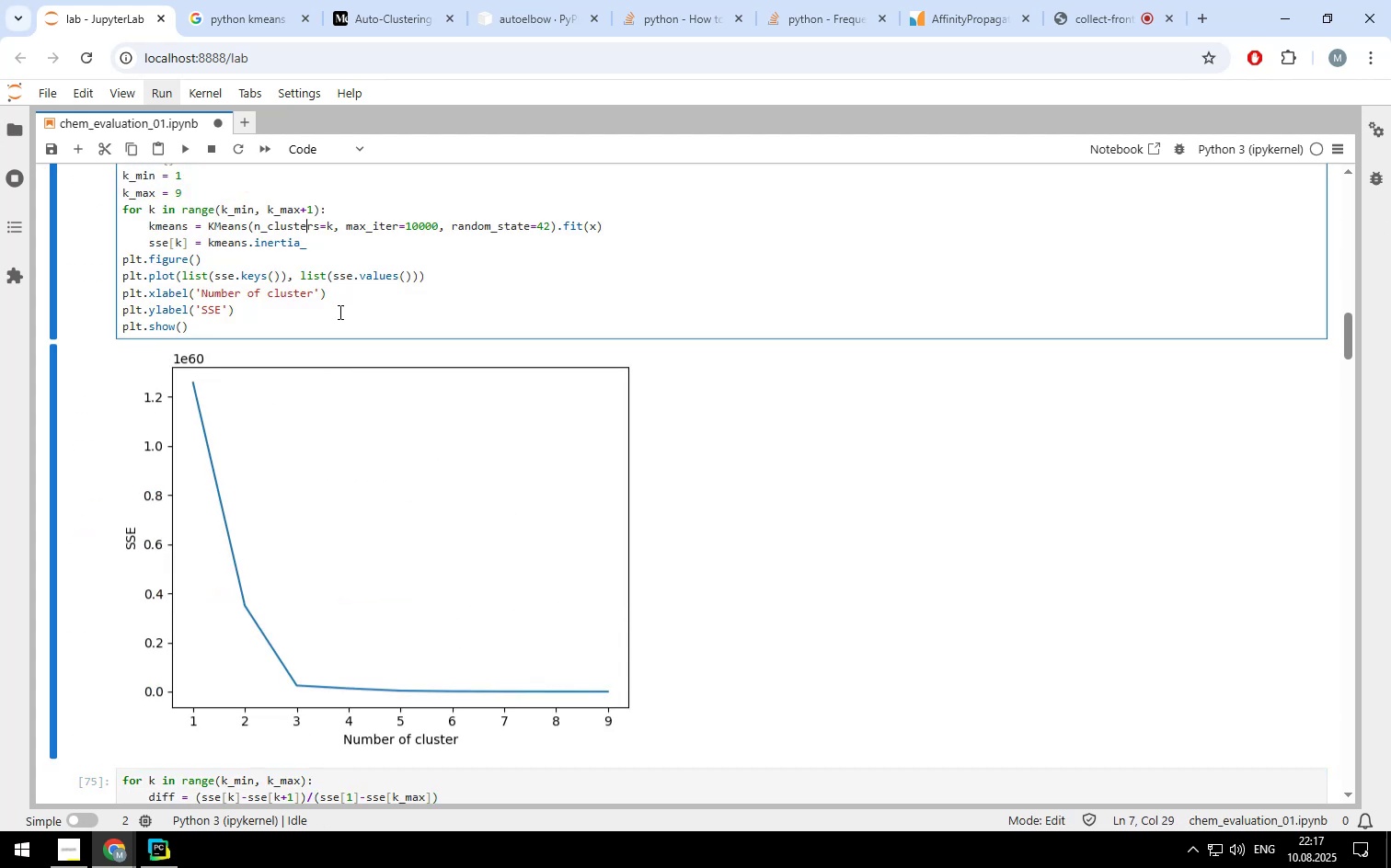 
scroll: coordinate [346, 320], scroll_direction: up, amount: 6.0
 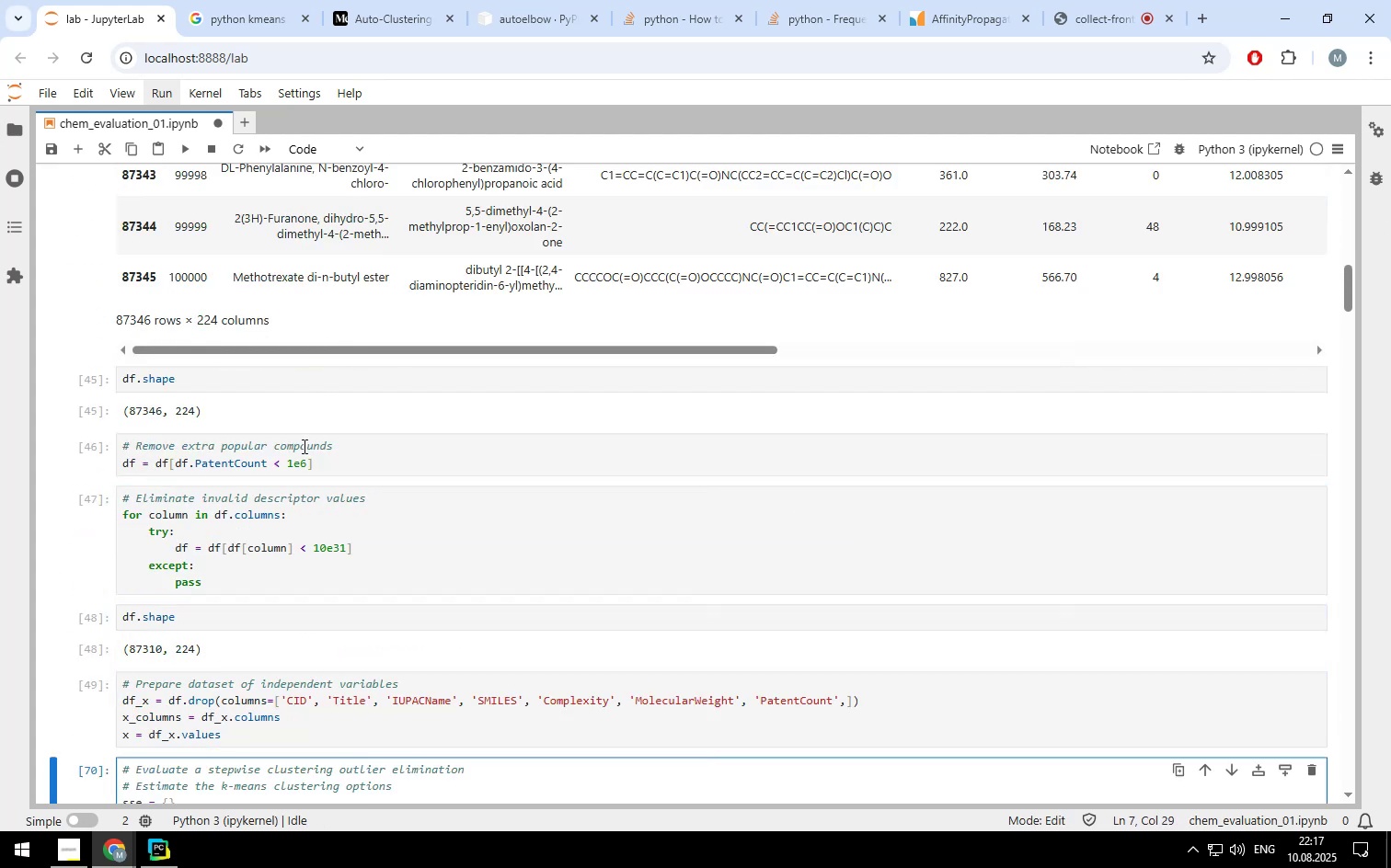 
left_click([303, 446])
 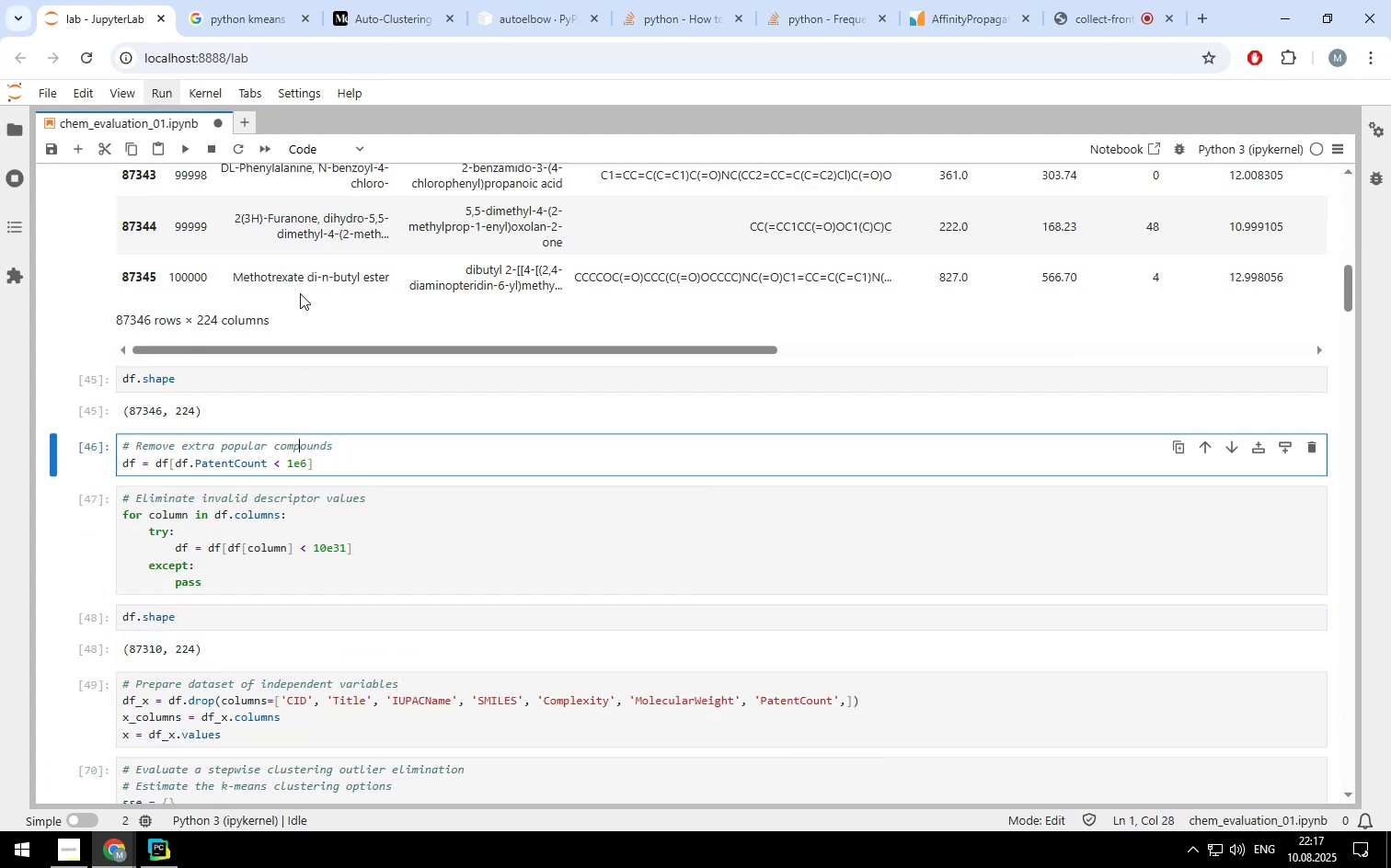 
scroll: coordinate [294, 281], scroll_direction: up, amount: 11.0
 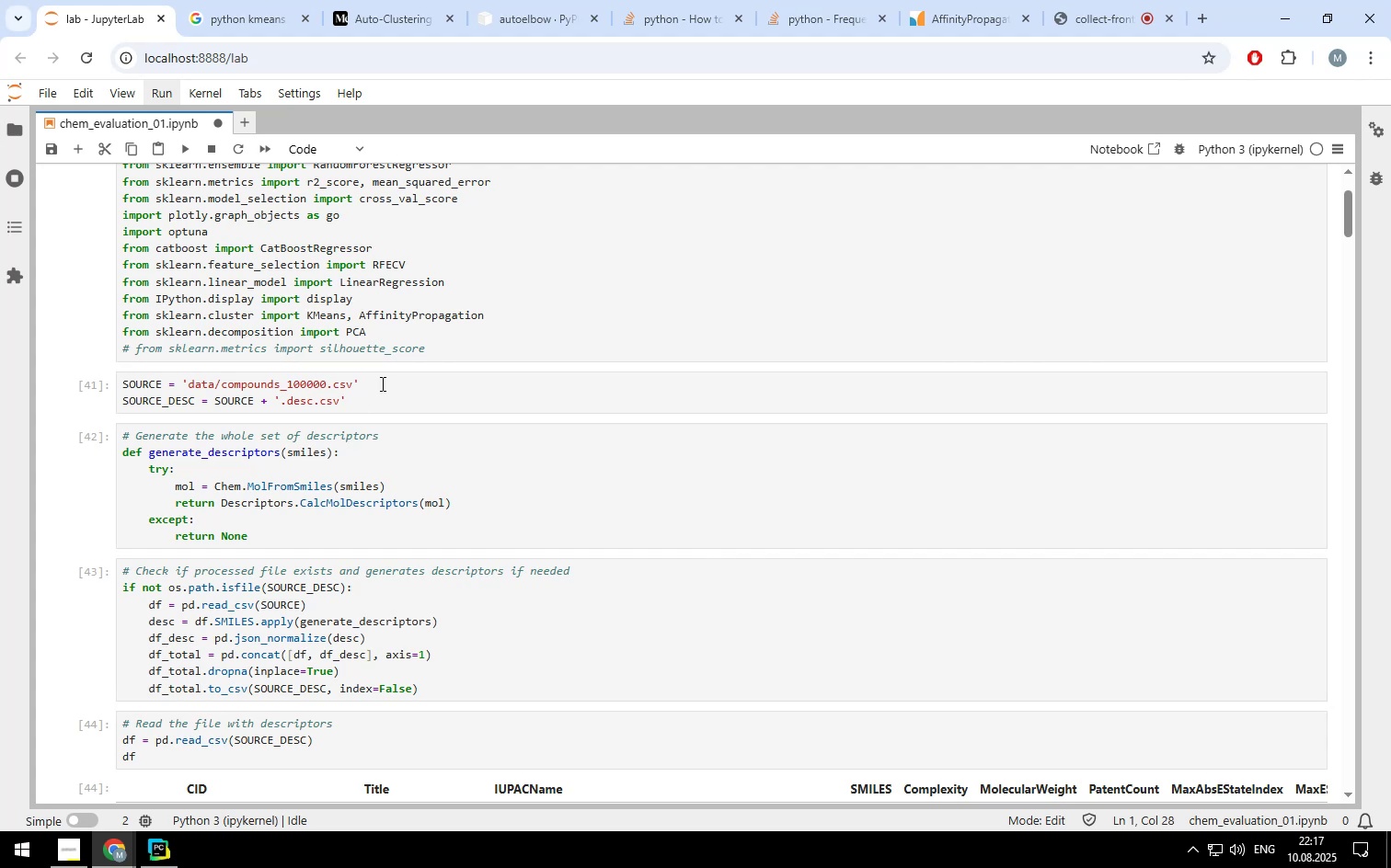 
left_click([366, 326])
 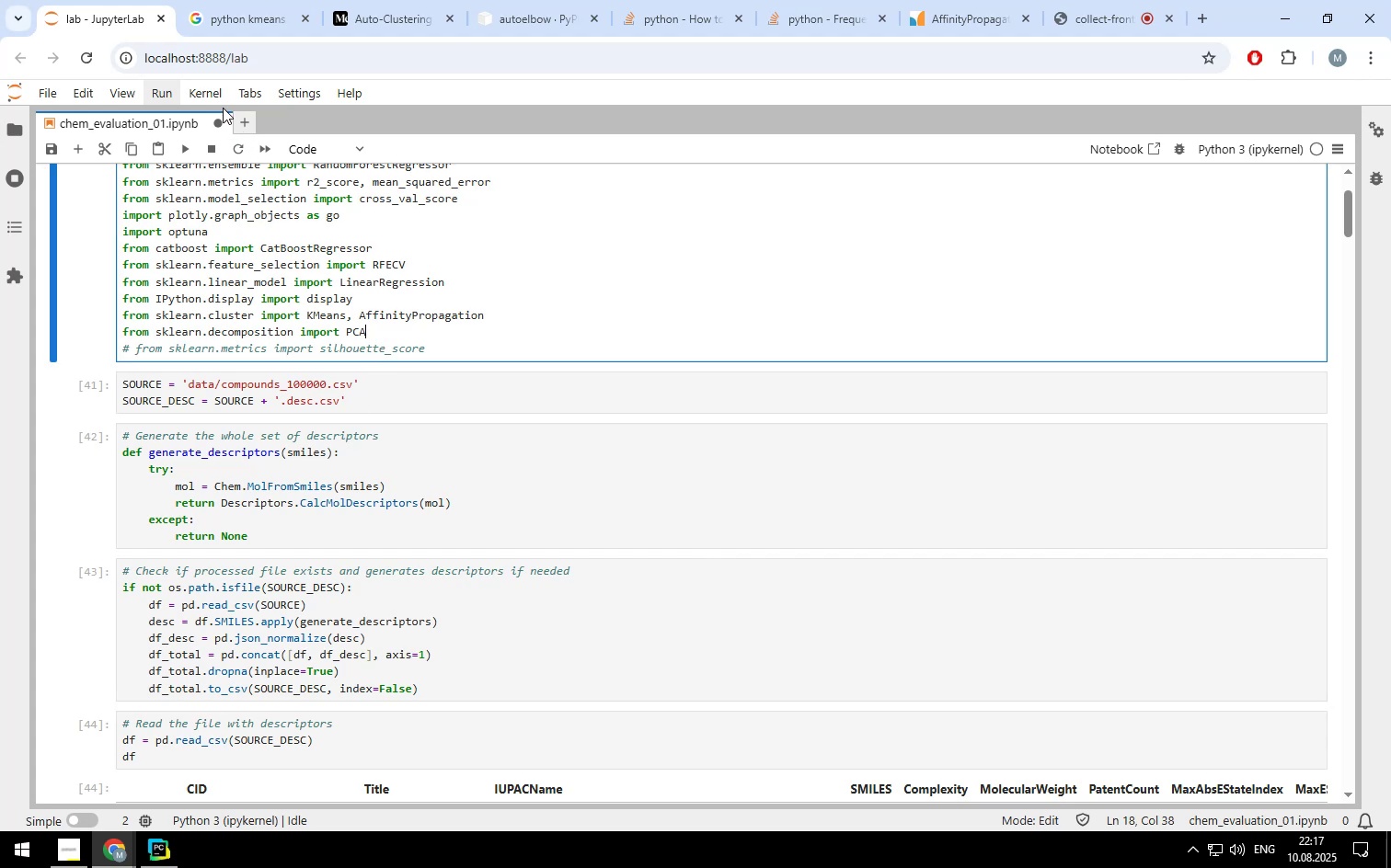 
left_click([216, 92])
 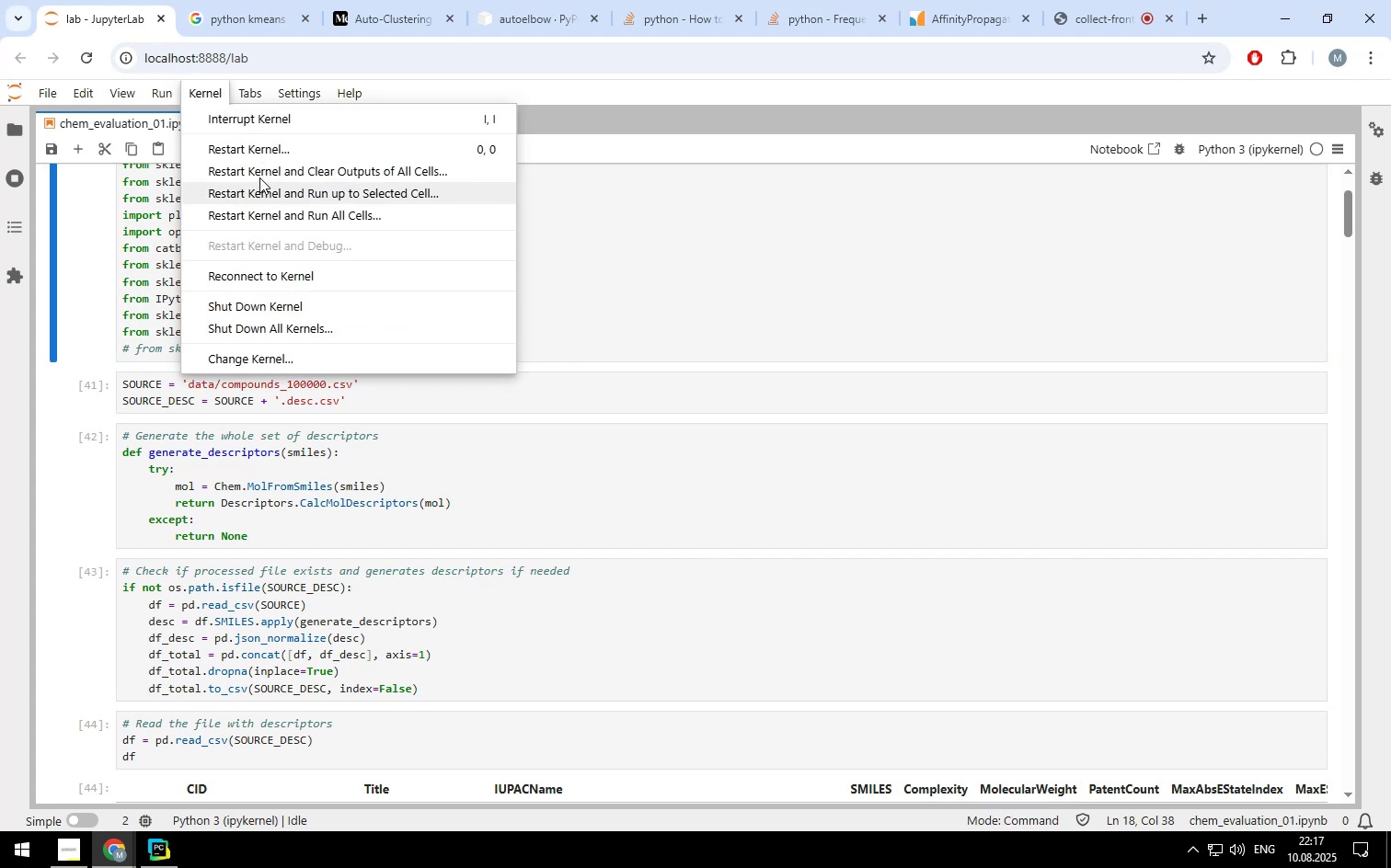 
left_click([259, 171])
 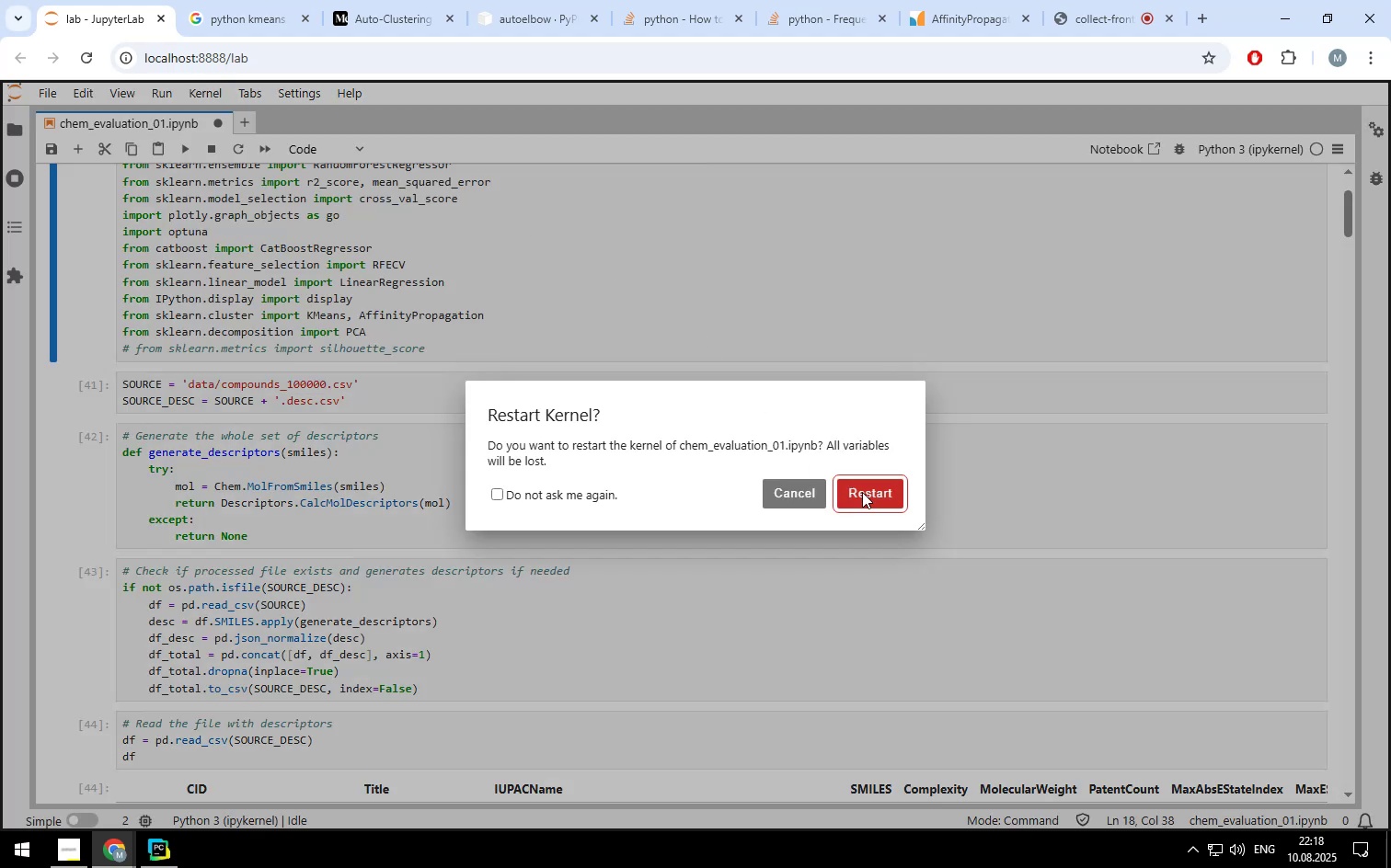 
left_click([870, 496])
 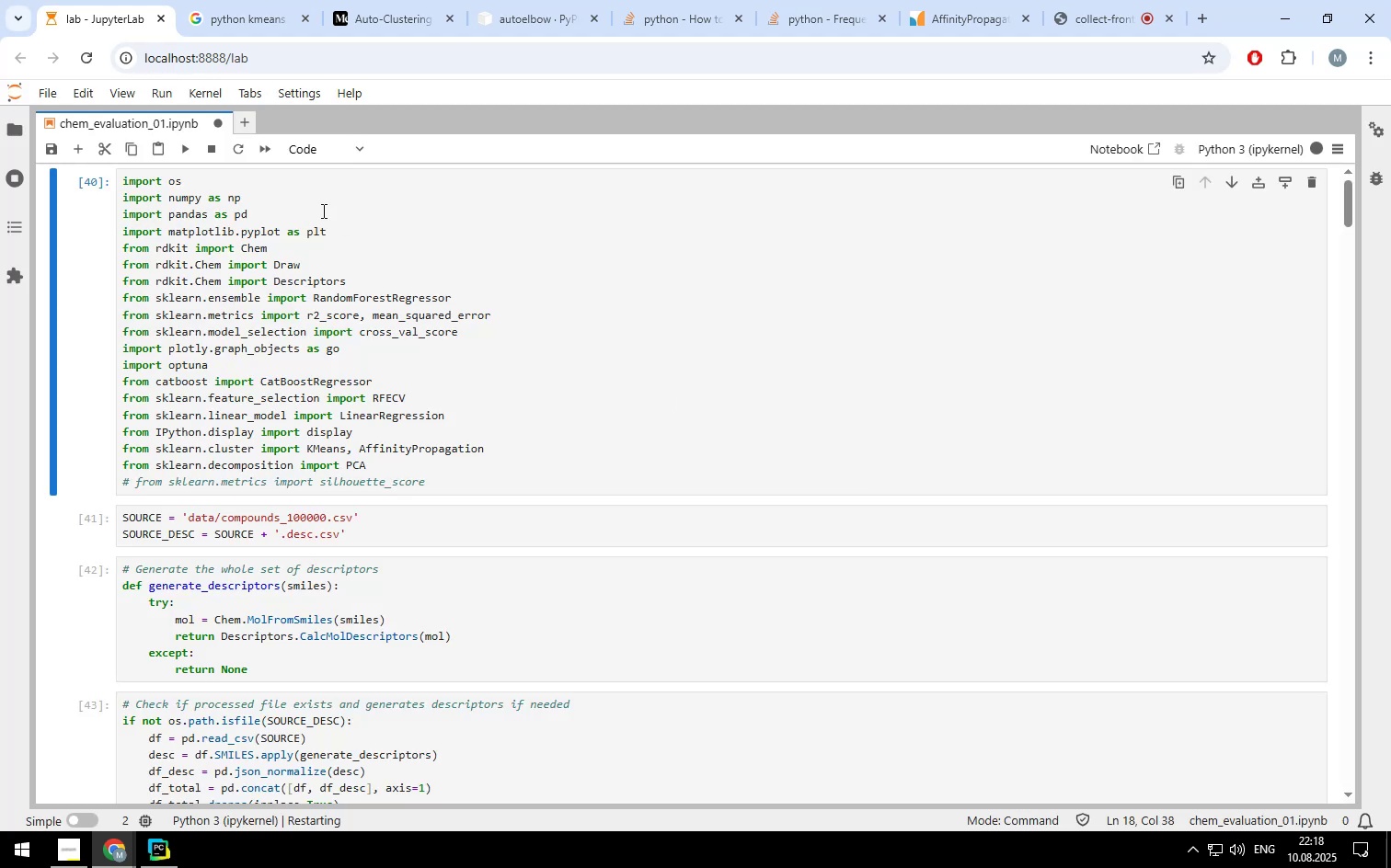 
scroll: coordinate [322, 293], scroll_direction: up, amount: 4.0
 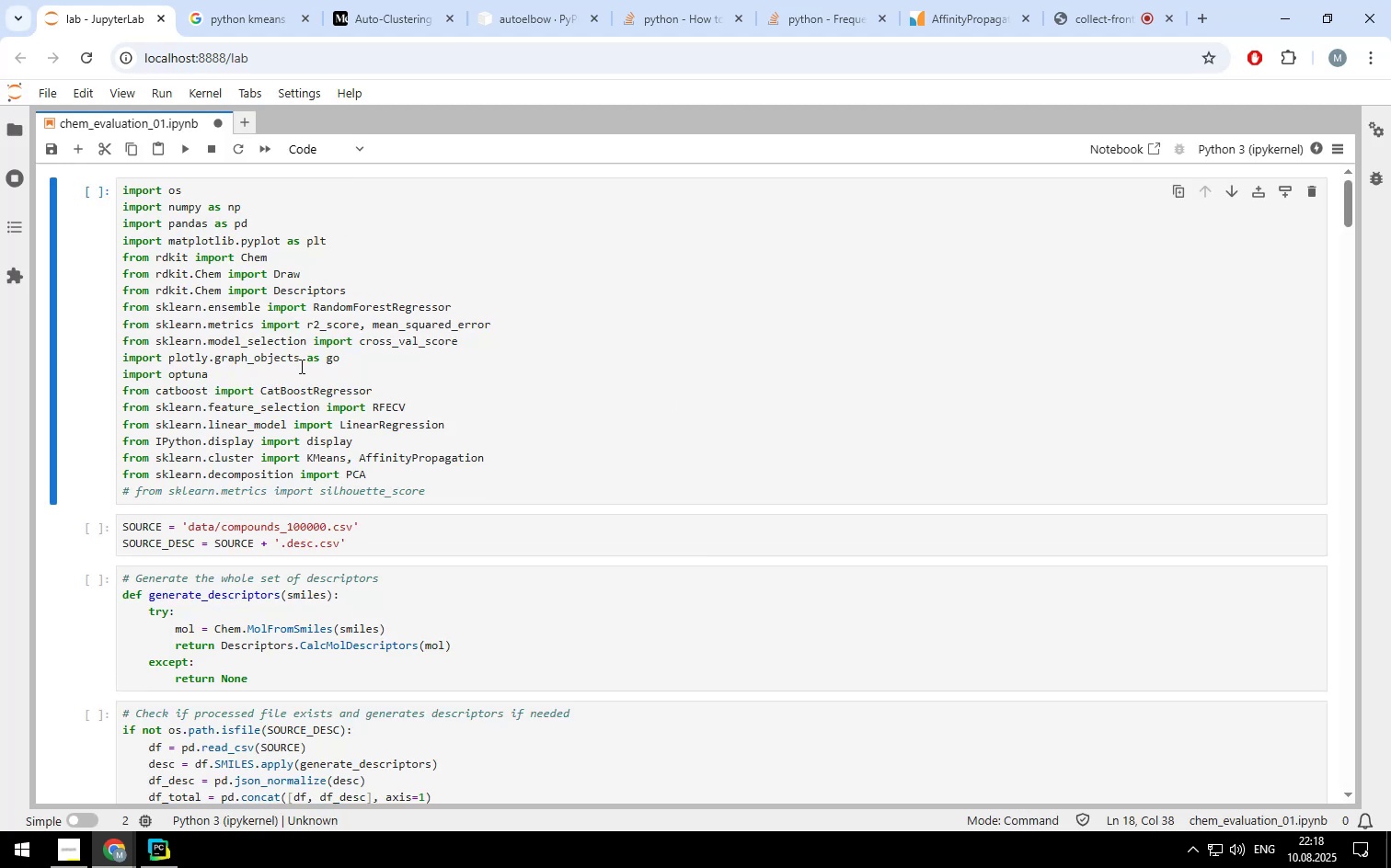 
left_click([300, 366])
 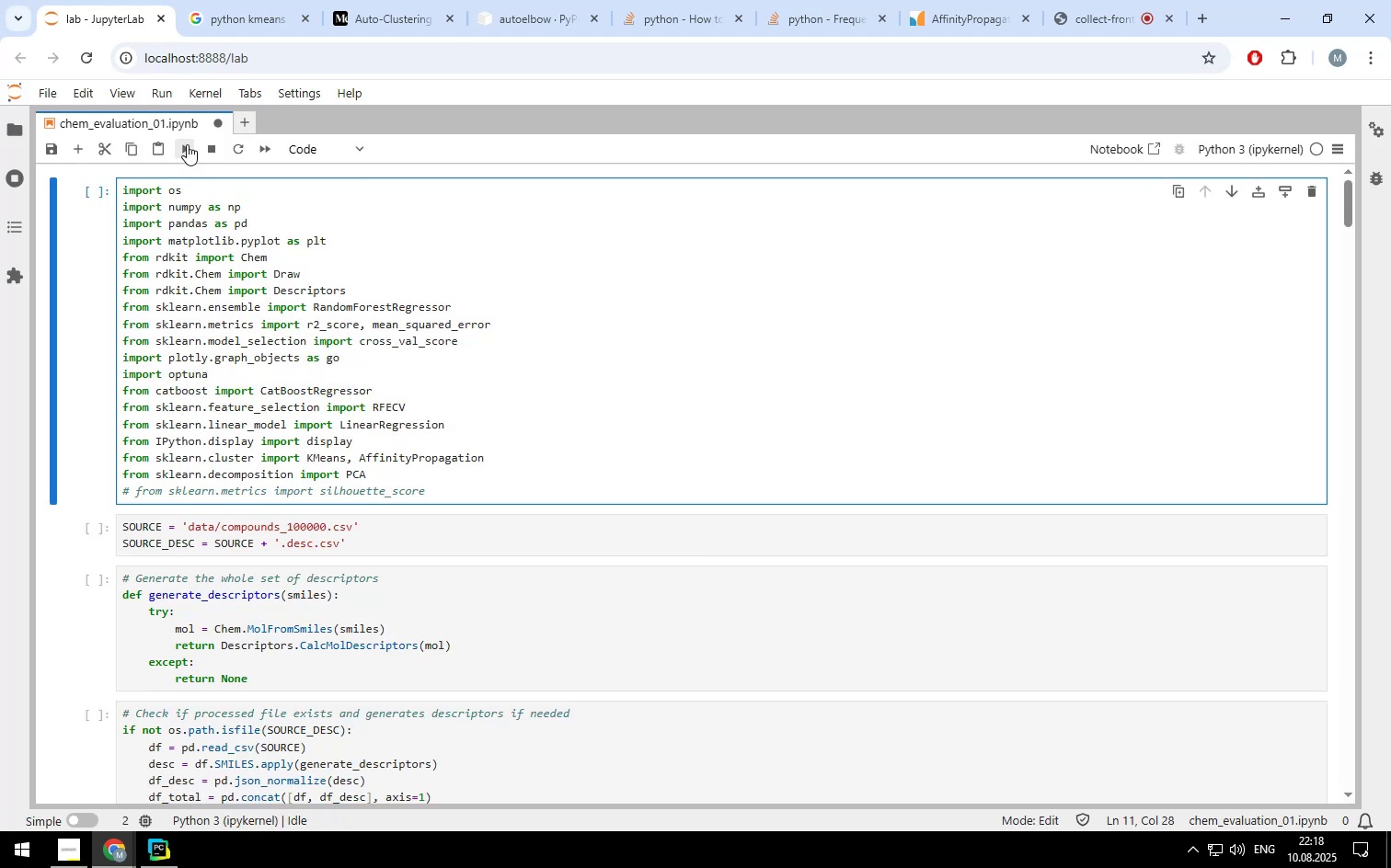 
left_click([187, 144])
 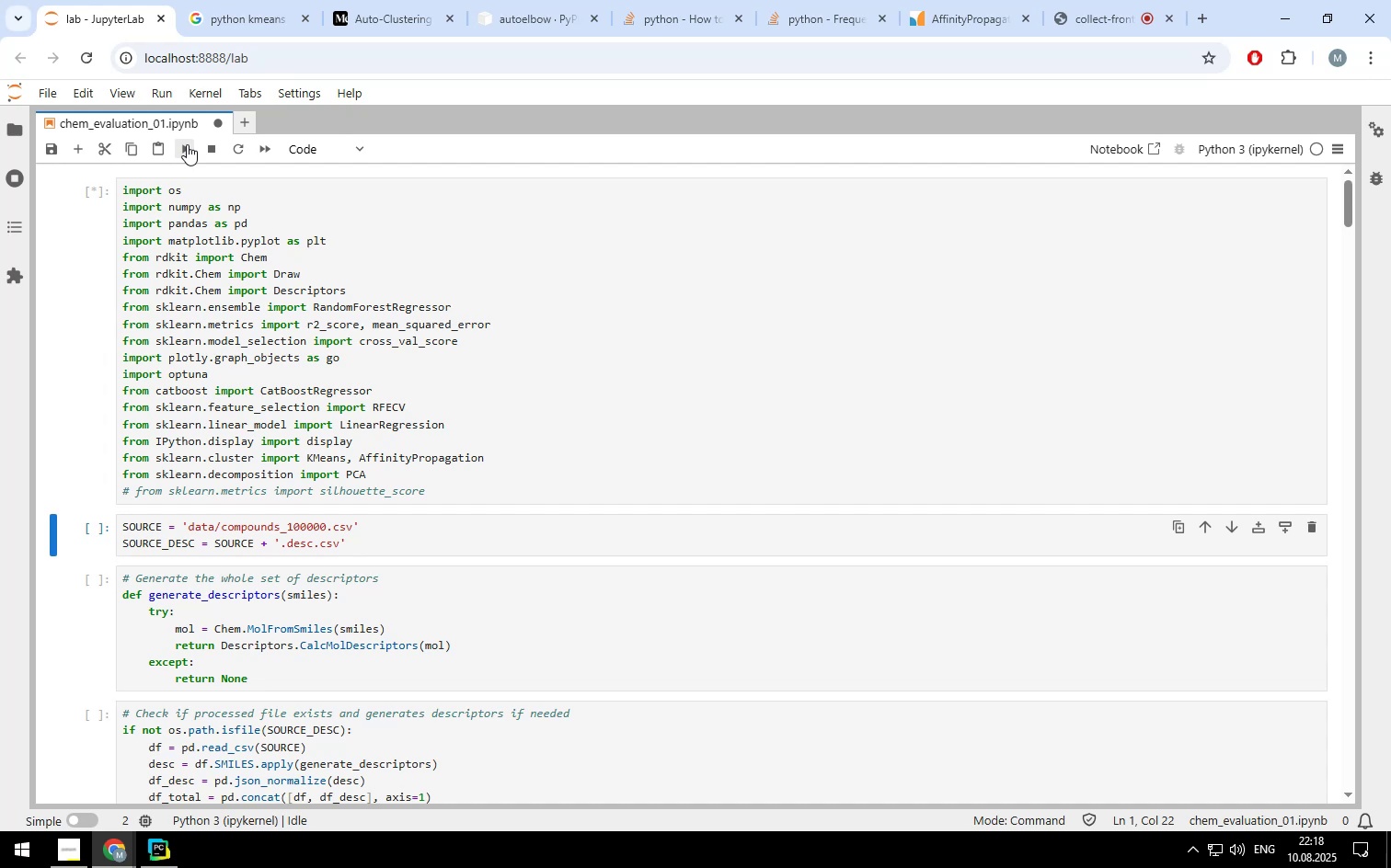 
left_click([187, 144])
 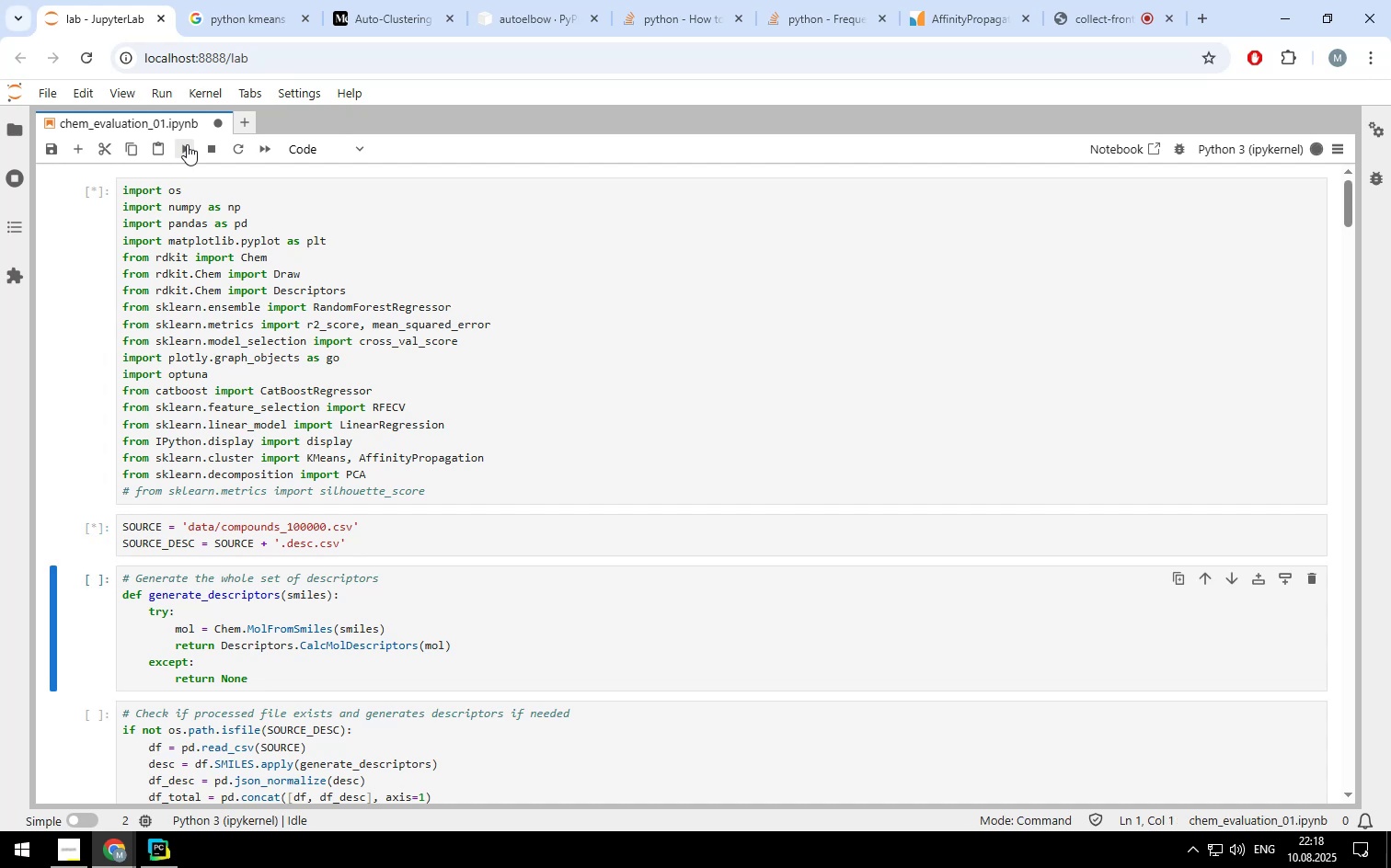 
left_click([187, 144])
 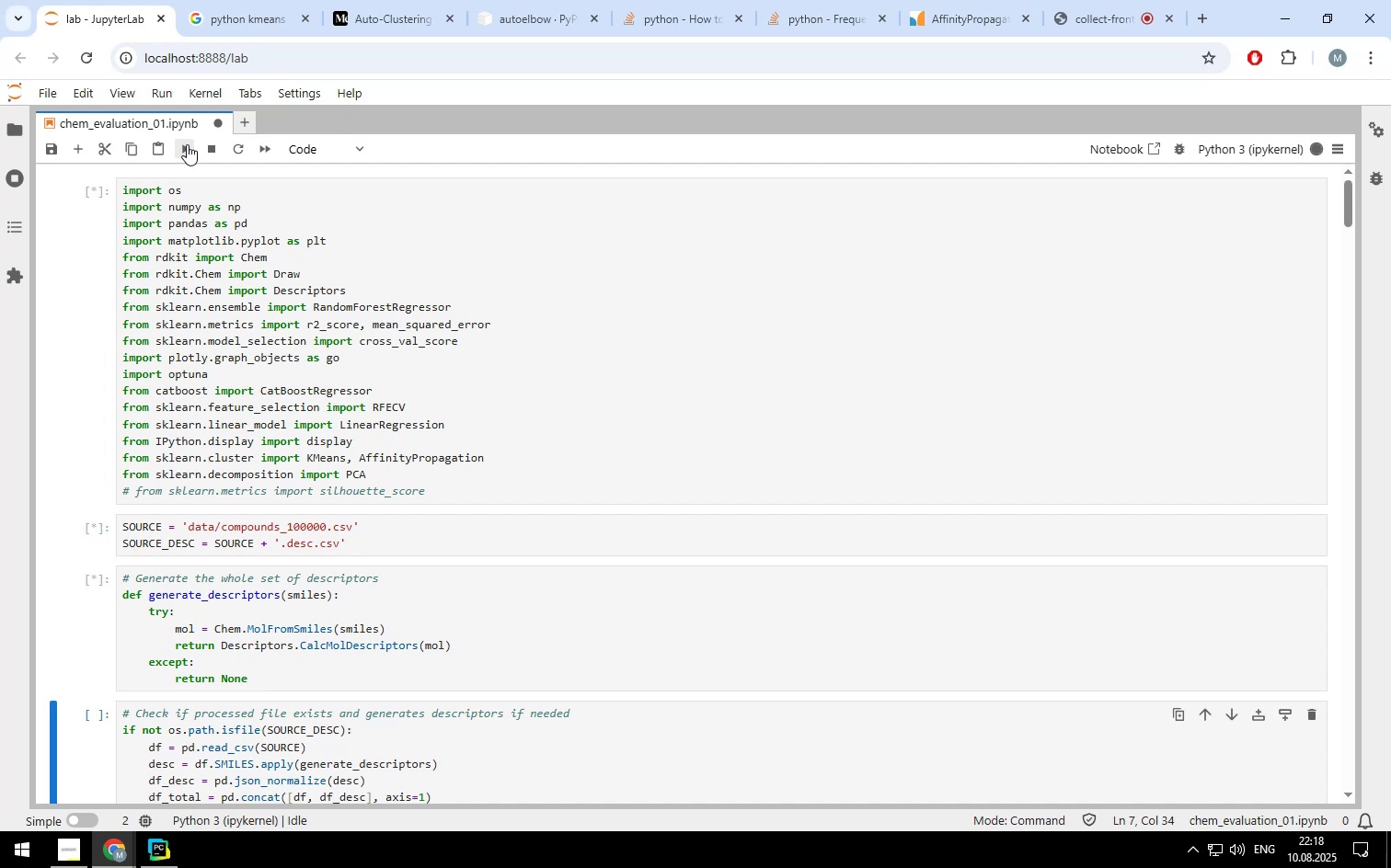 
left_click([187, 144])
 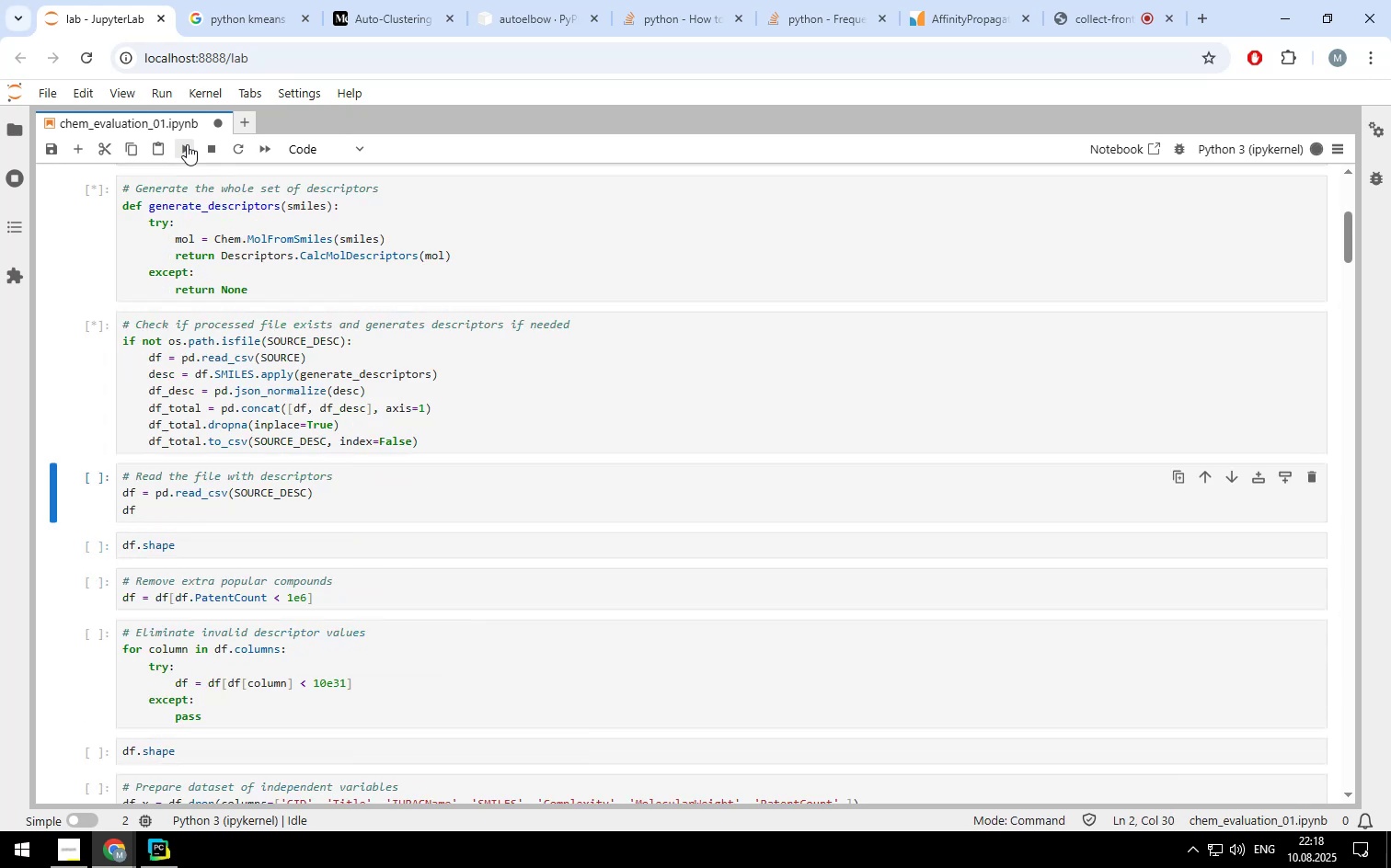 
left_click([187, 144])
 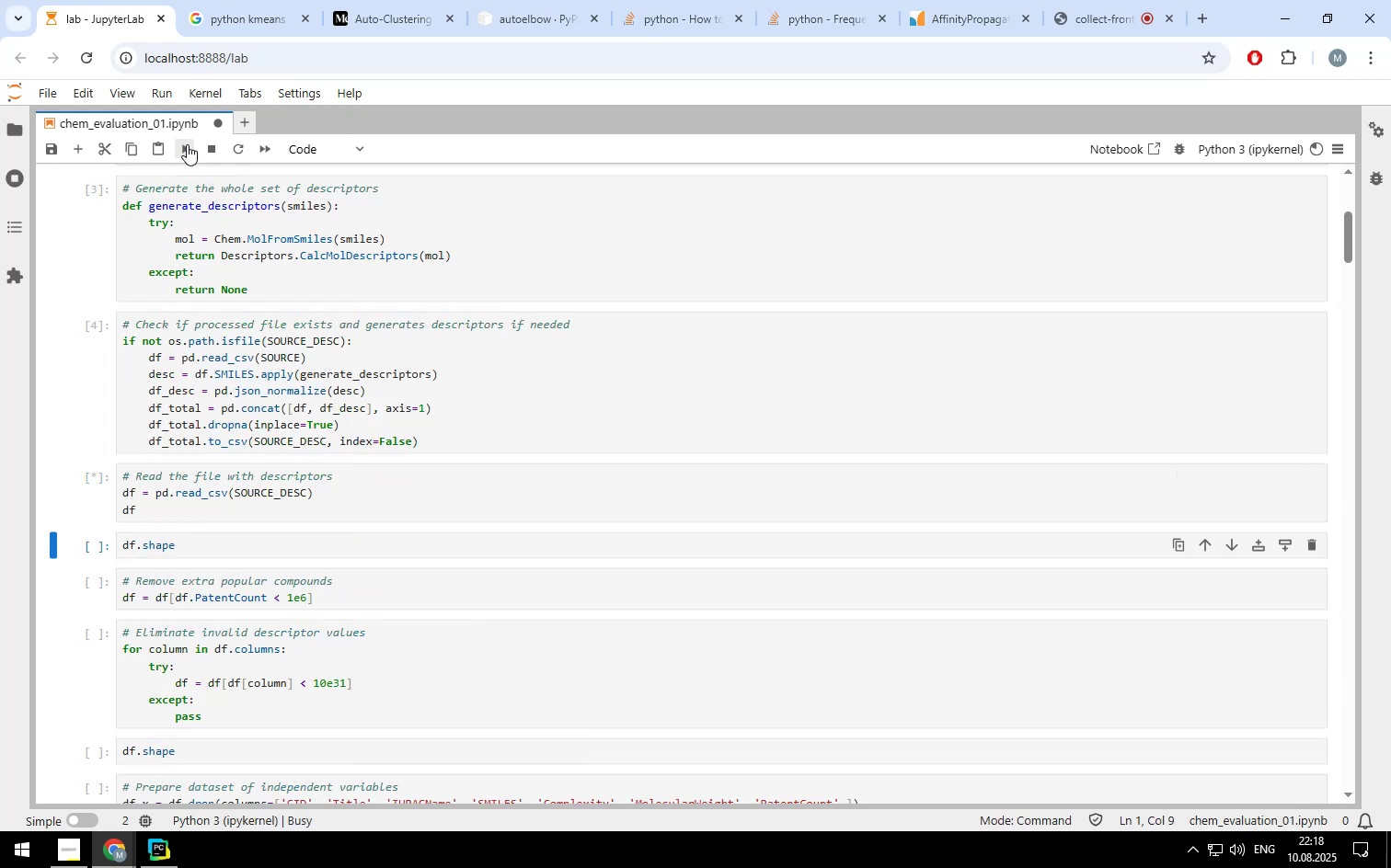 
left_click([187, 144])
 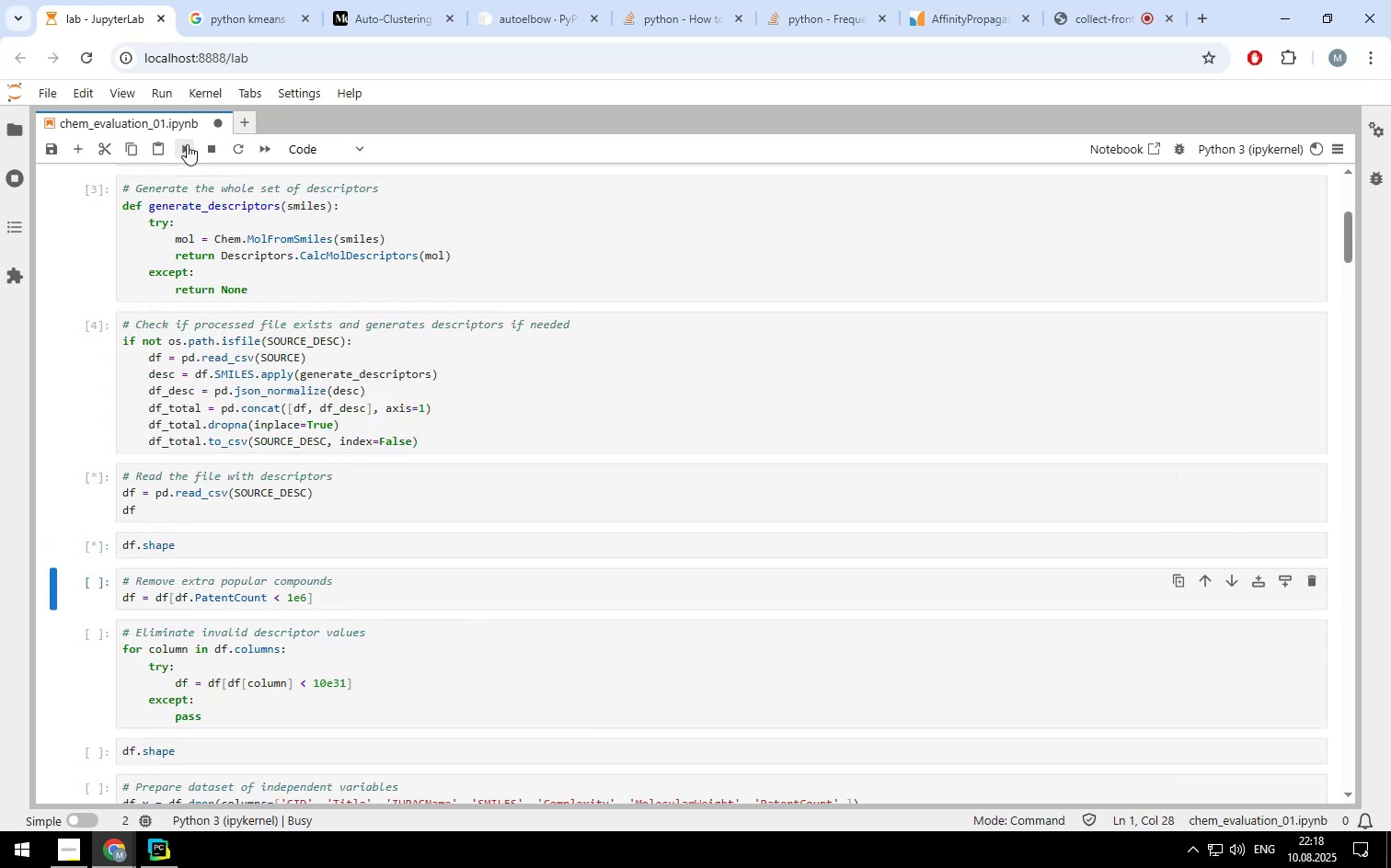 
left_click([187, 144])
 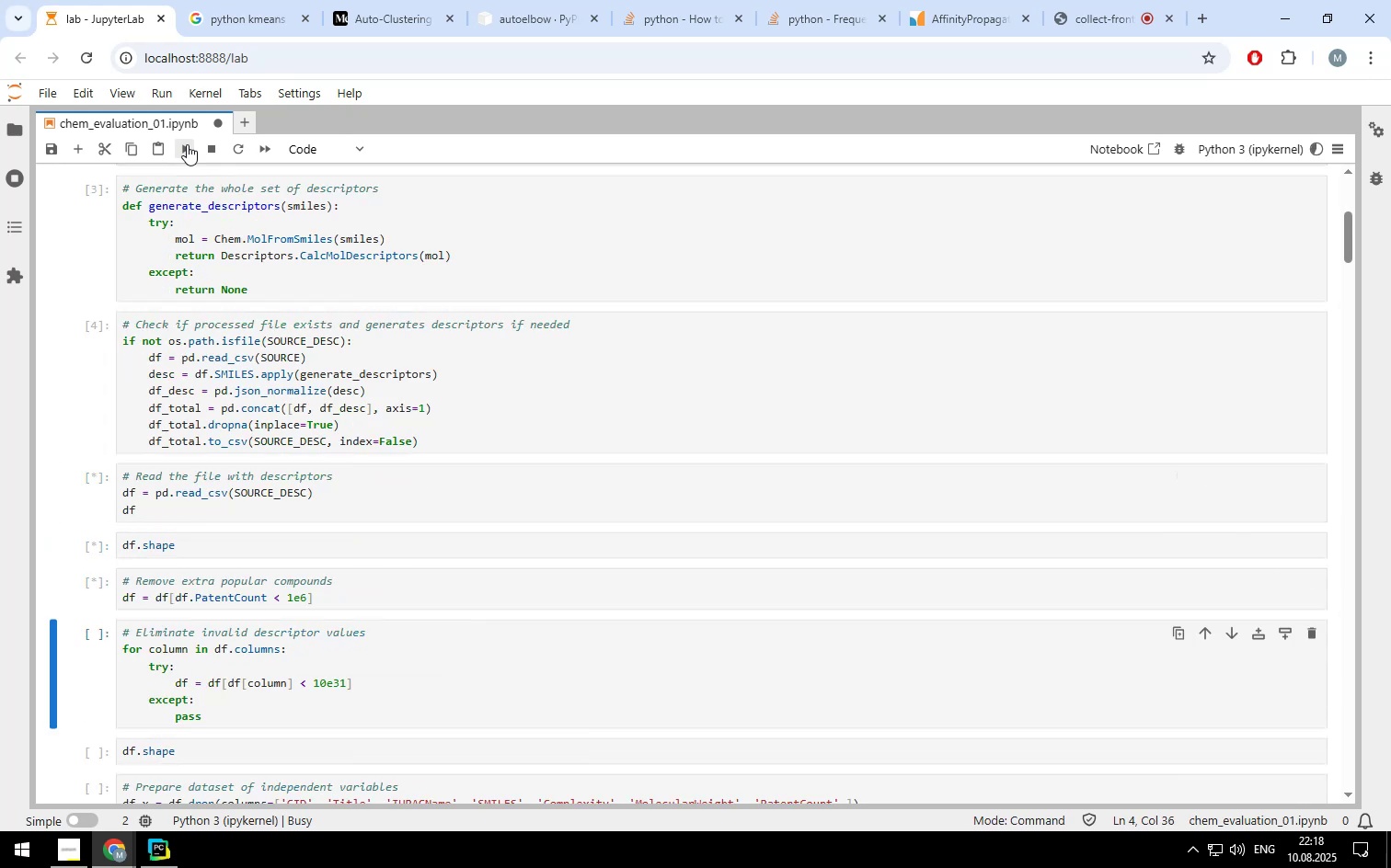 
double_click([187, 144])
 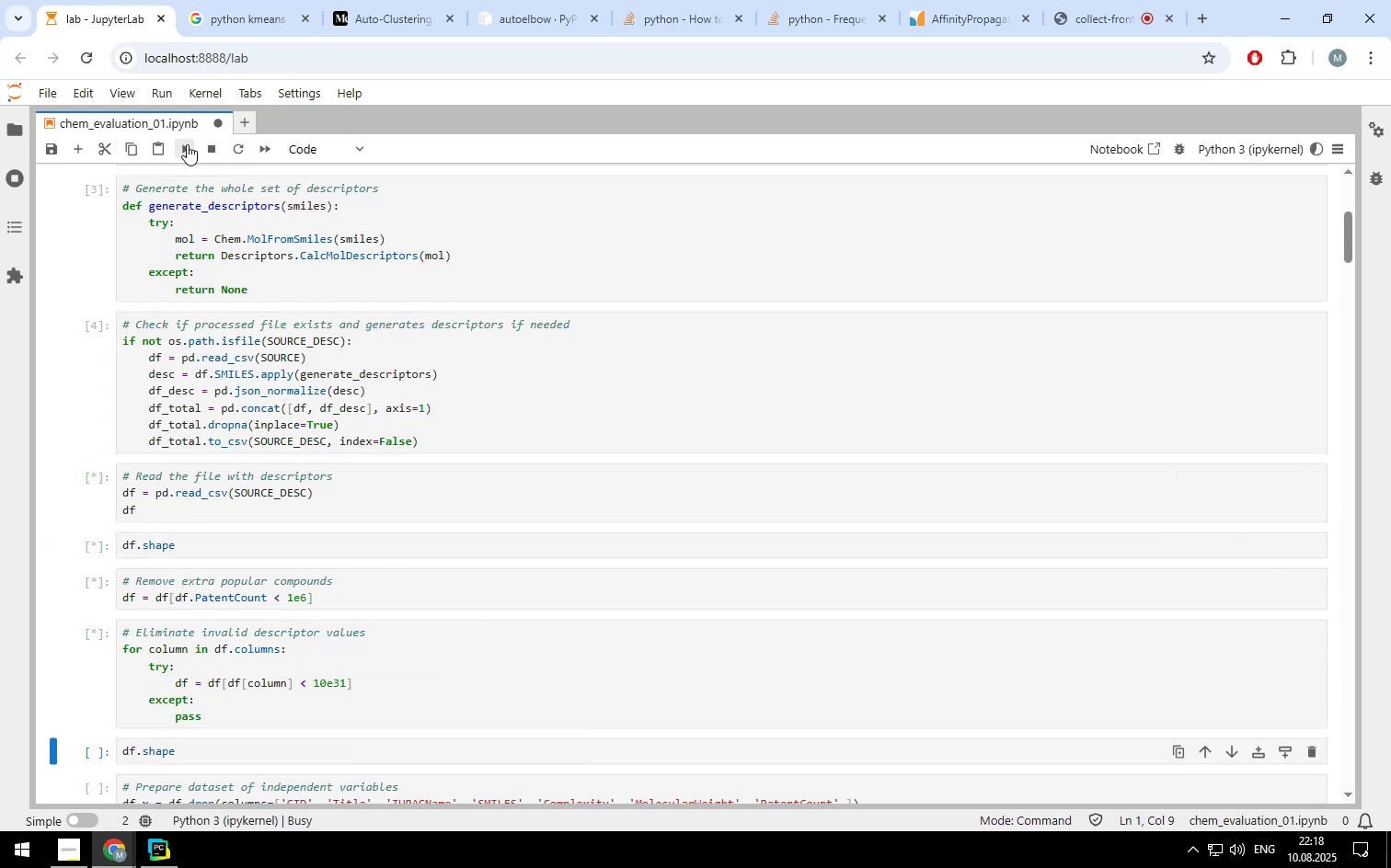 
triple_click([187, 144])
 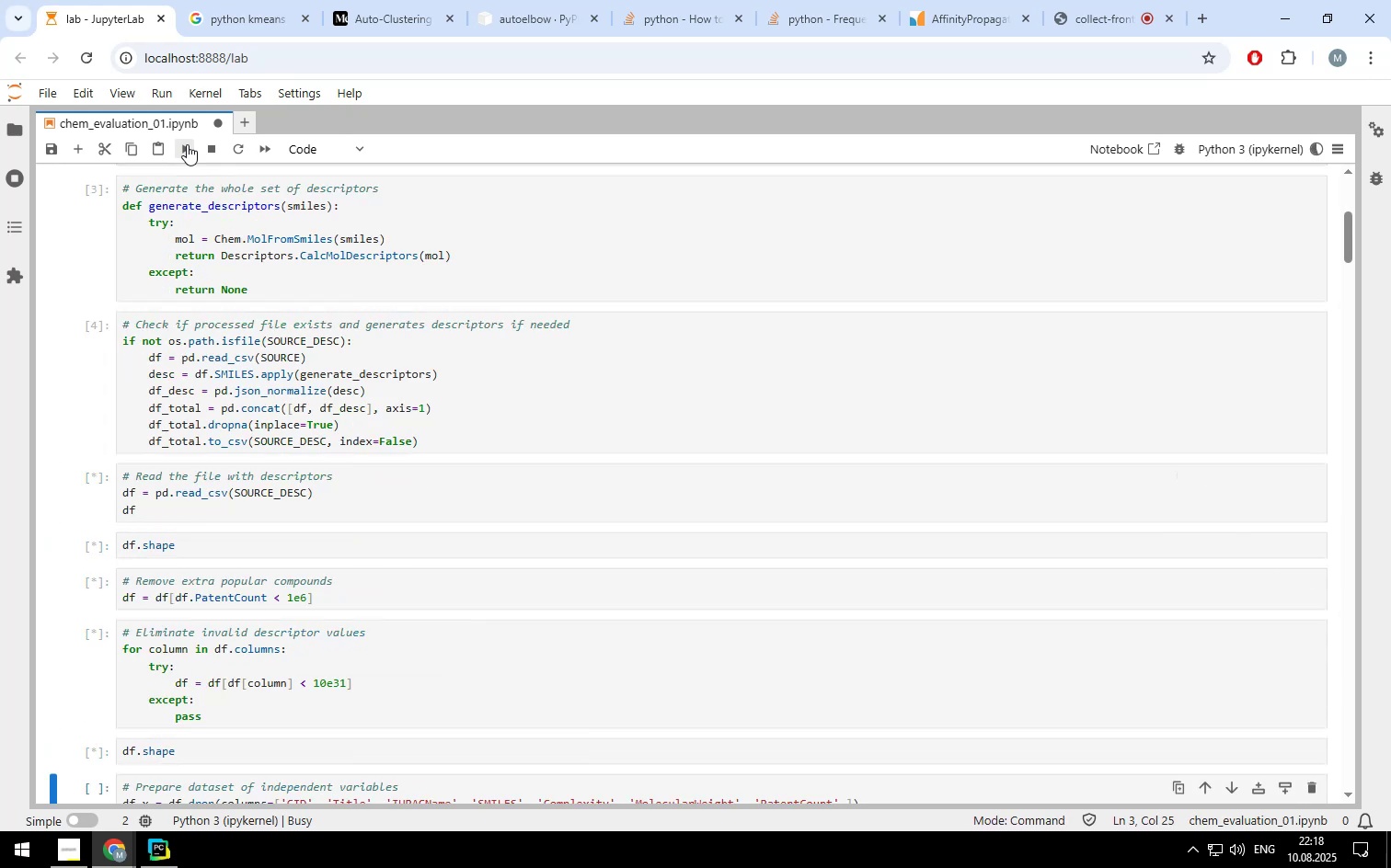 
left_click([187, 144])
 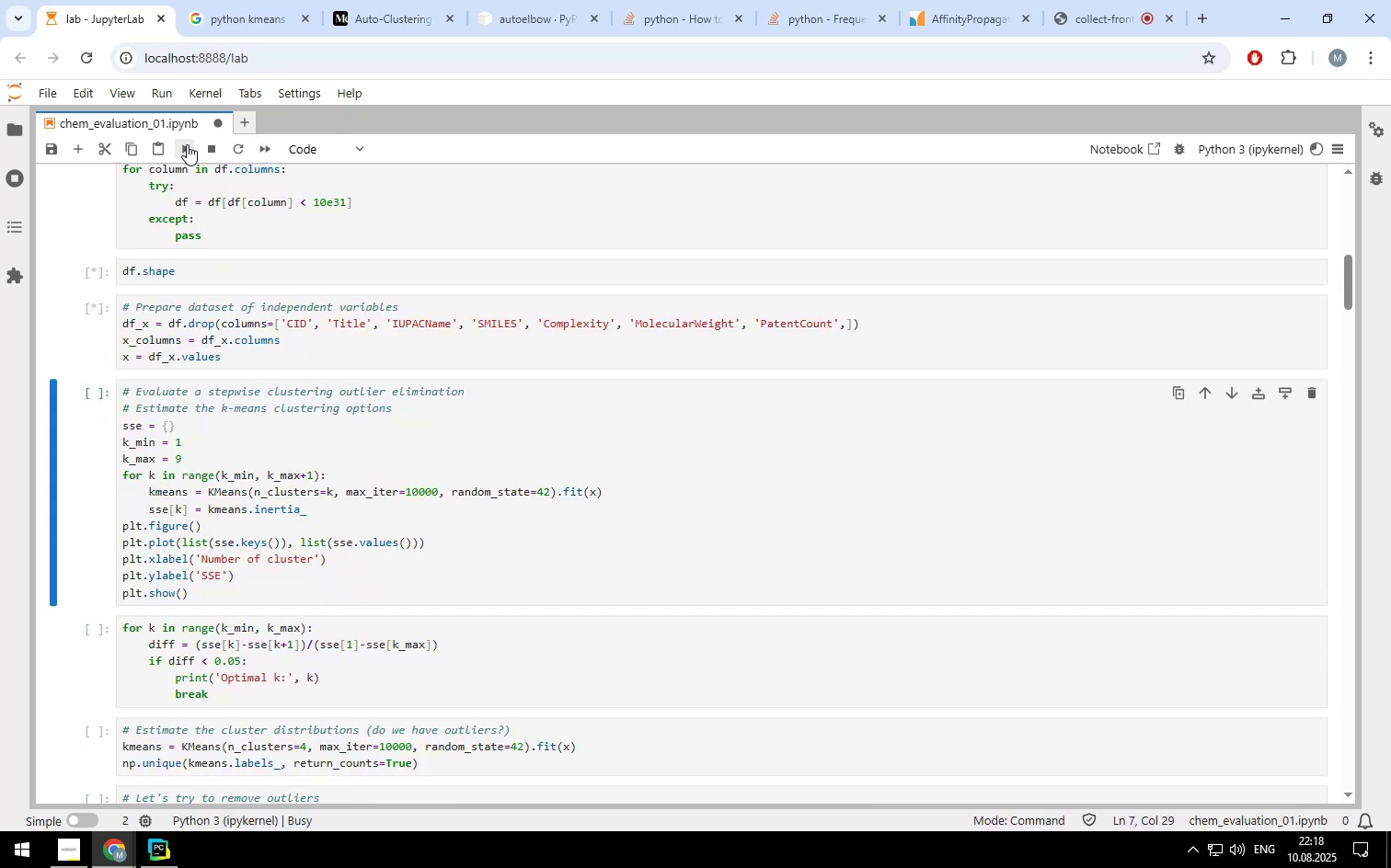 
left_click([187, 144])
 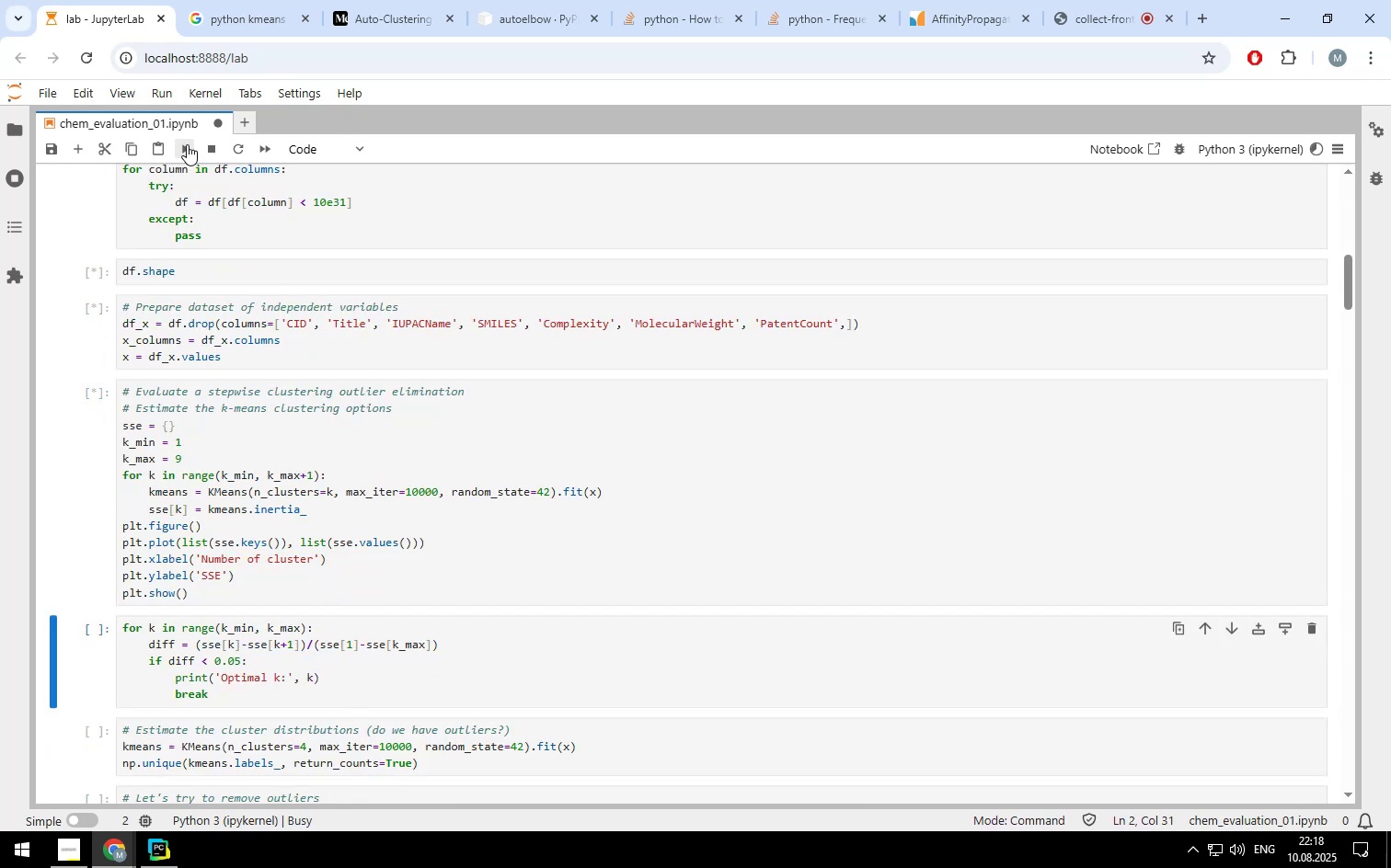 
left_click([187, 144])
 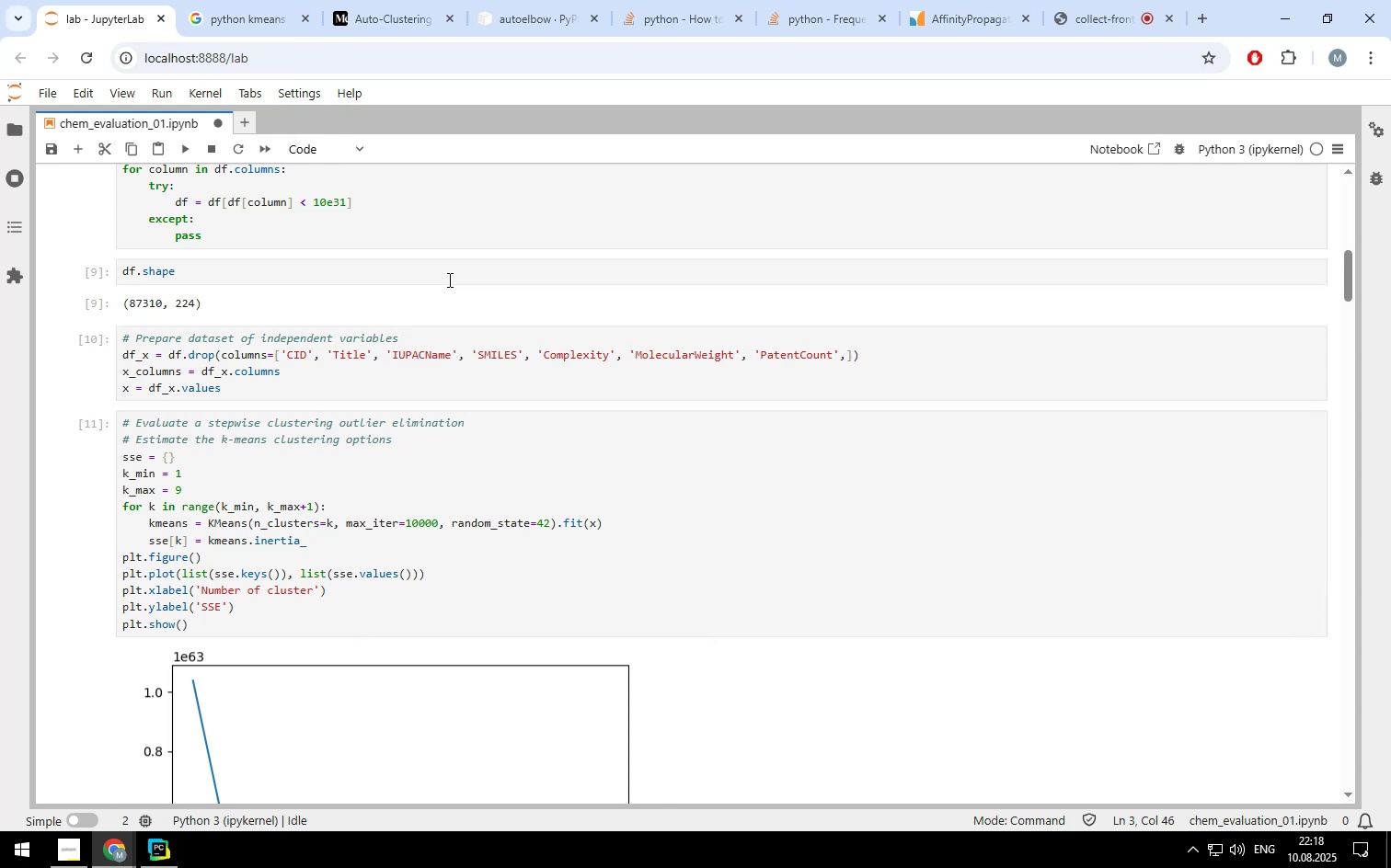 
wait(25.54)
 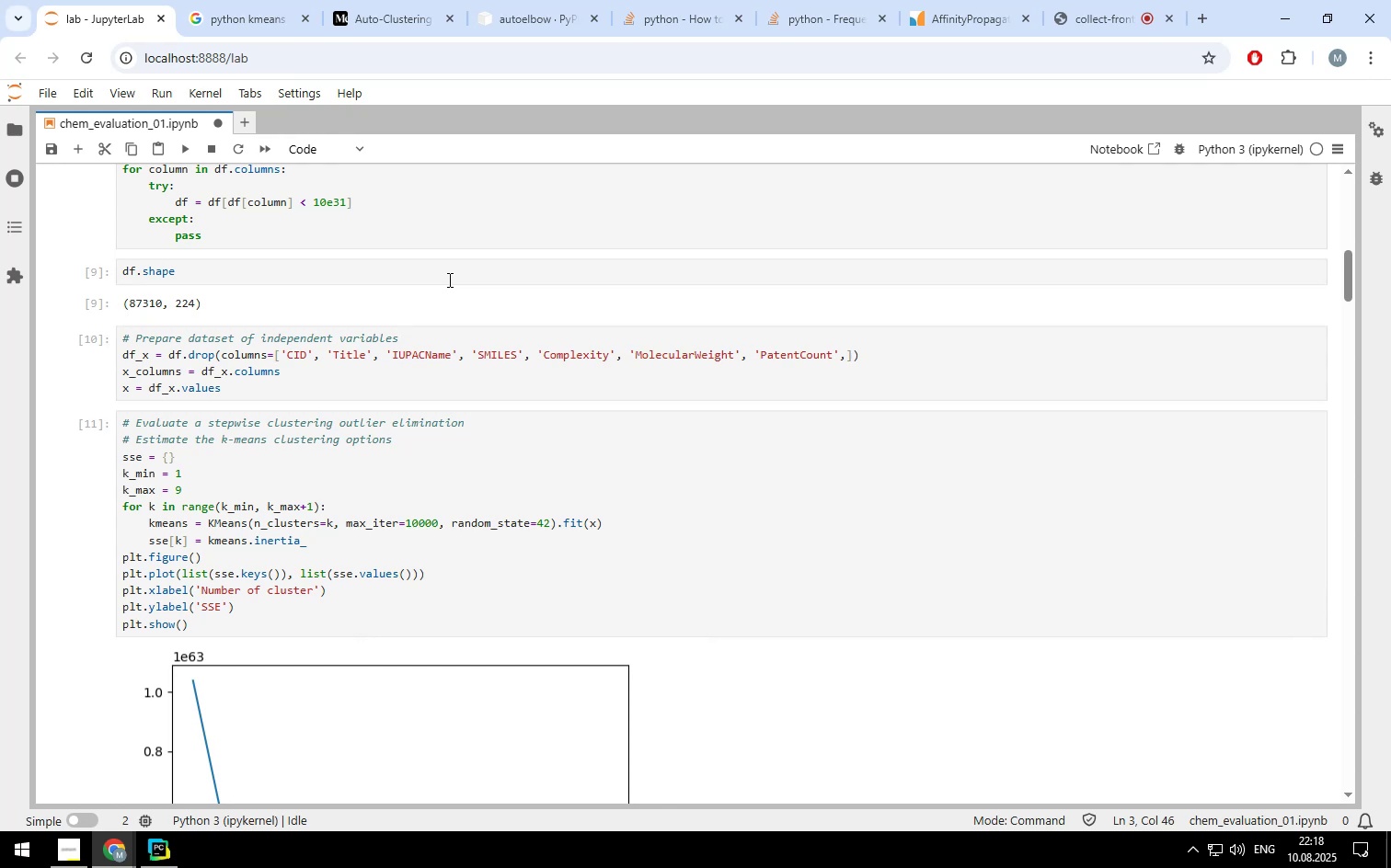 
scroll: coordinate [423, 269], scroll_direction: down, amount: 8.0
 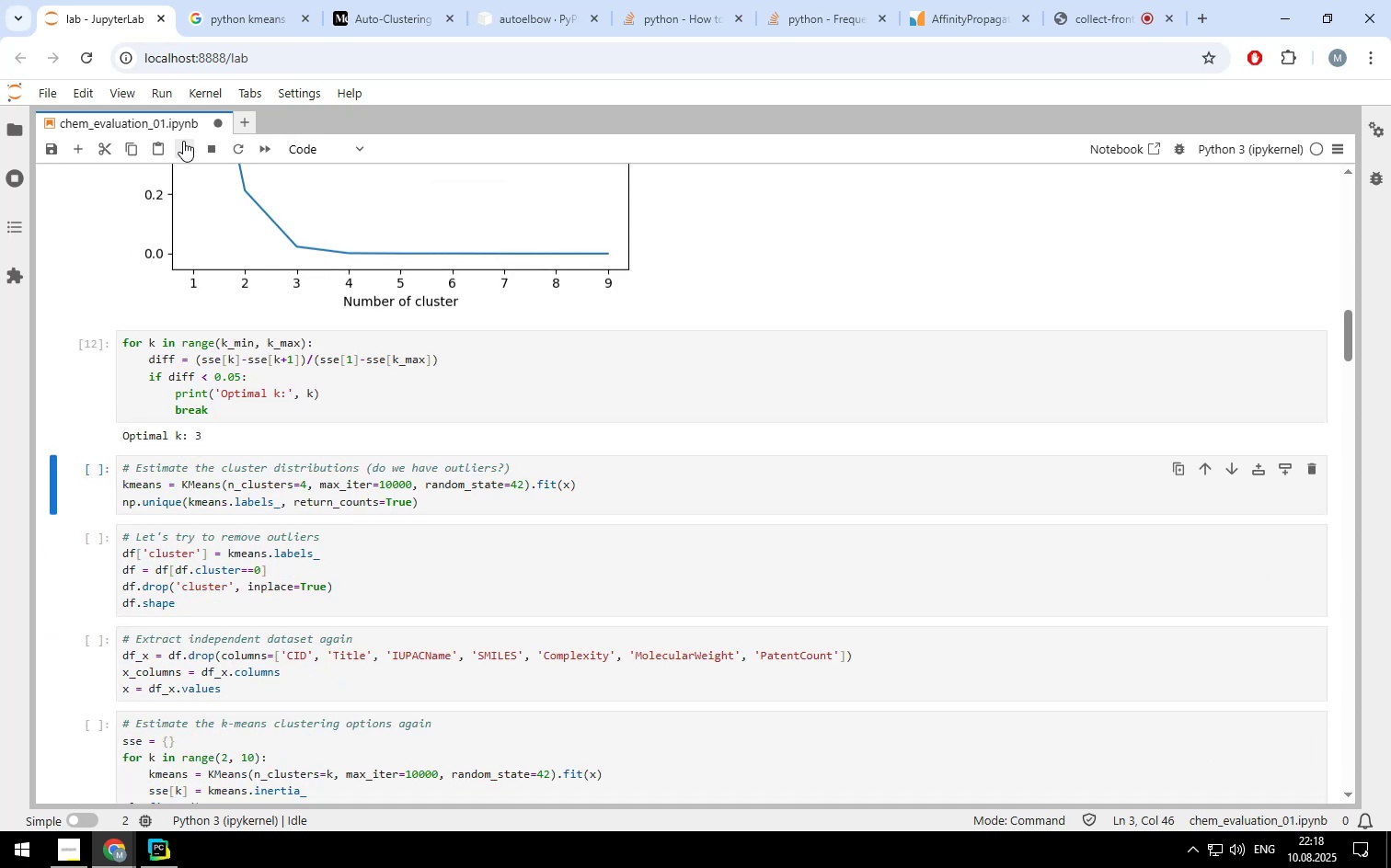 
left_click([183, 141])
 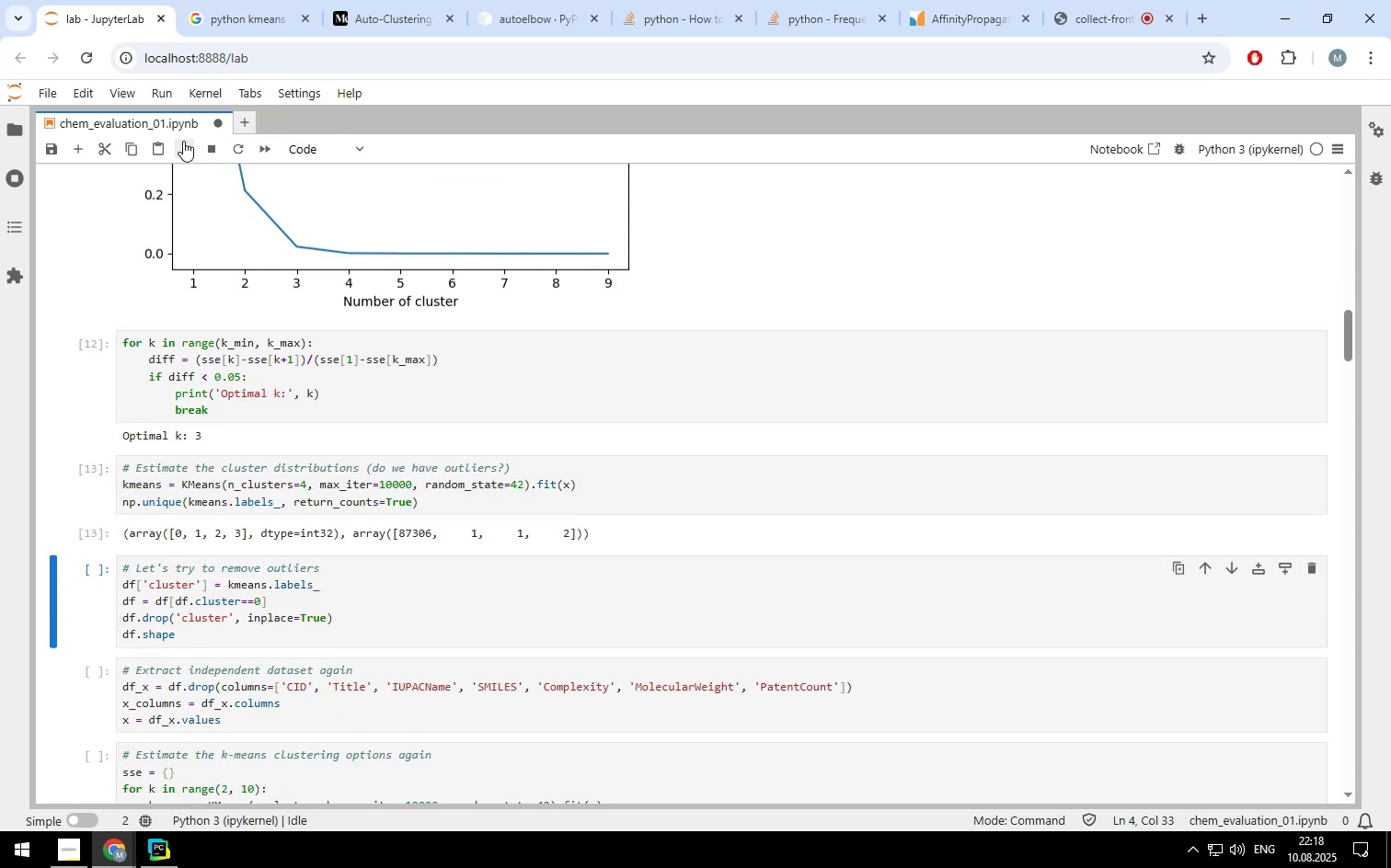 
left_click([183, 141])
 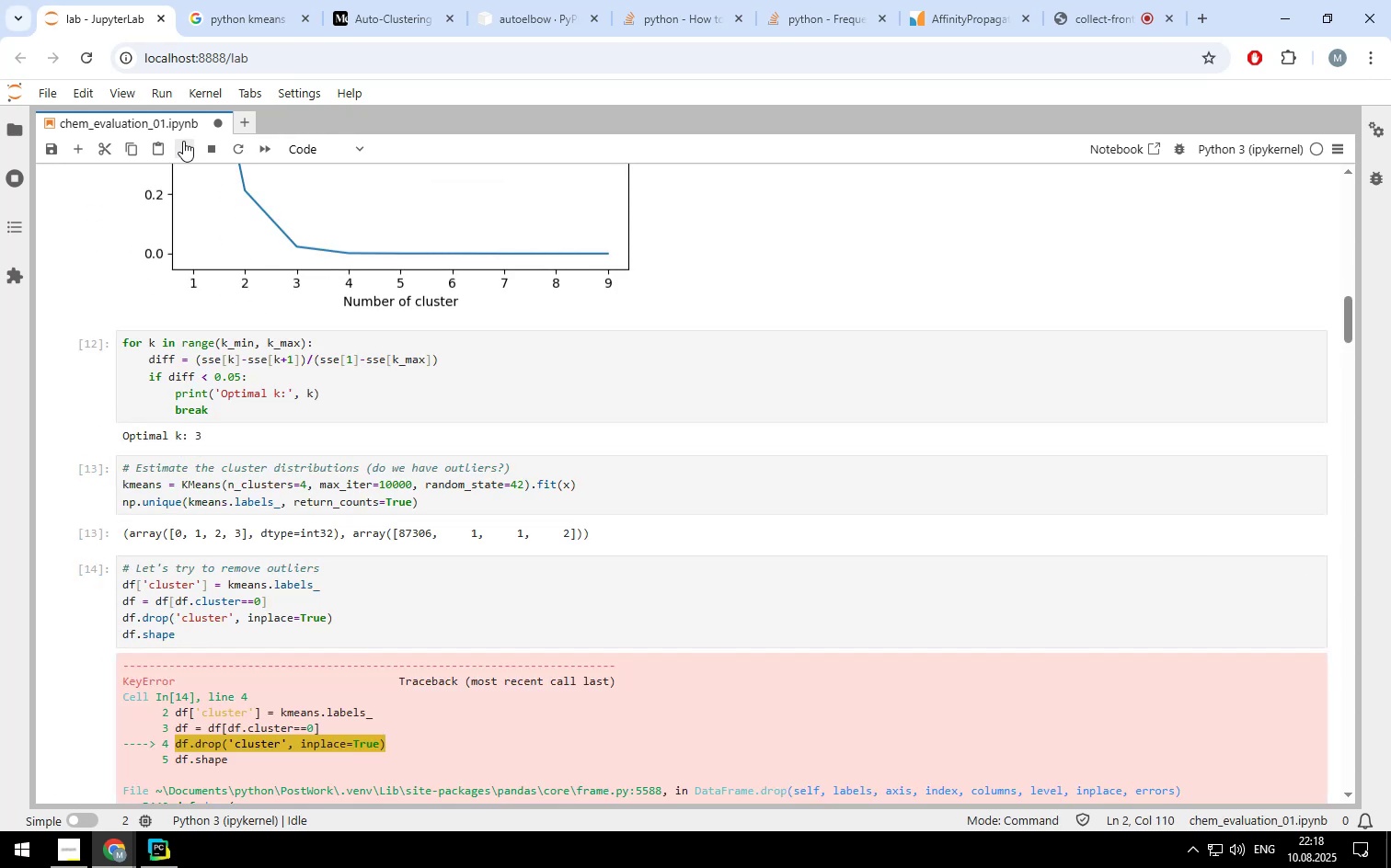 
scroll: coordinate [408, 245], scroll_direction: down, amount: 4.0
 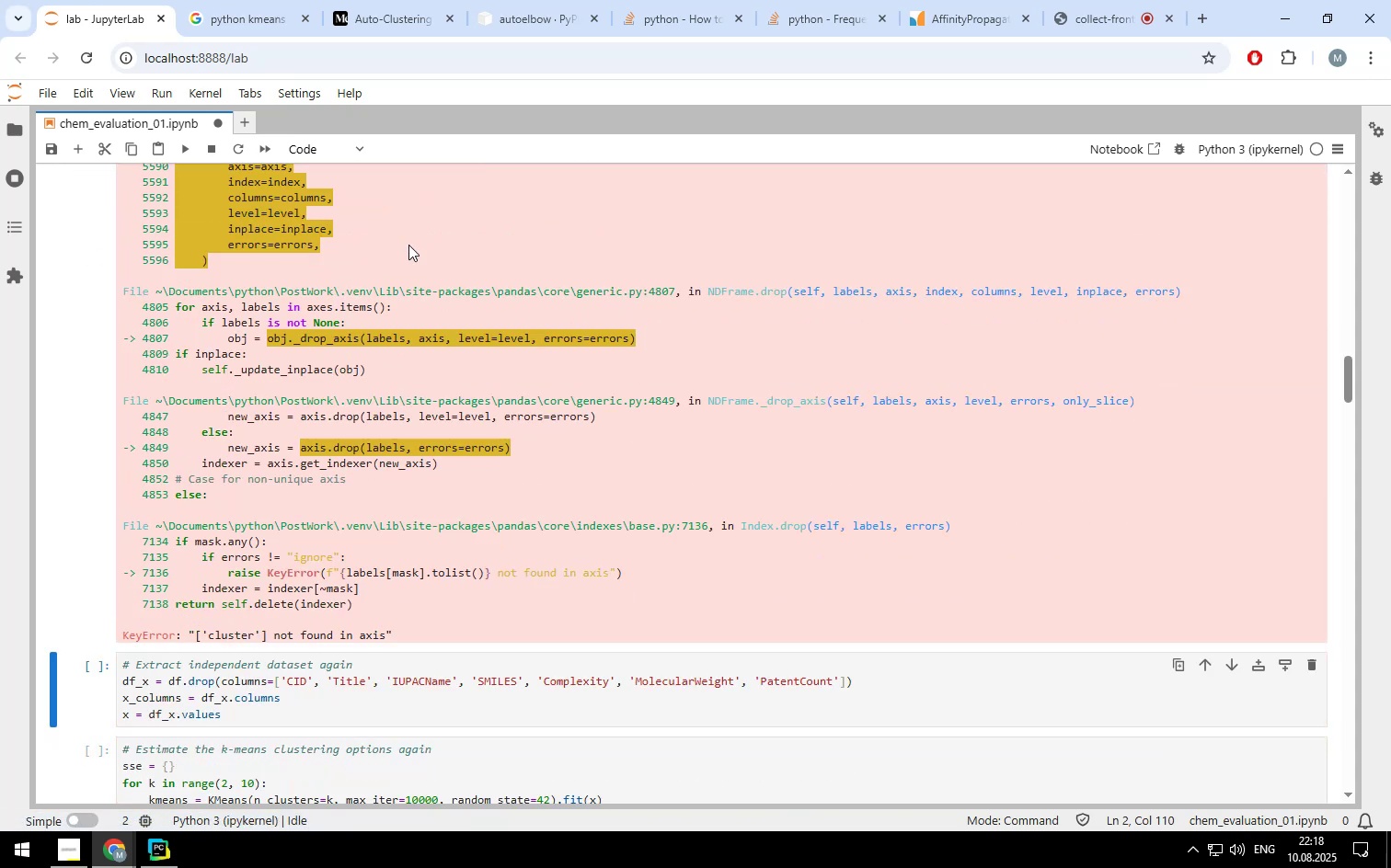 
scroll: coordinate [408, 245], scroll_direction: up, amount: 8.0
 